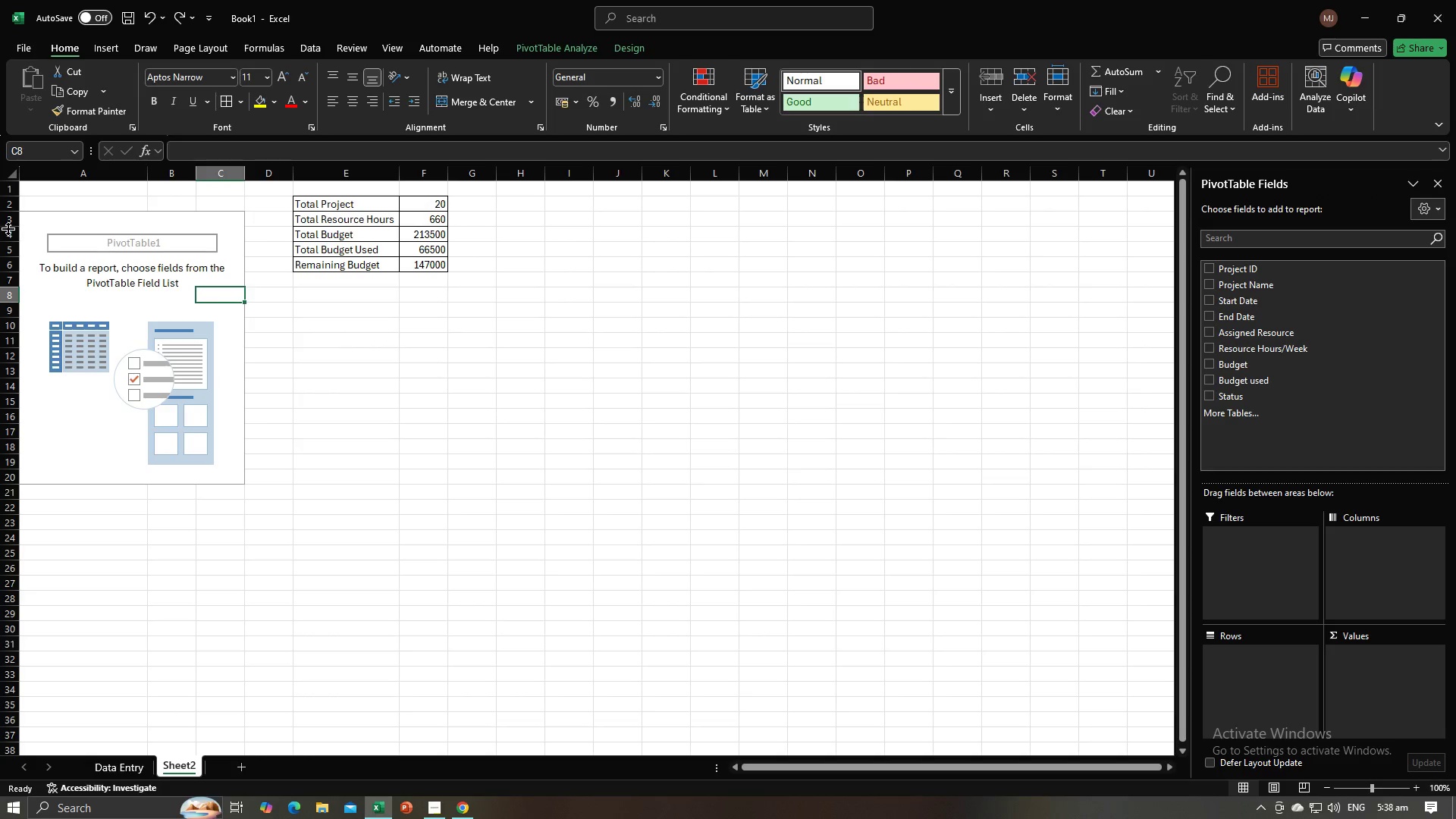 
left_click_drag(start_coordinate=[45, 229], to_coordinate=[234, 477])
 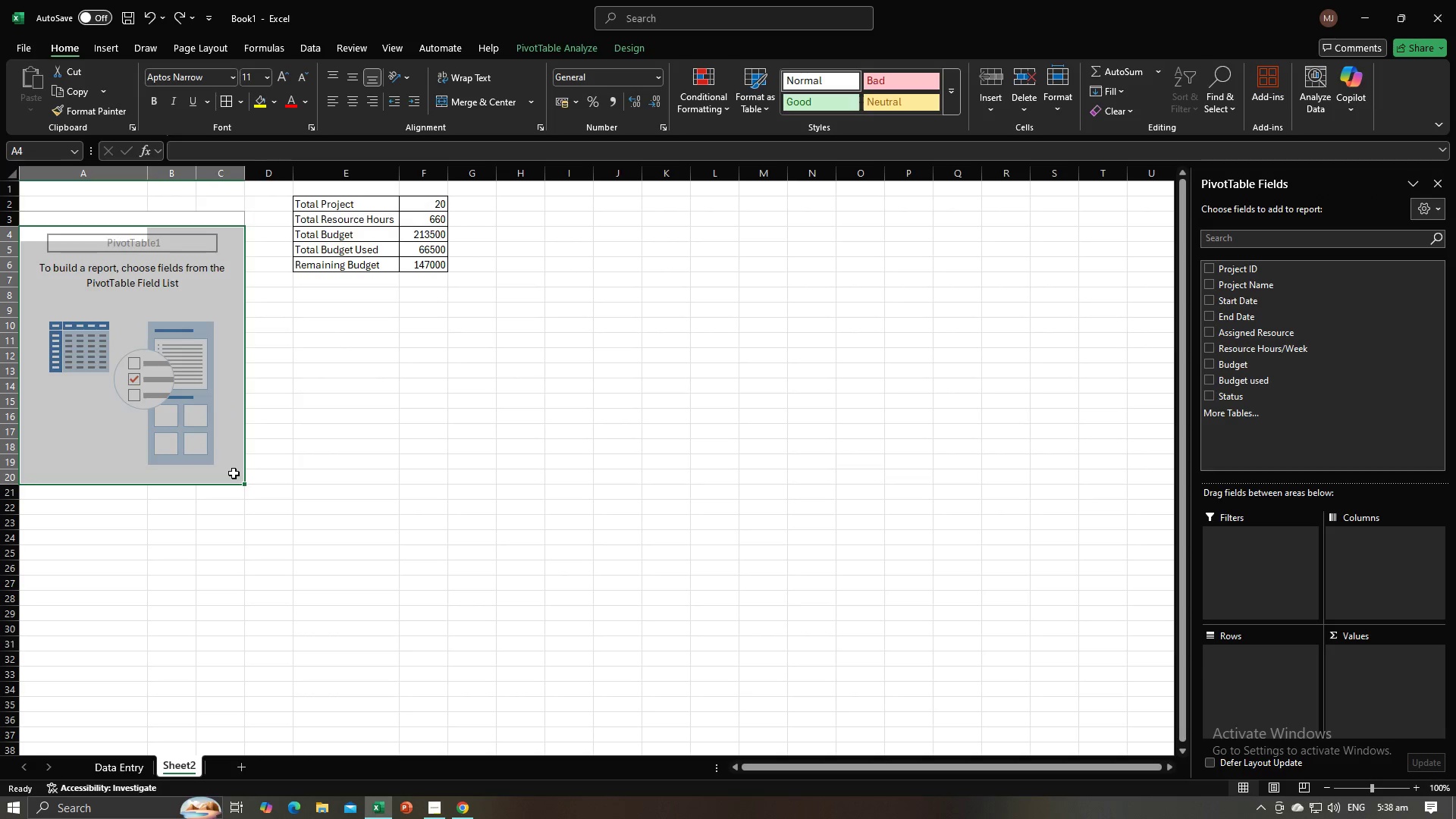 
right_click([234, 473])
 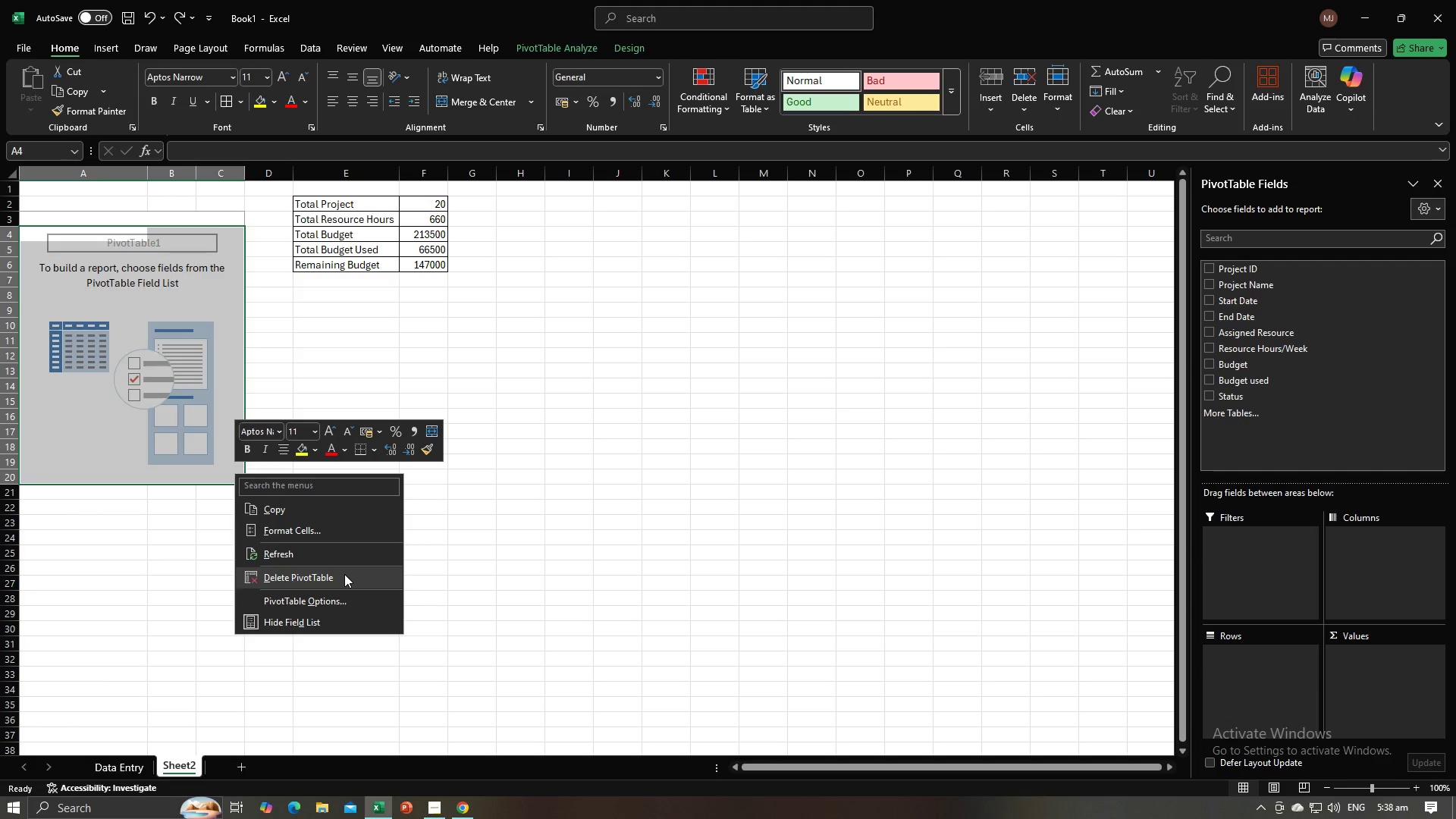 
double_click([400, 505])
 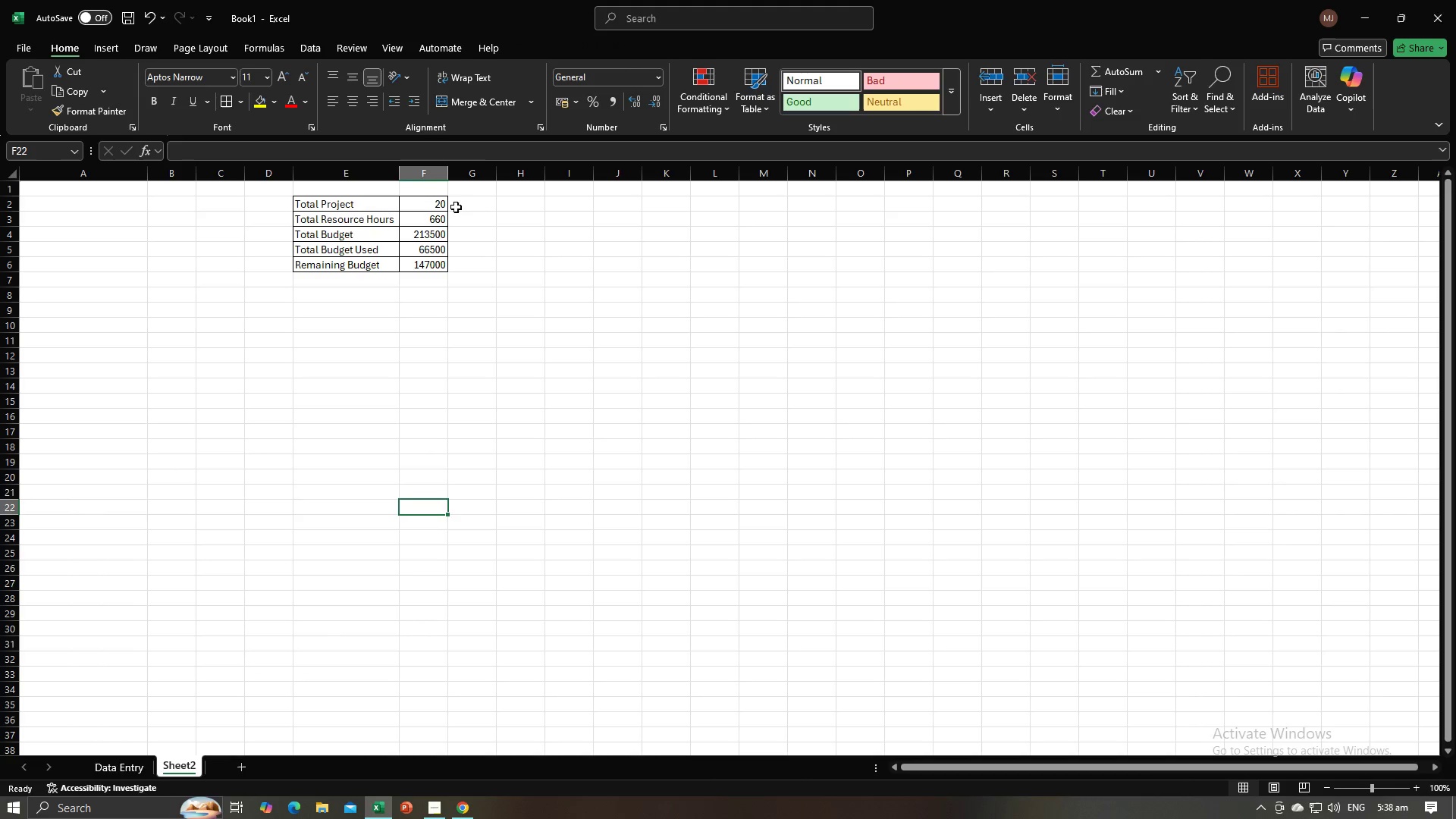 
wait(7.4)
 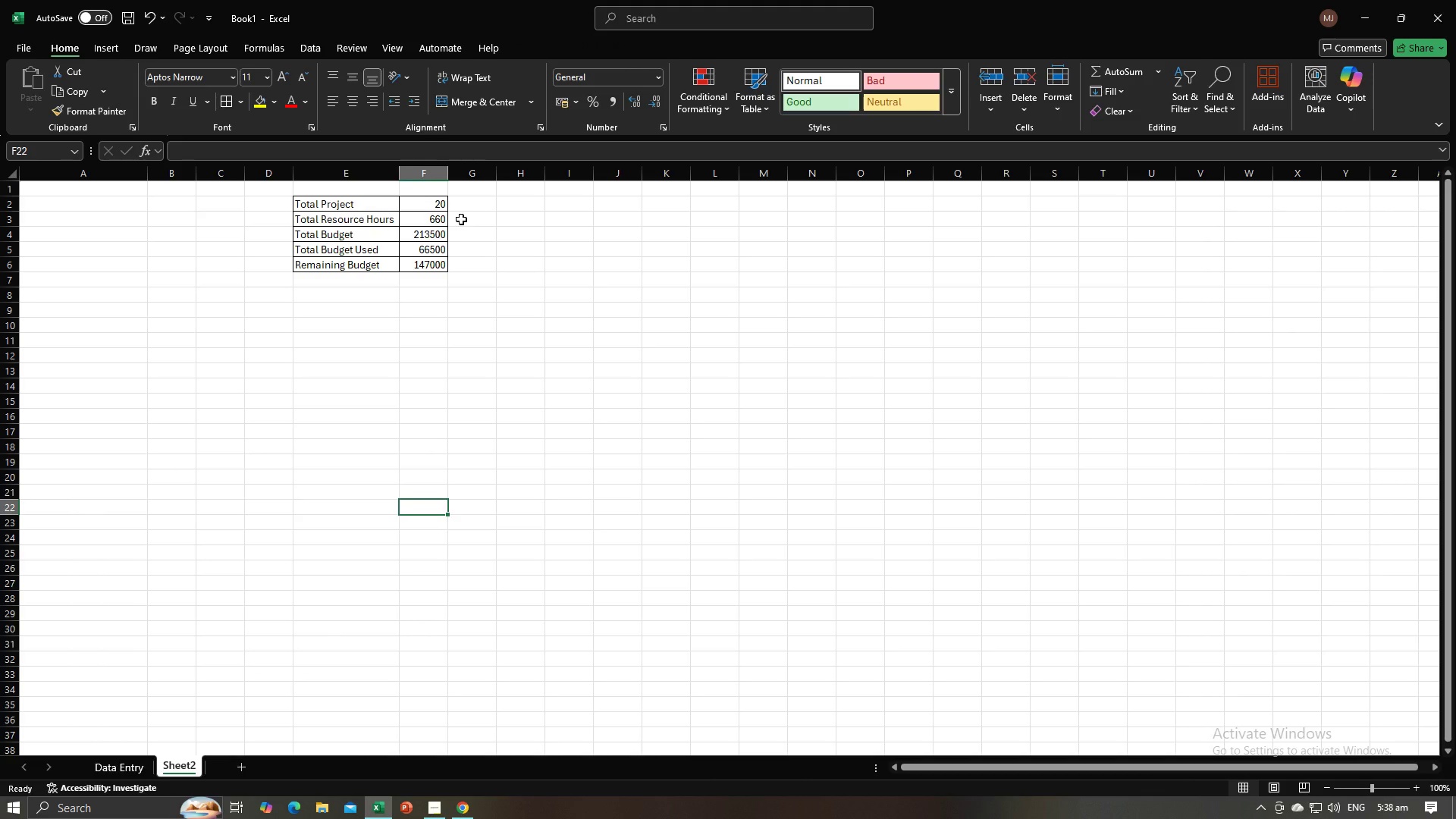 
left_click([463, 214])
 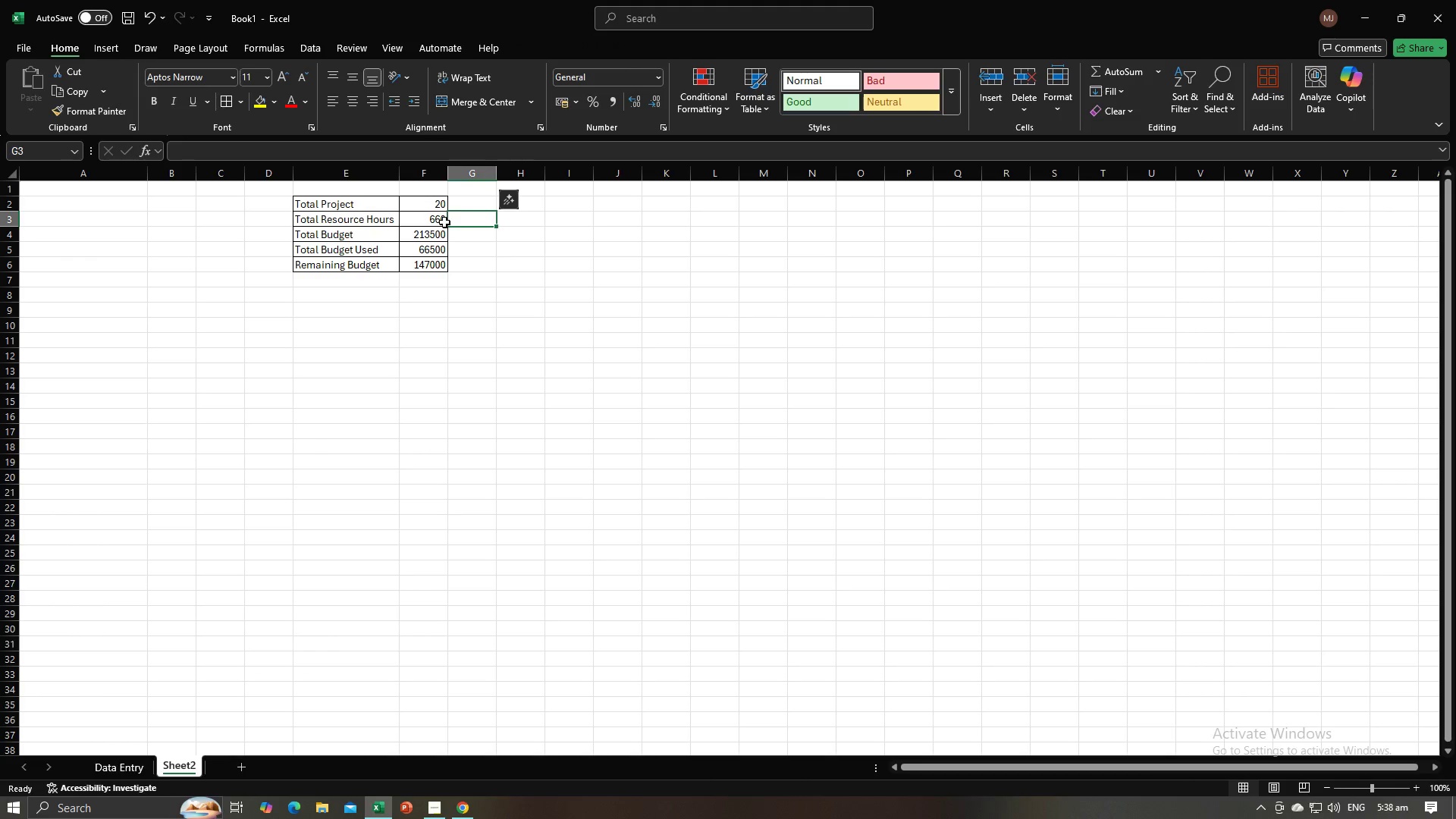 
left_click([441, 222])
 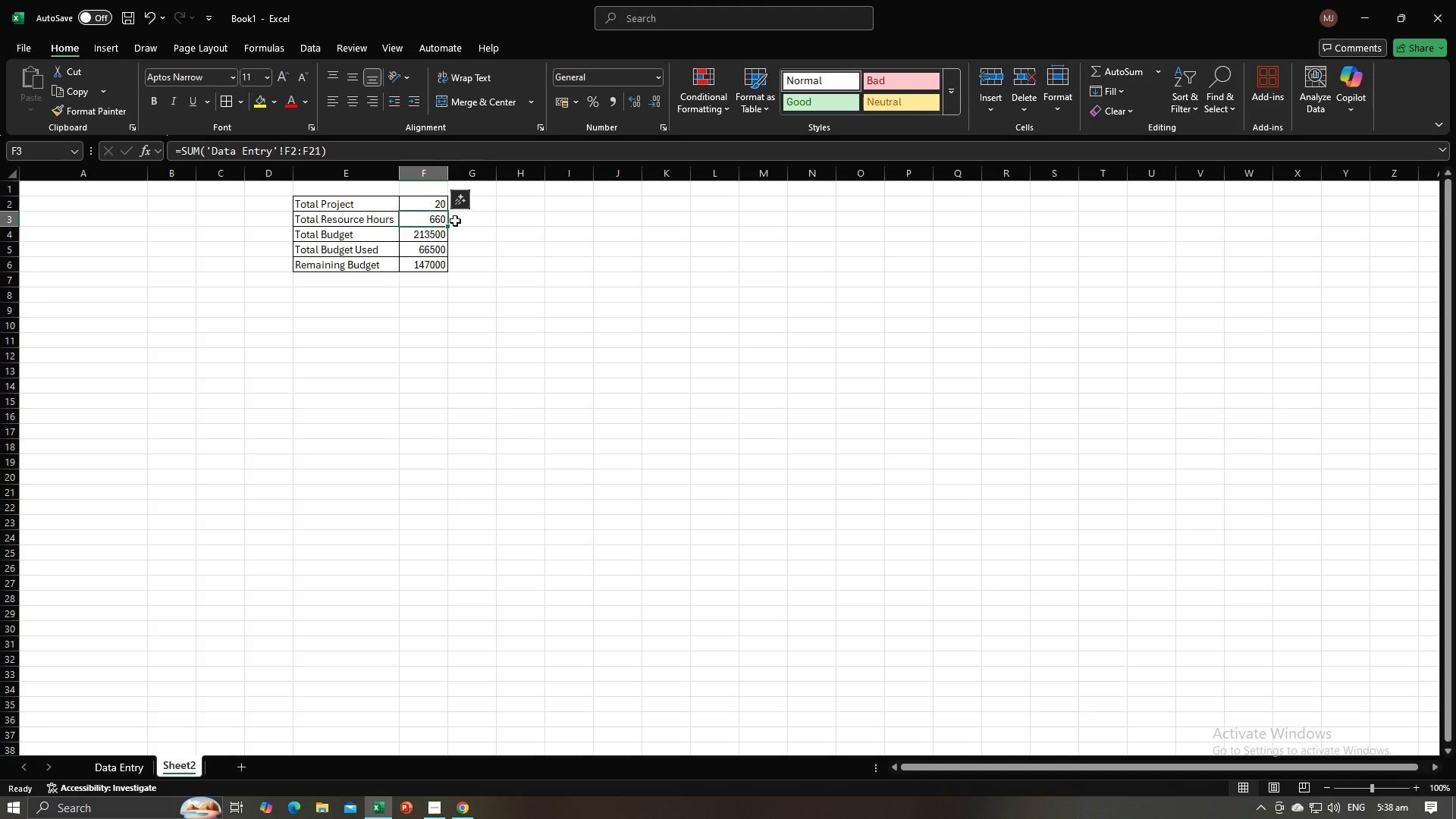 
left_click([459, 221])
 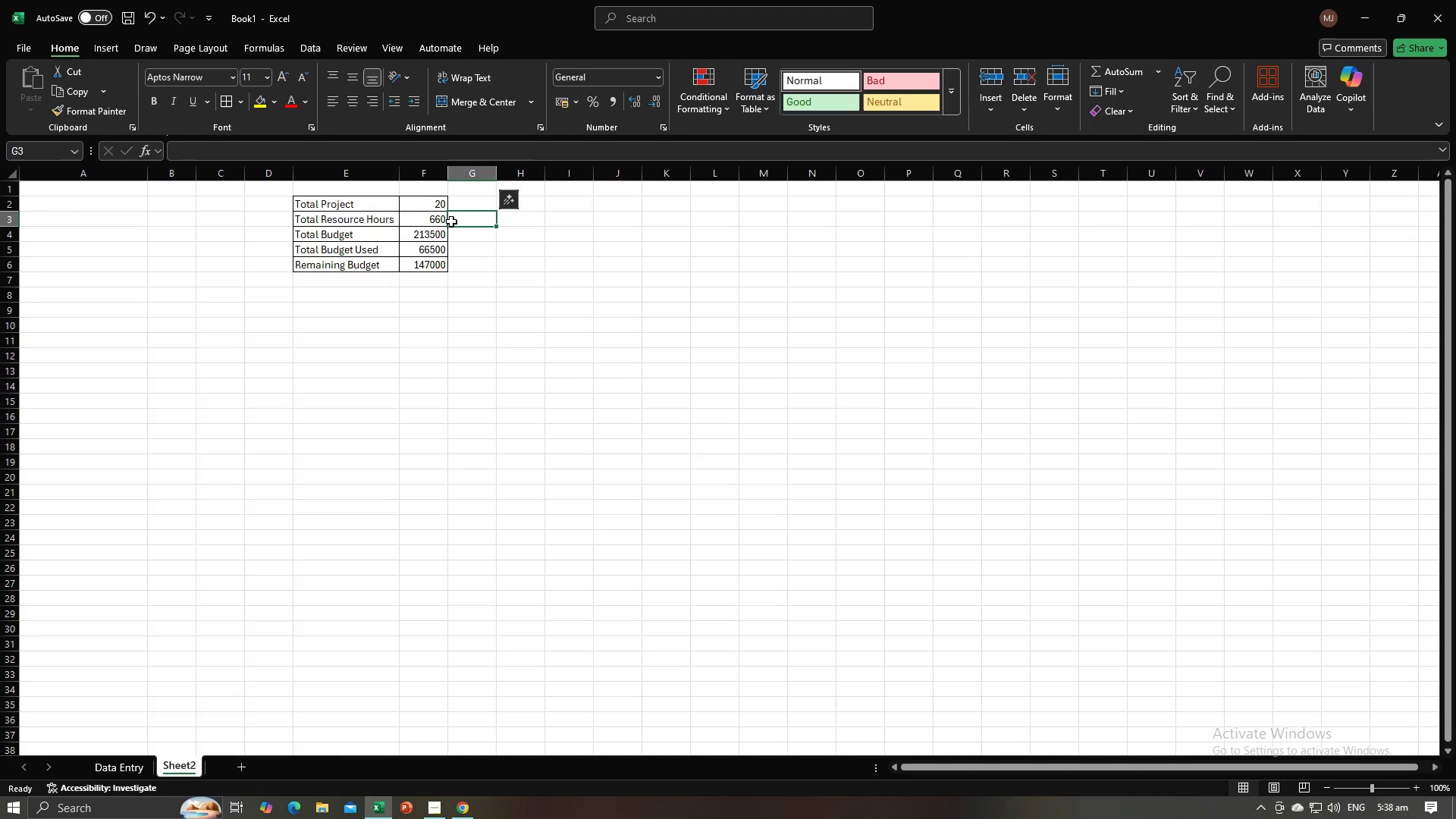 
left_click([429, 221])
 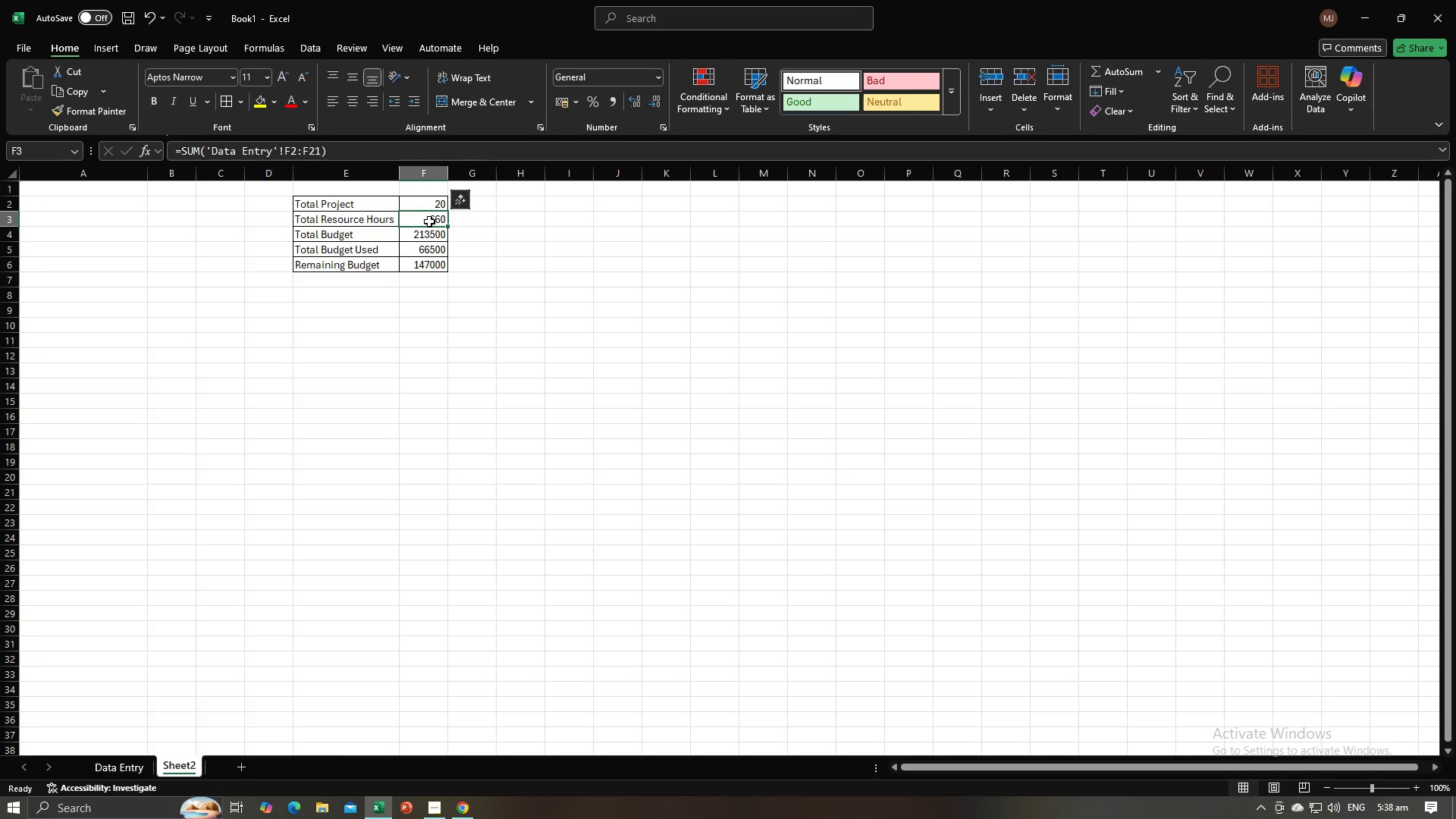 
right_click([429, 221])
 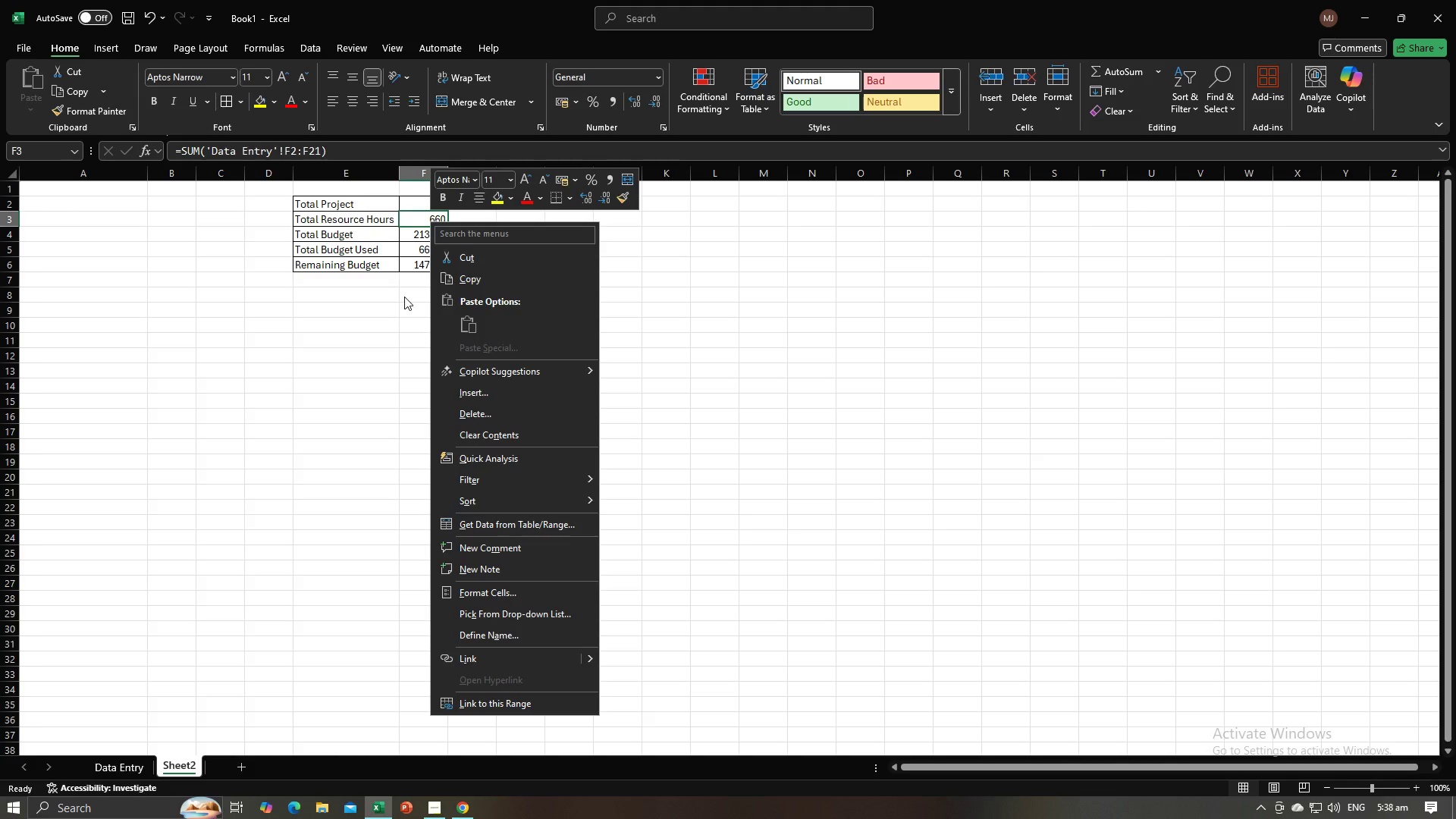 
wait(9.17)
 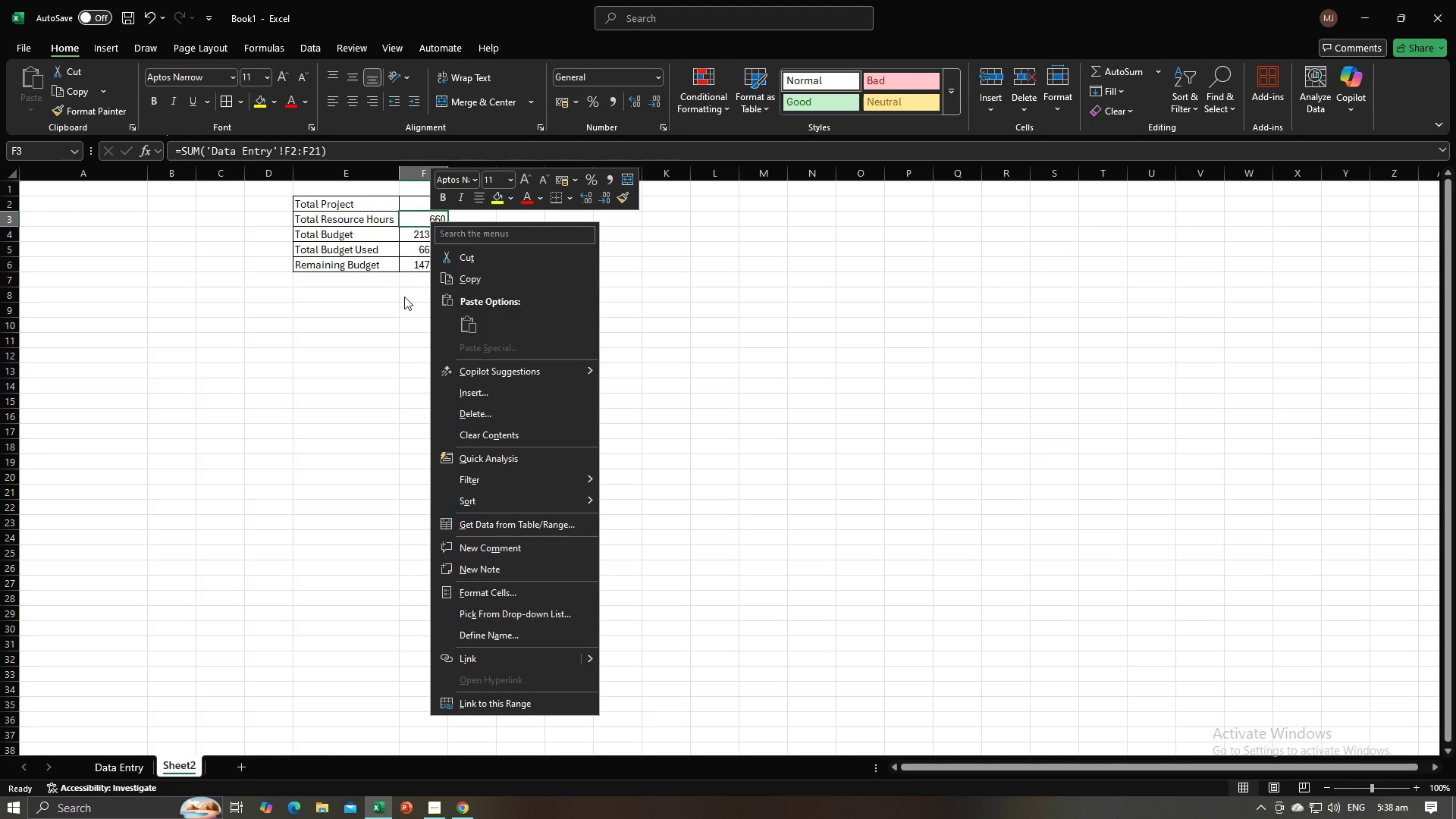 
left_click([404, 297])
 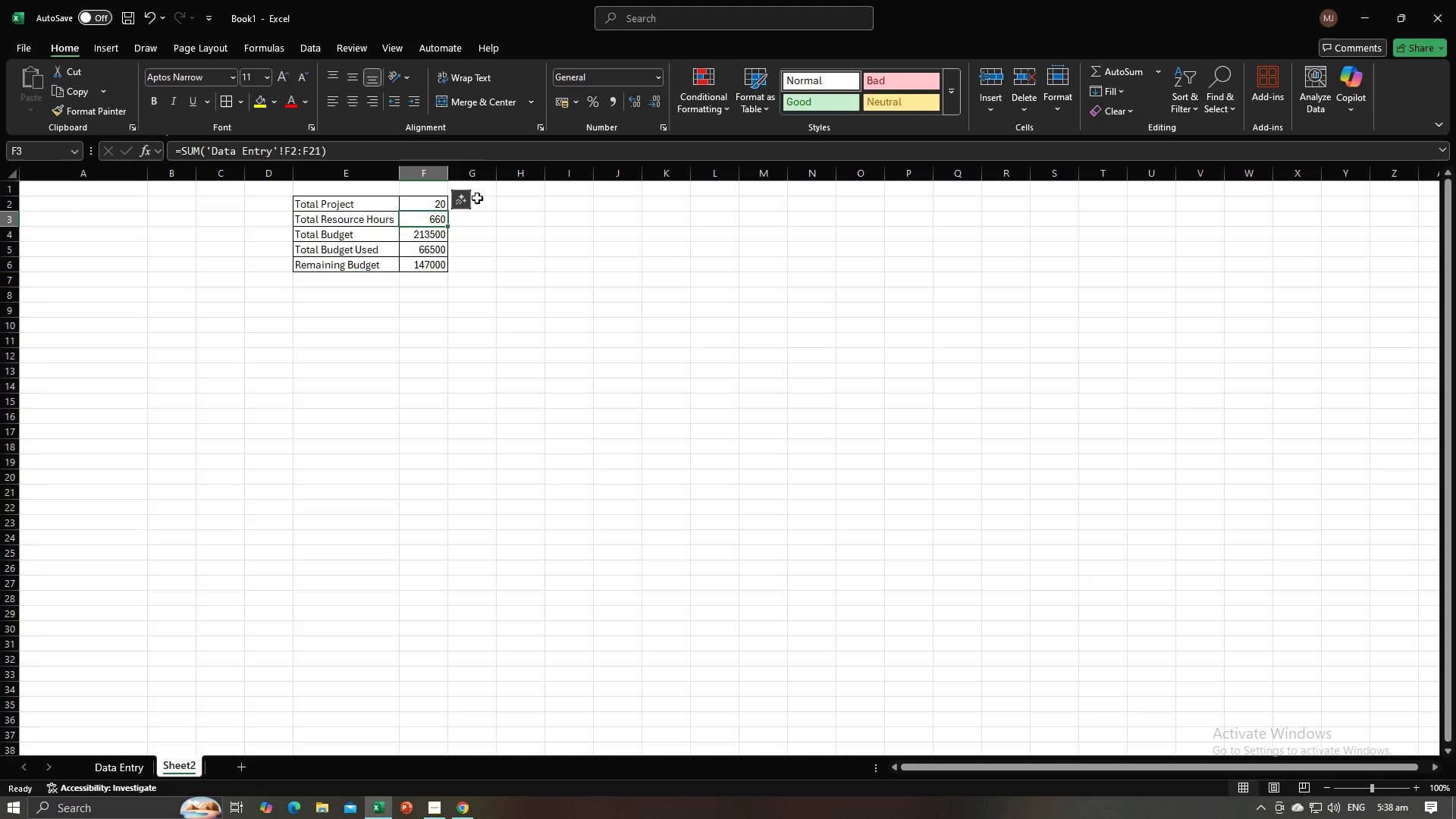 
left_click([482, 198])
 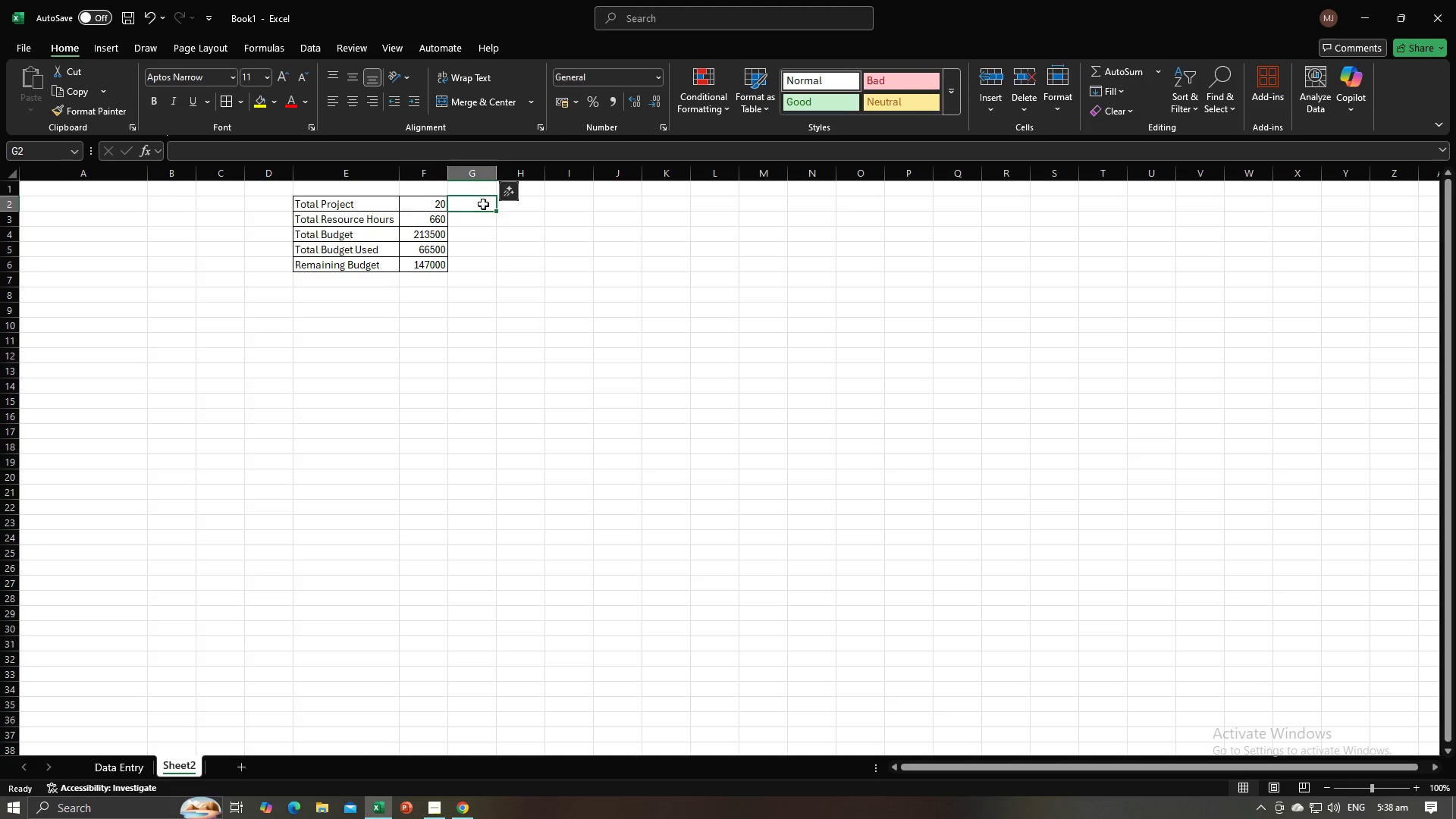 
left_click_drag(start_coordinate=[483, 204], to_coordinate=[487, 264])
 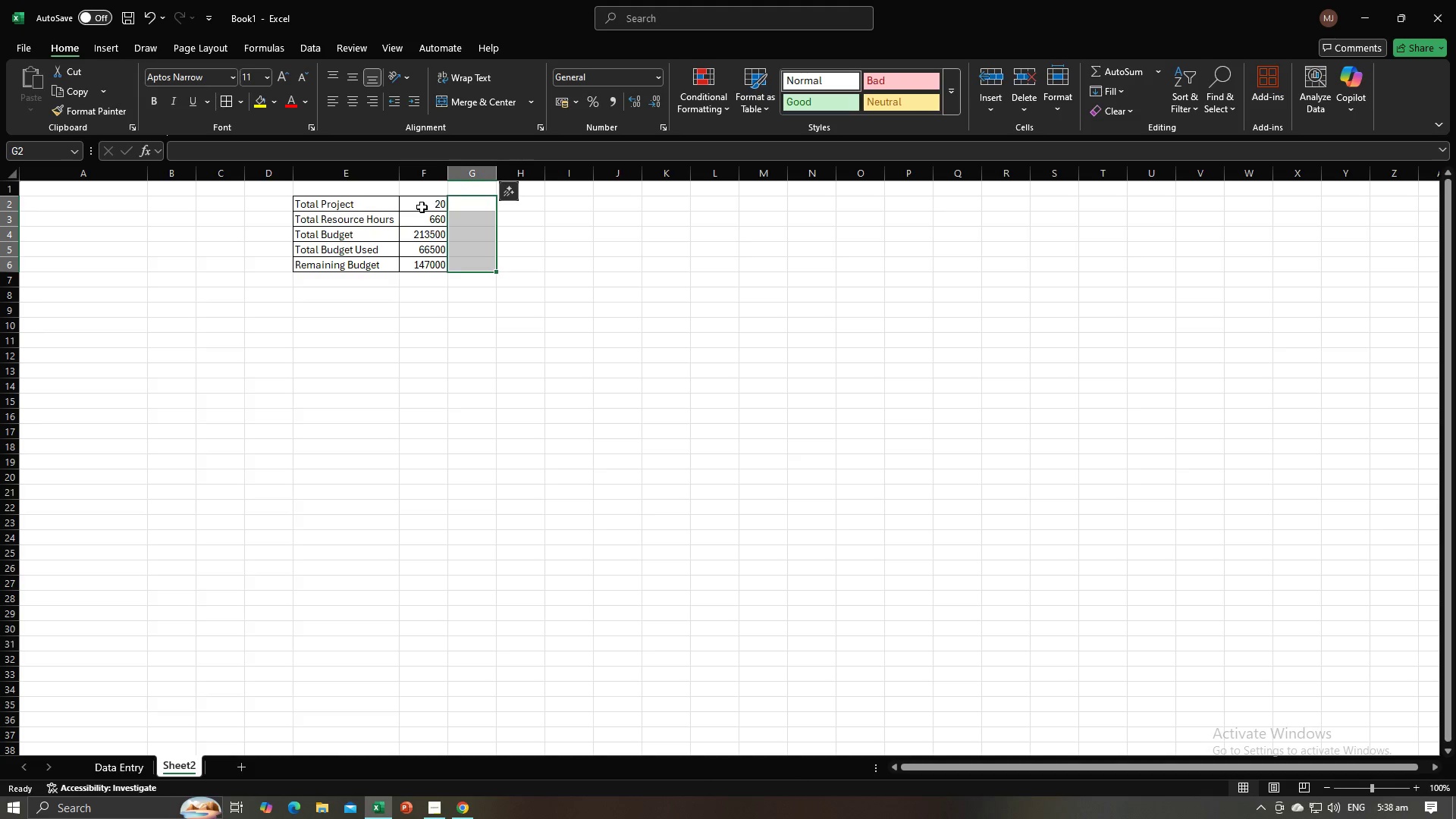 
left_click_drag(start_coordinate=[422, 205], to_coordinate=[425, 260])
 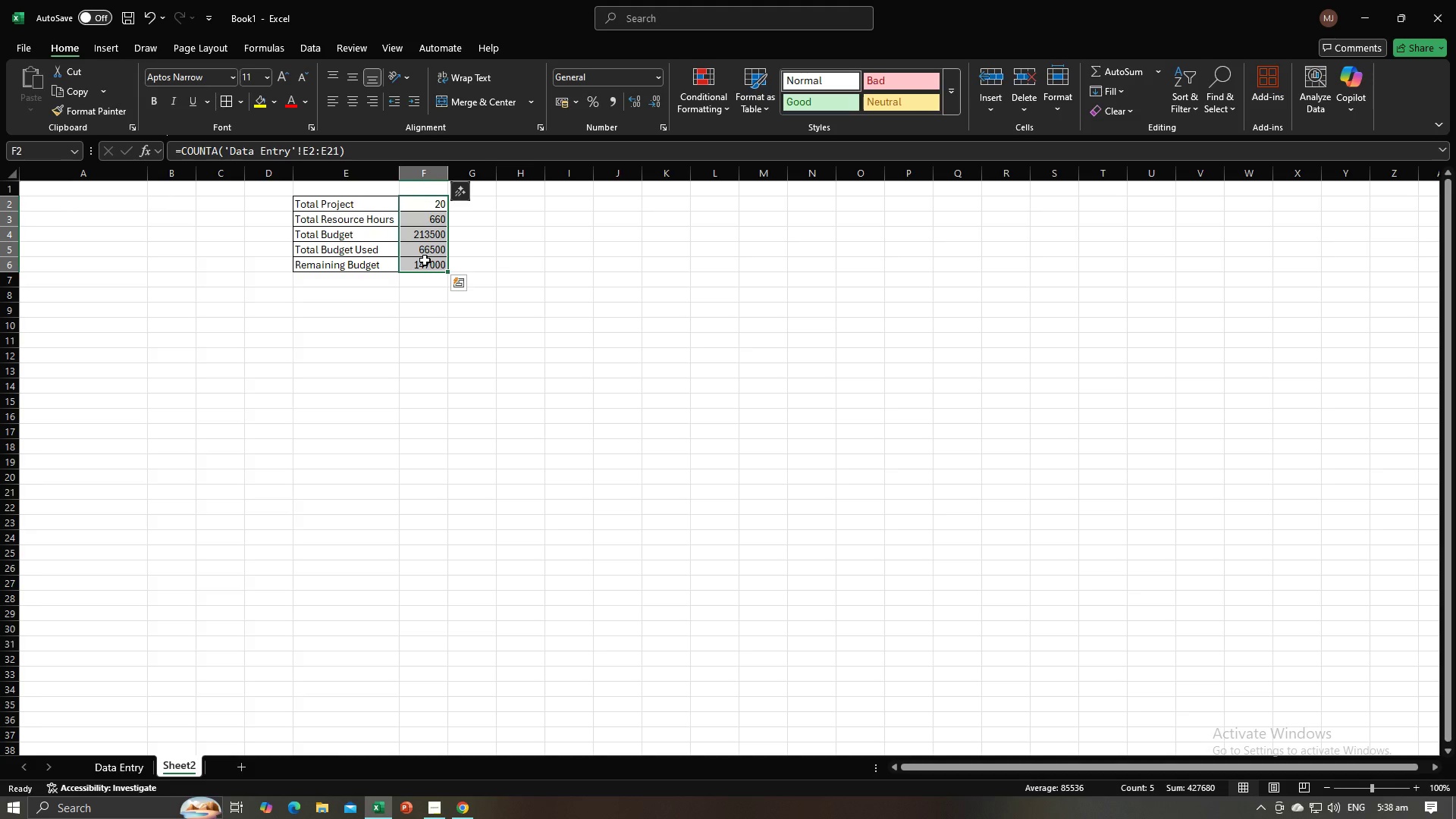 
key(Control+C)
 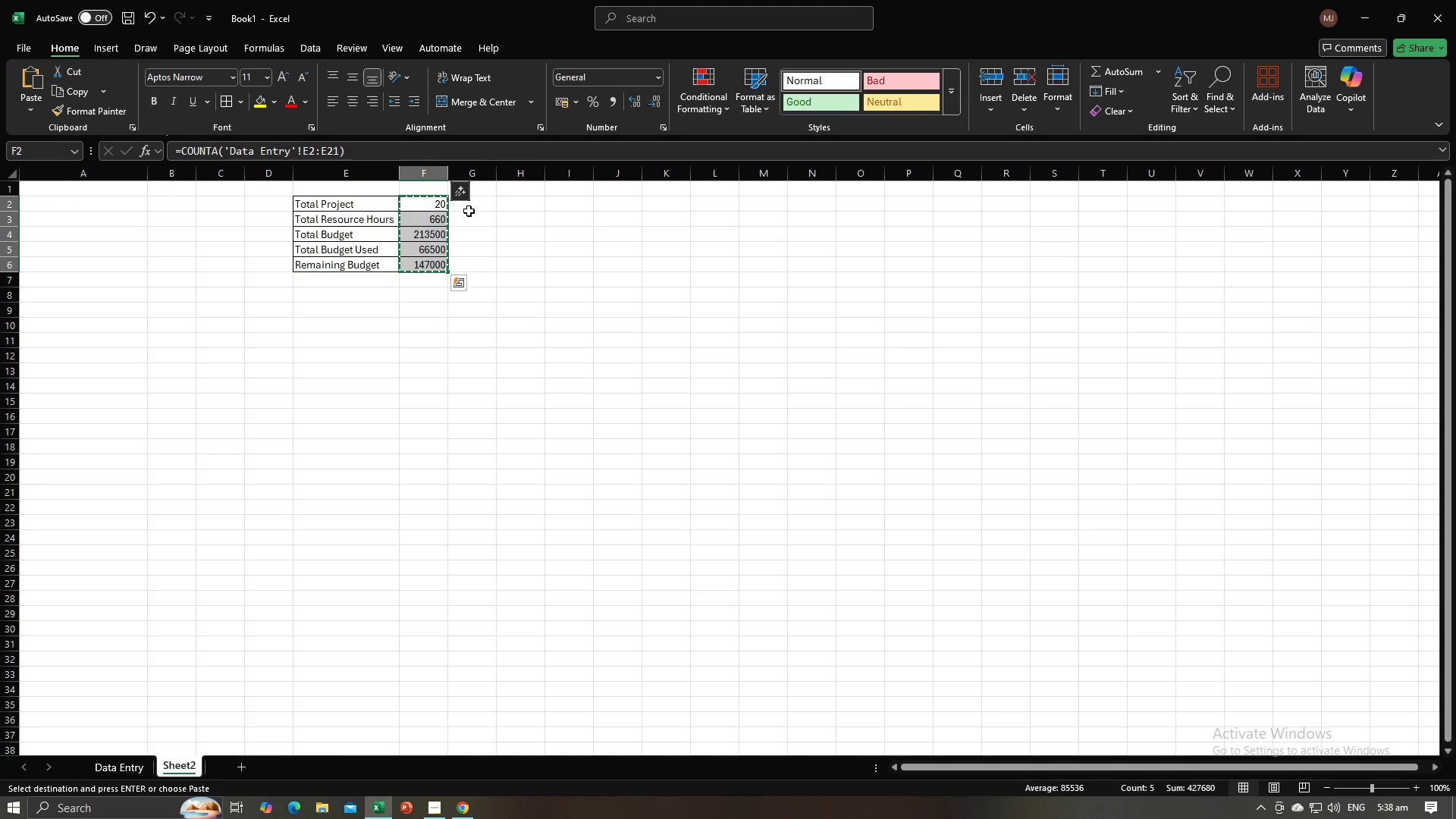 
left_click_drag(start_coordinate=[474, 207], to_coordinate=[482, 264])
 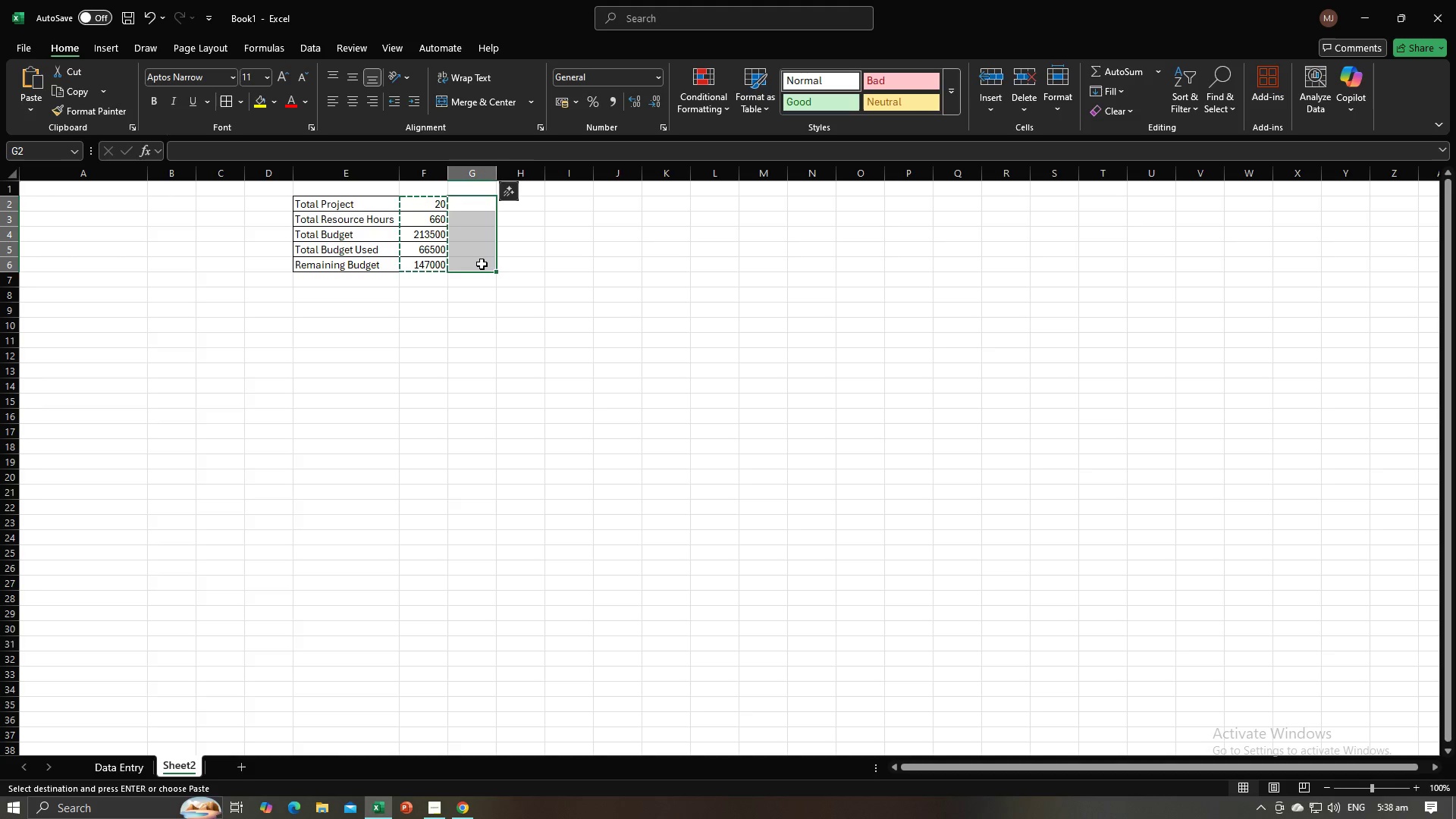 
key(Control+V)
 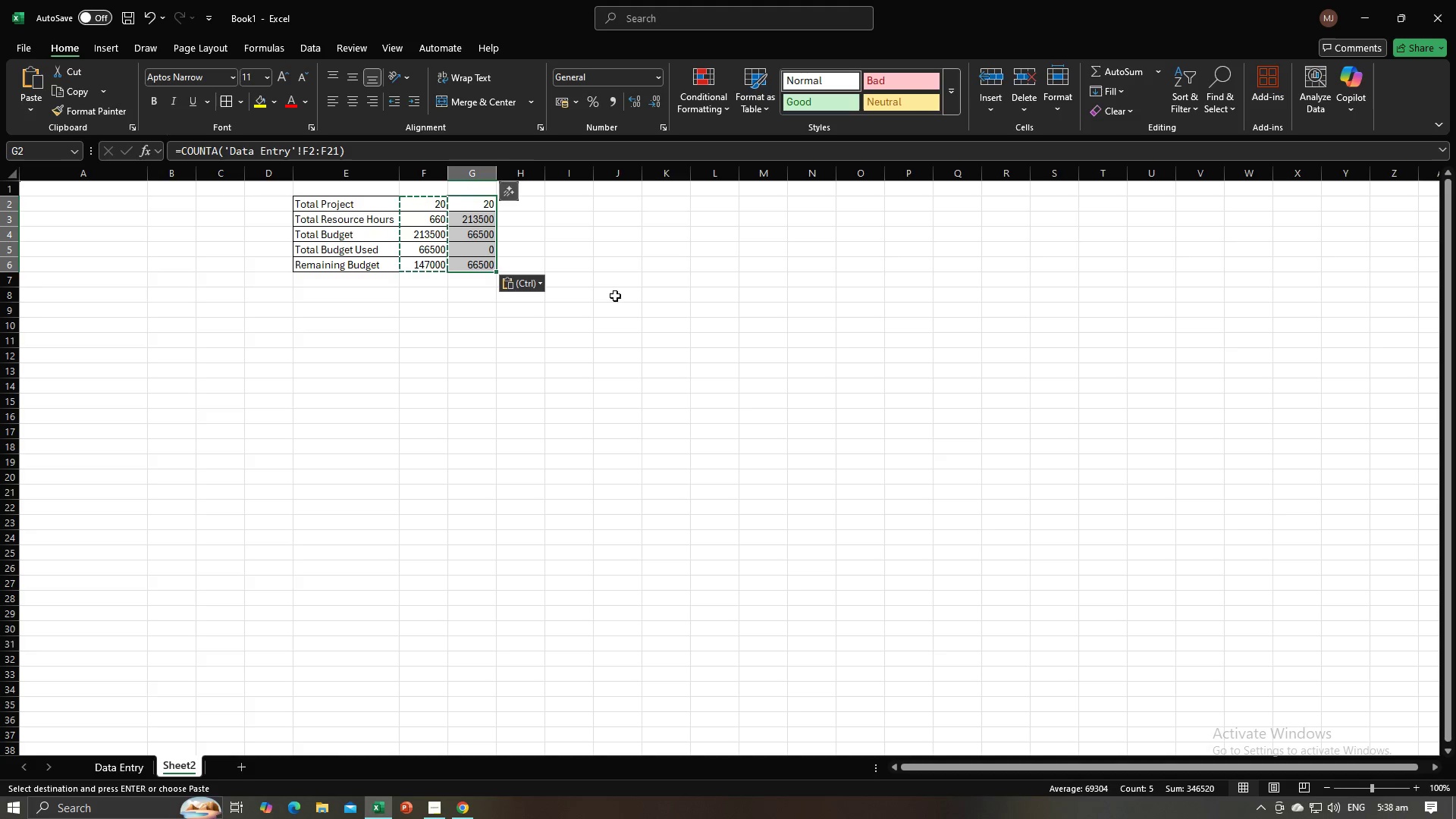 
left_click([620, 296])
 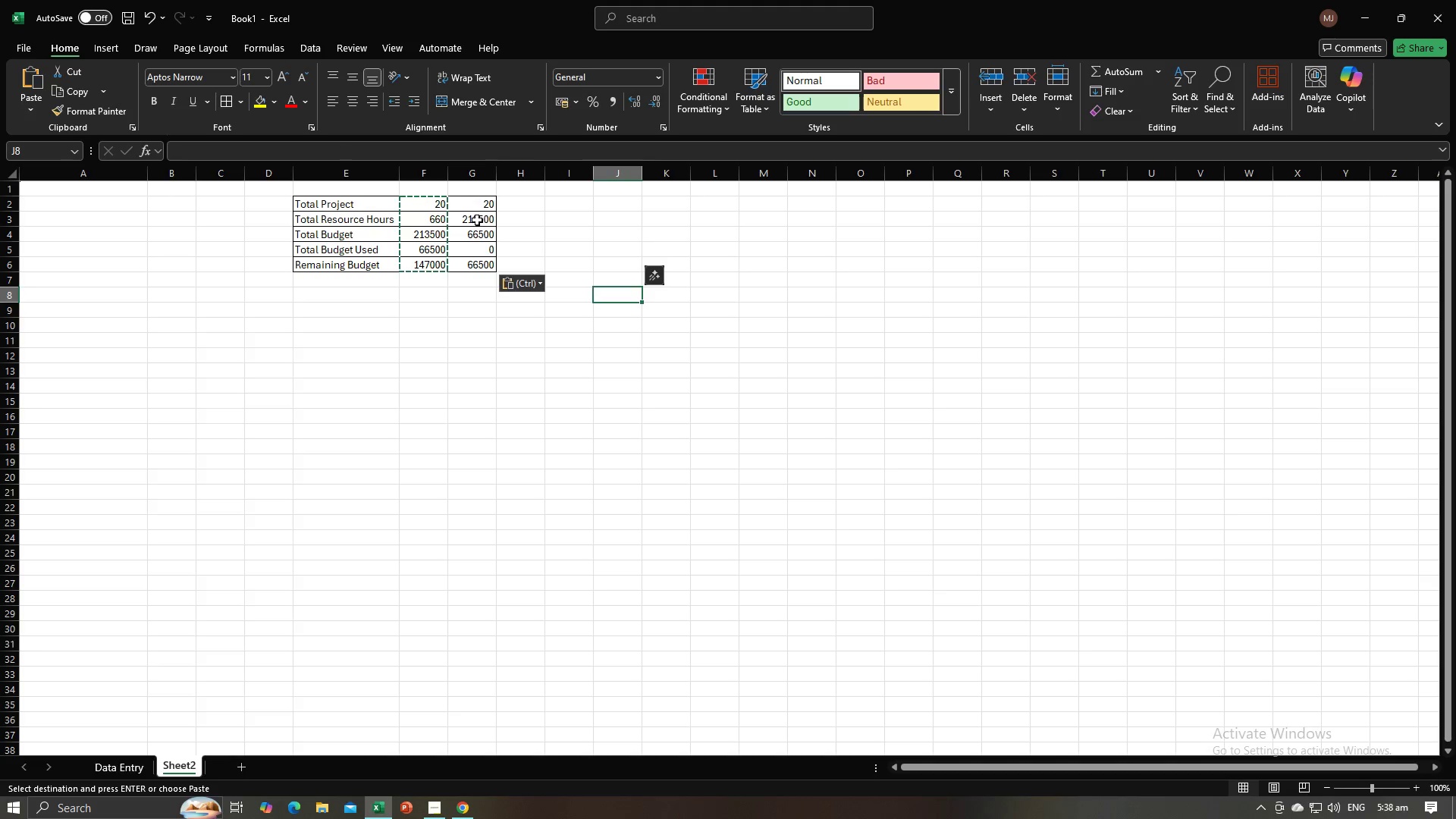 
left_click([477, 218])
 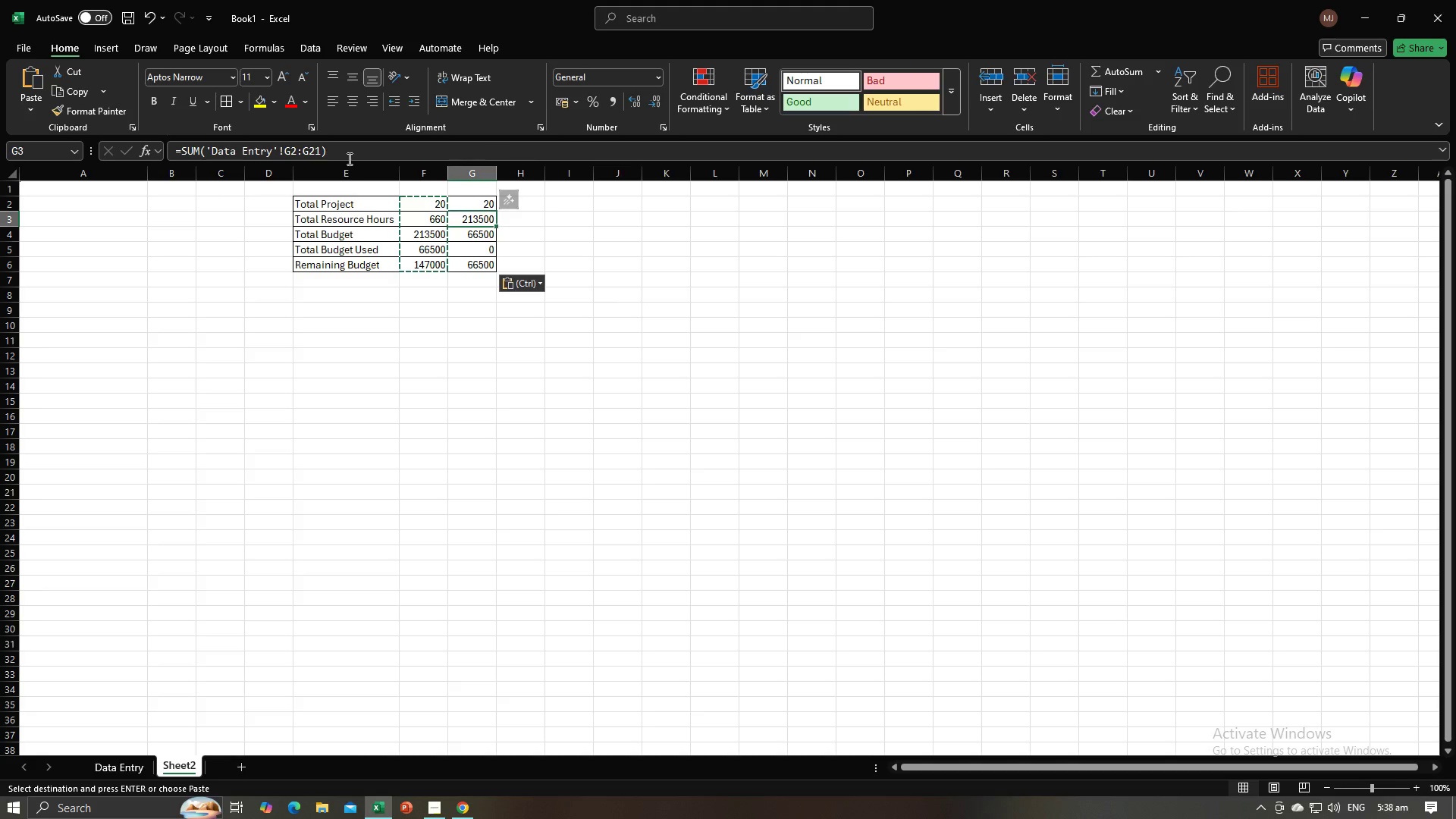 
left_click_drag(start_coordinate=[346, 155], to_coordinate=[233, 153])
 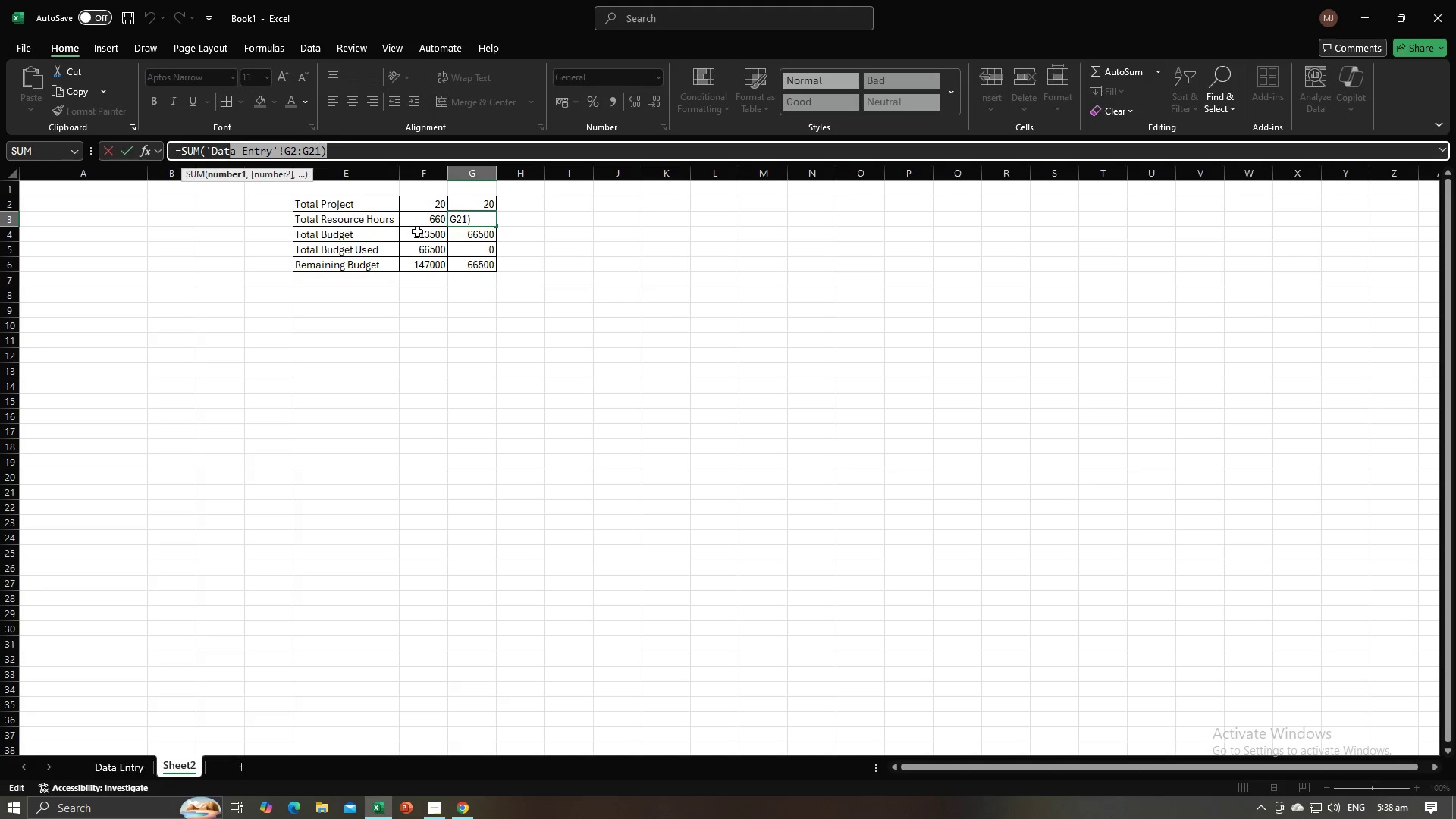 
left_click([417, 231])
 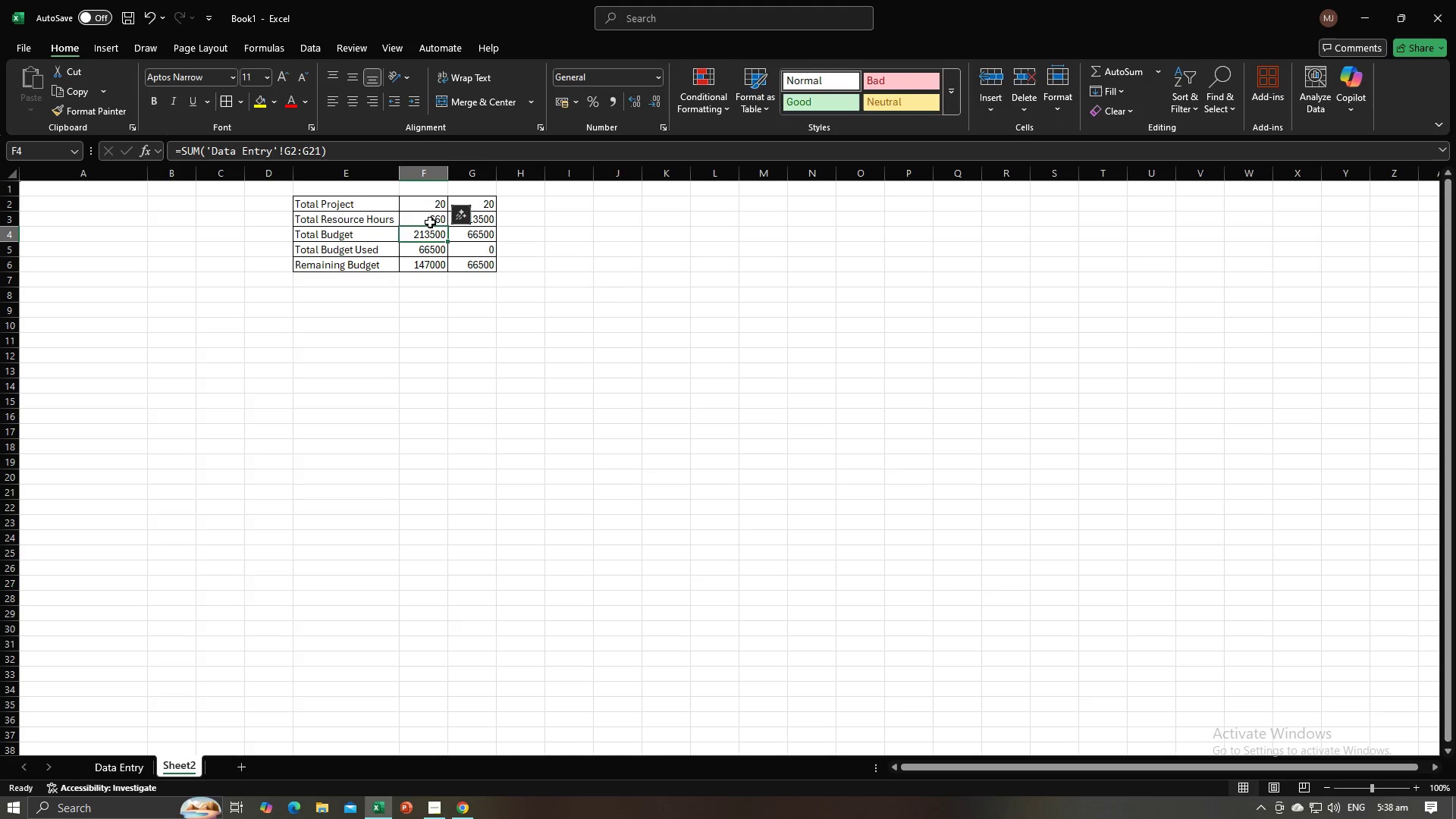 
left_click([430, 222])
 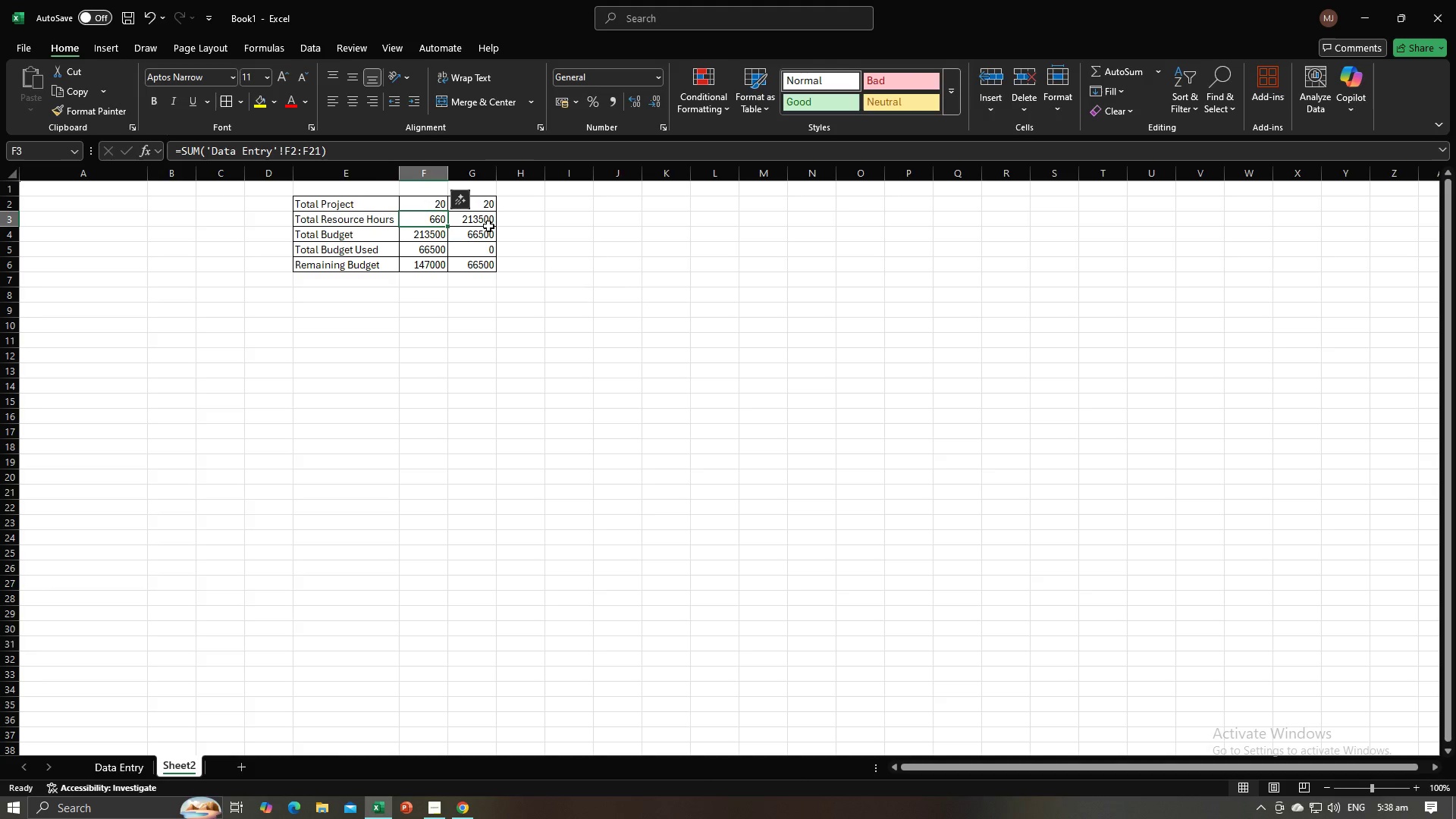 
left_click([488, 226])
 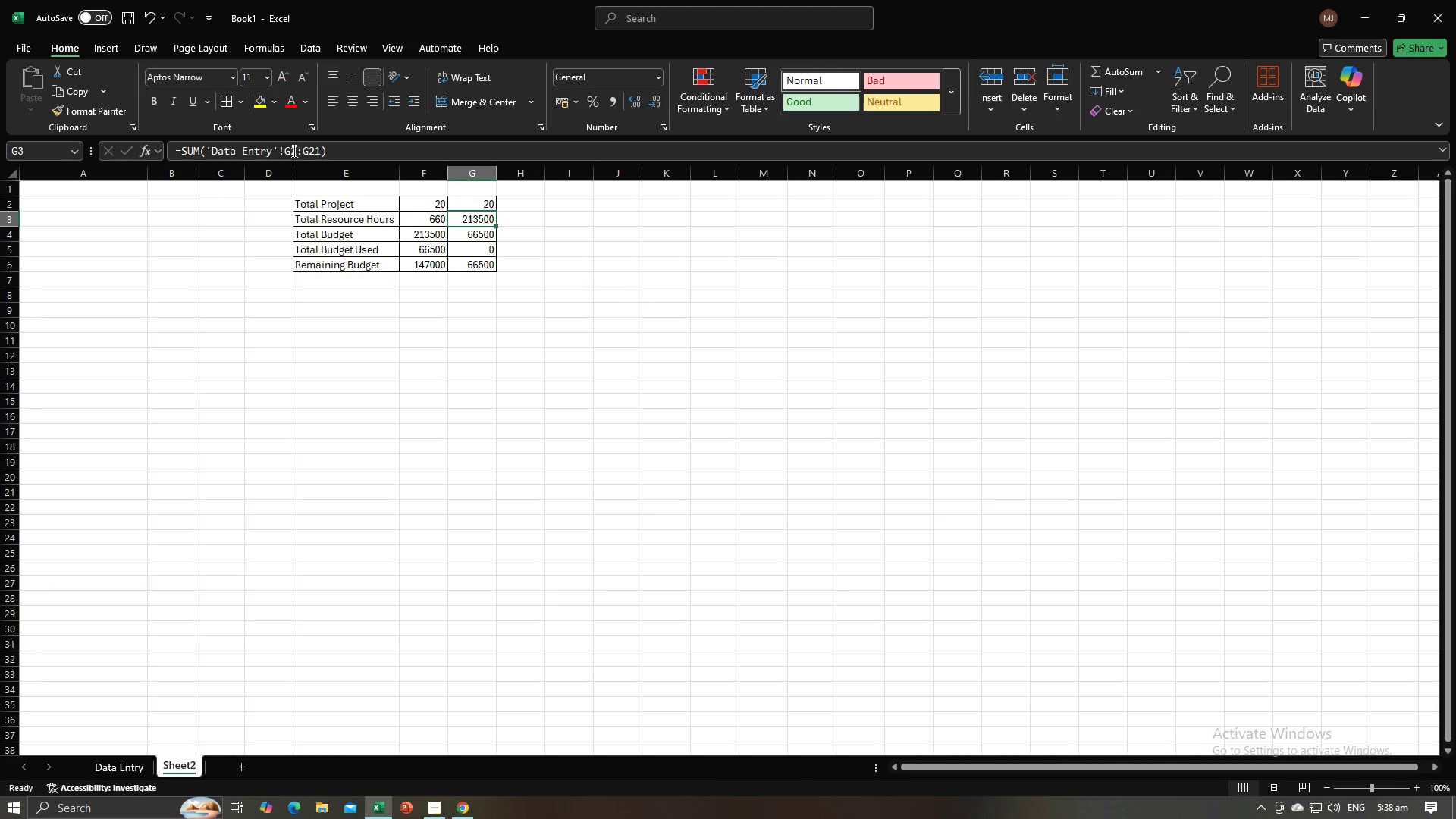 
left_click([291, 151])
 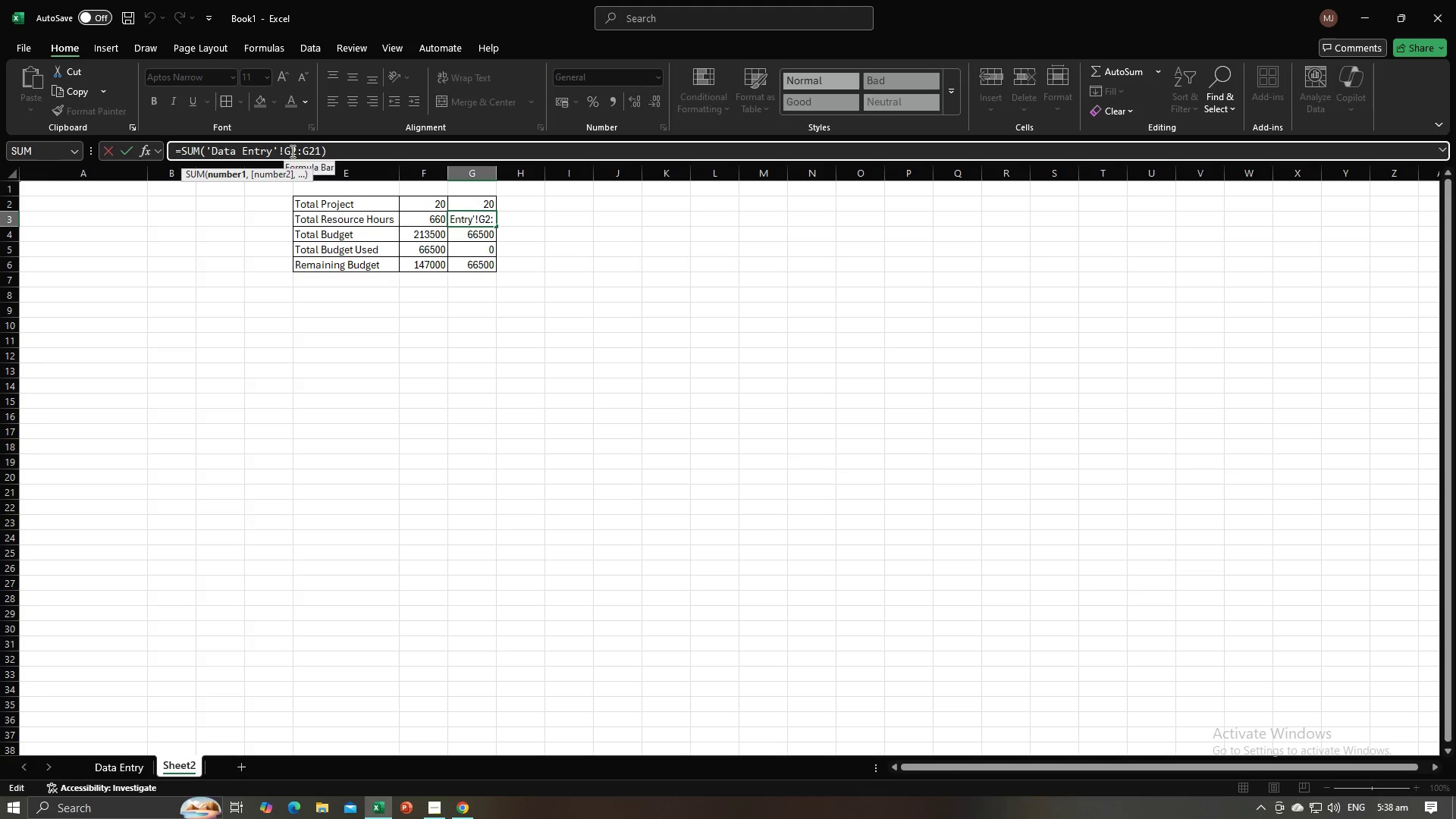 
key(Backspace)
 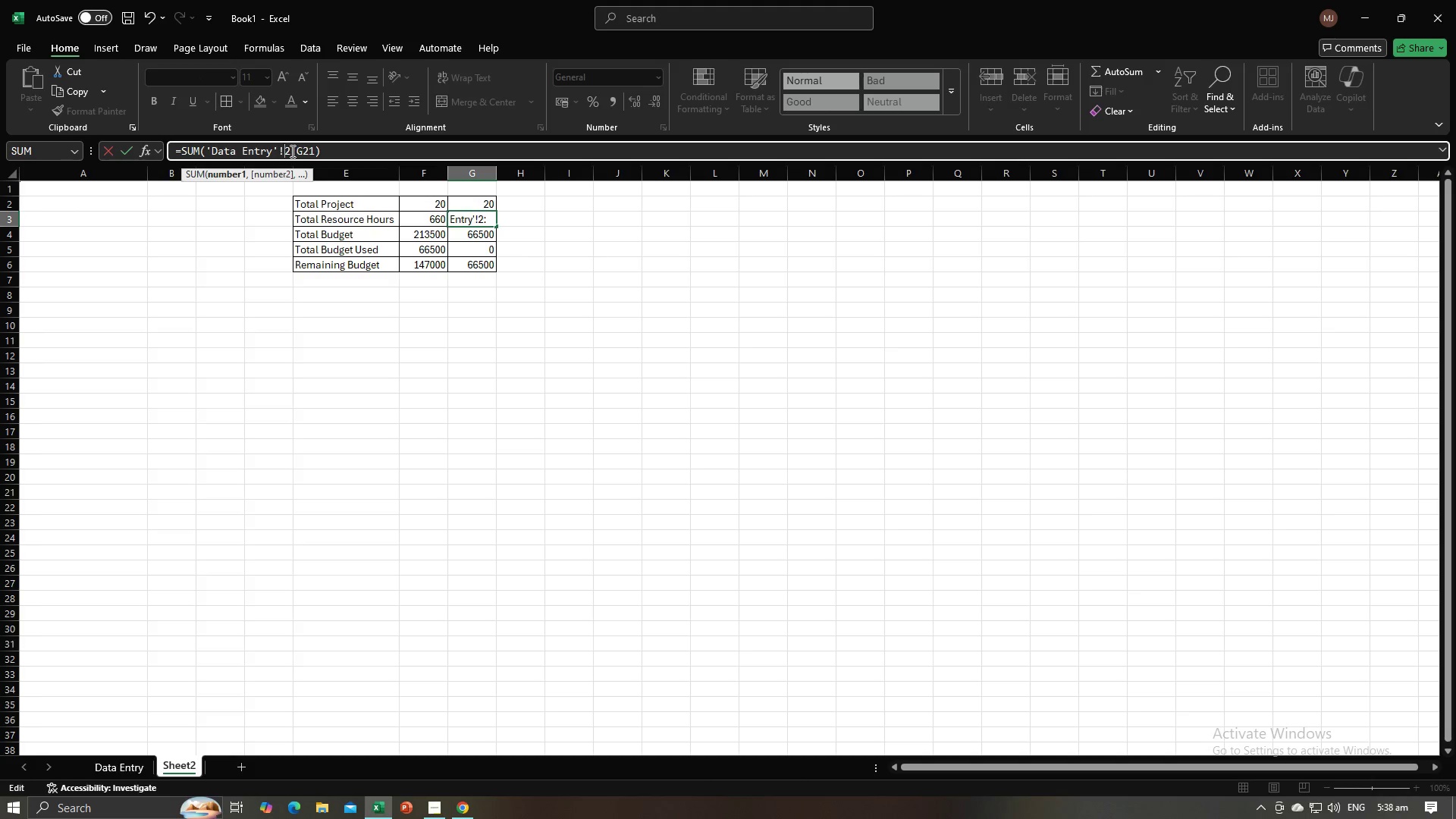 
key(Shift+F)
 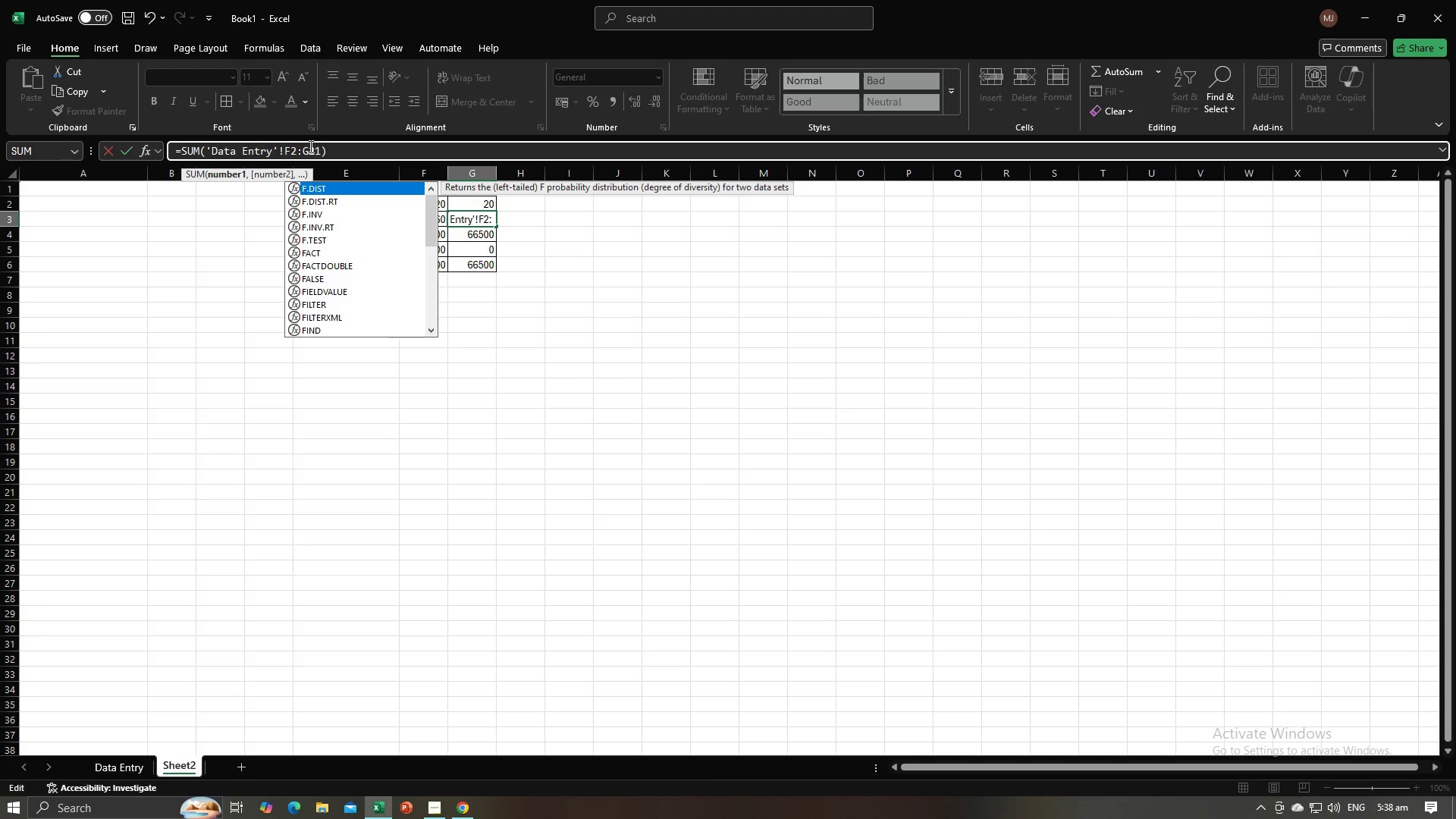 
left_click([309, 146])
 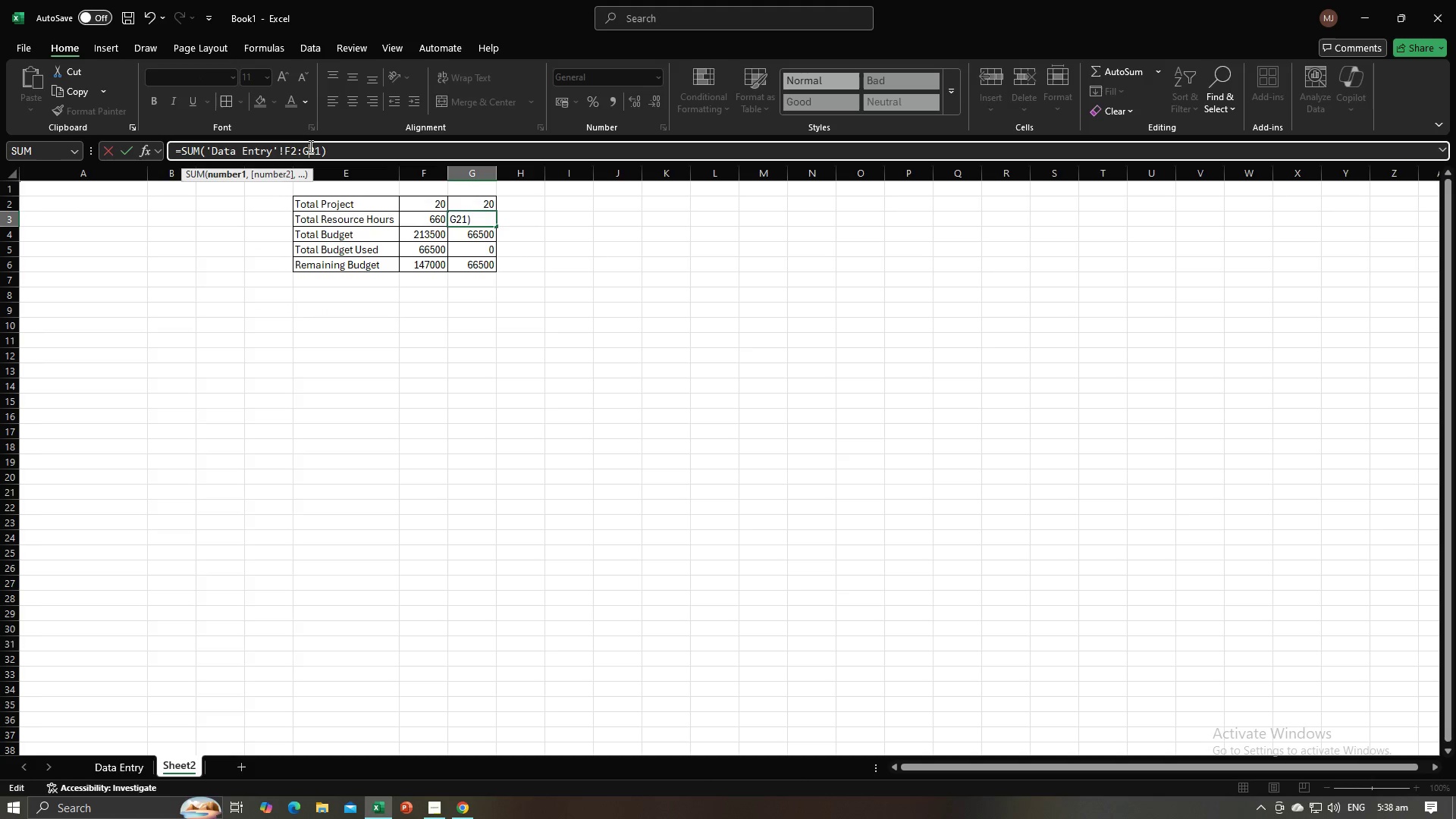 
key(Backspace)
 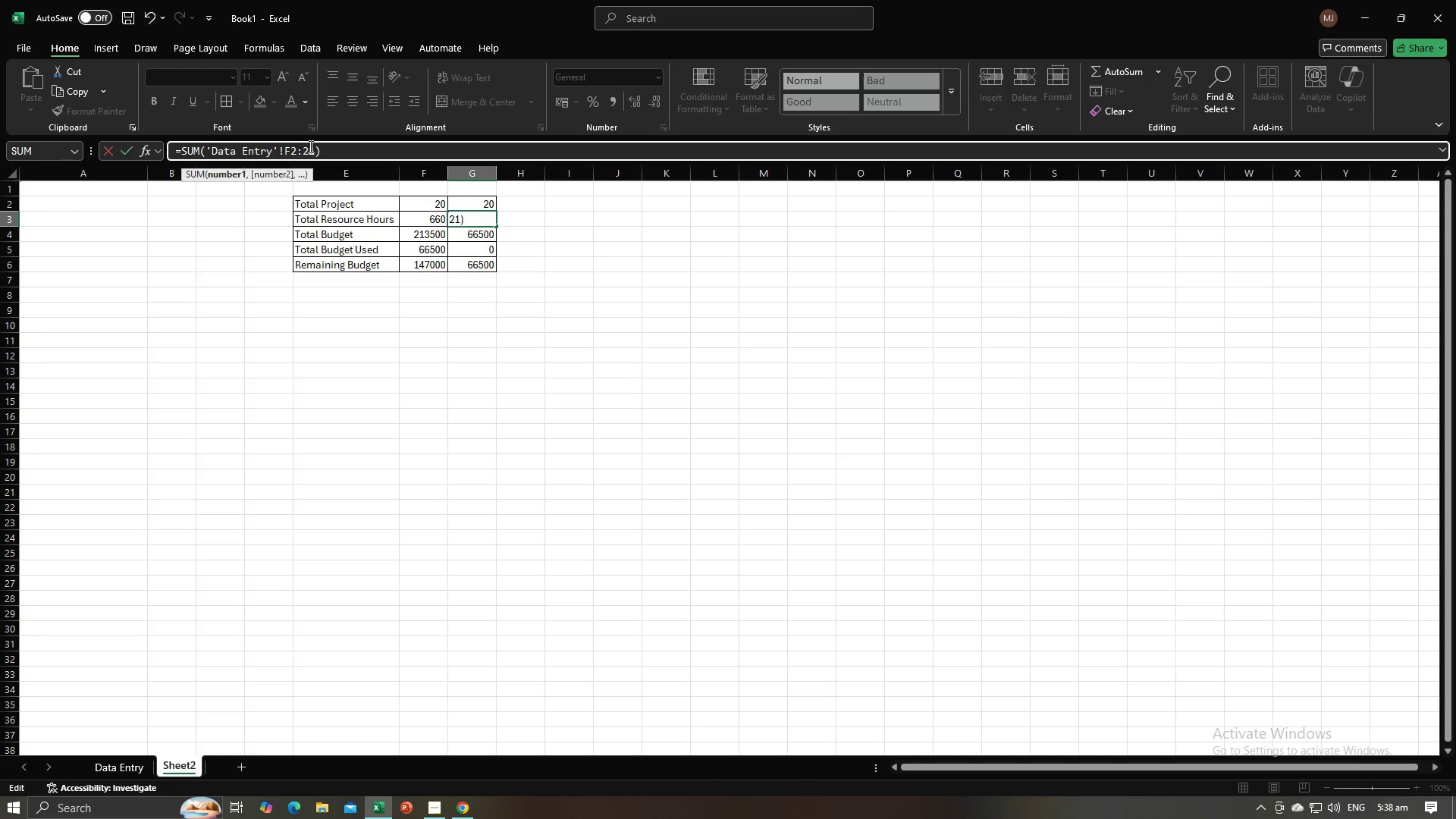 
key(Shift+F)
 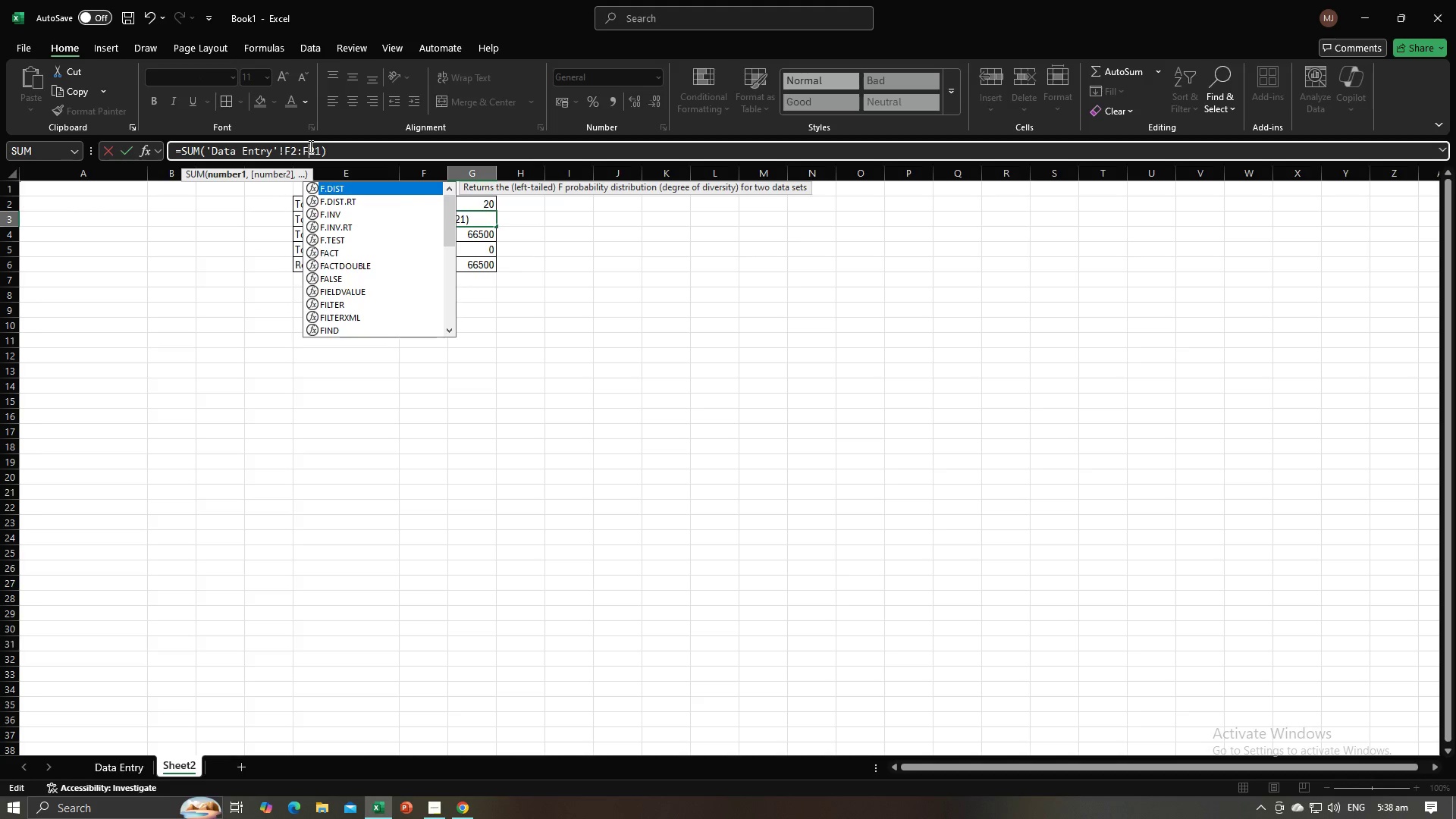 
key(Enter)
 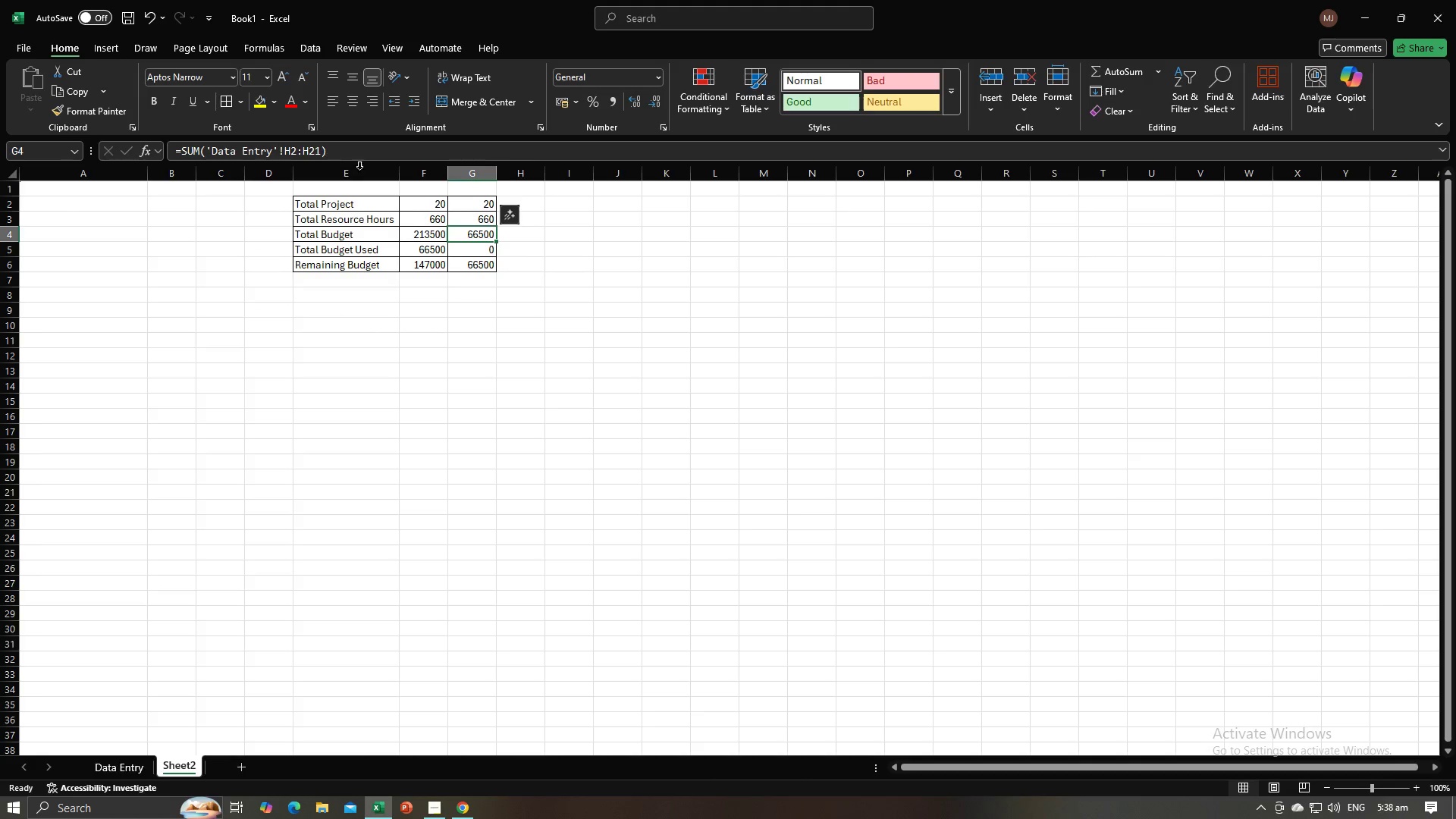 
left_click([421, 234])
 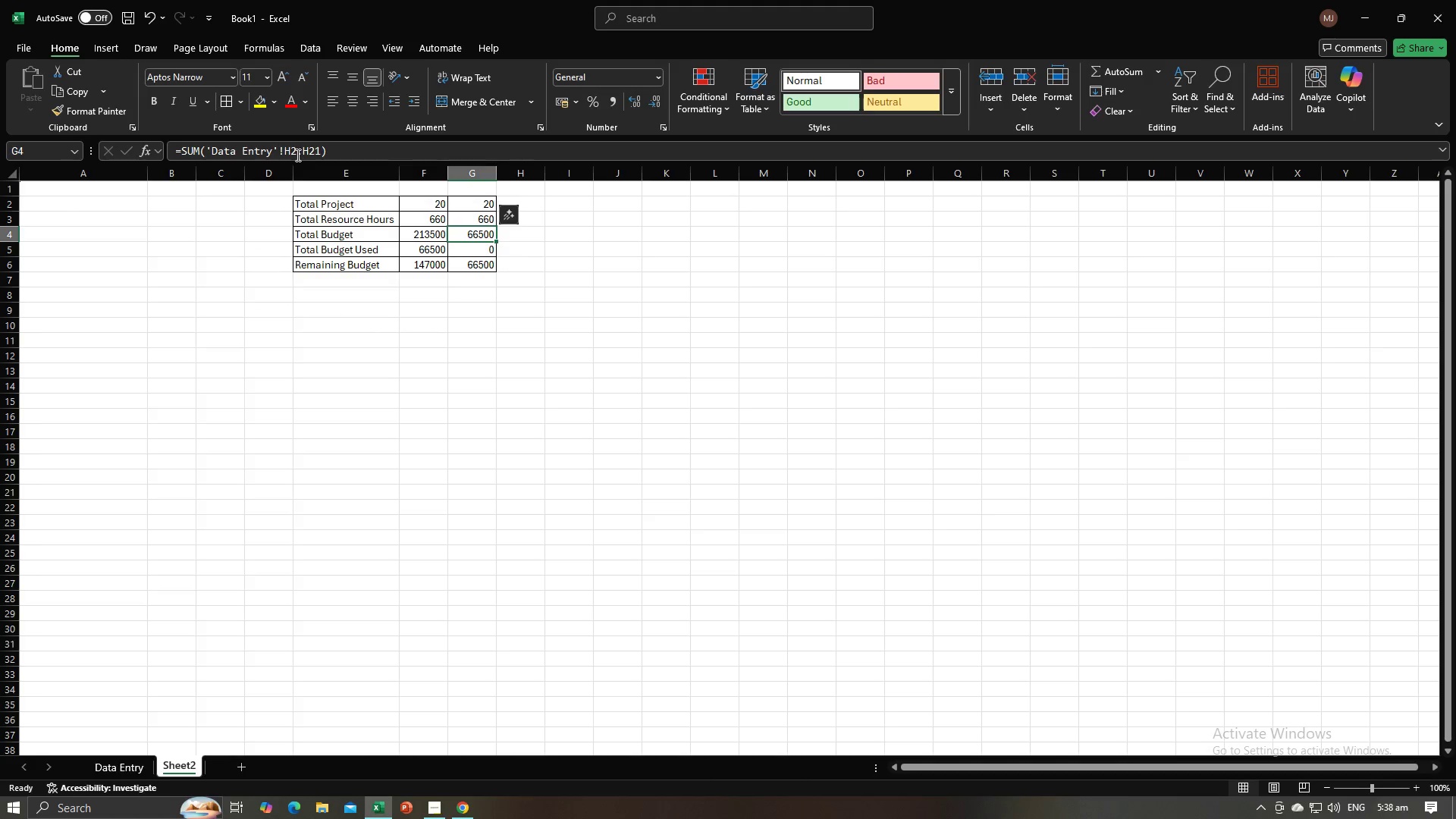 
left_click([291, 152])
 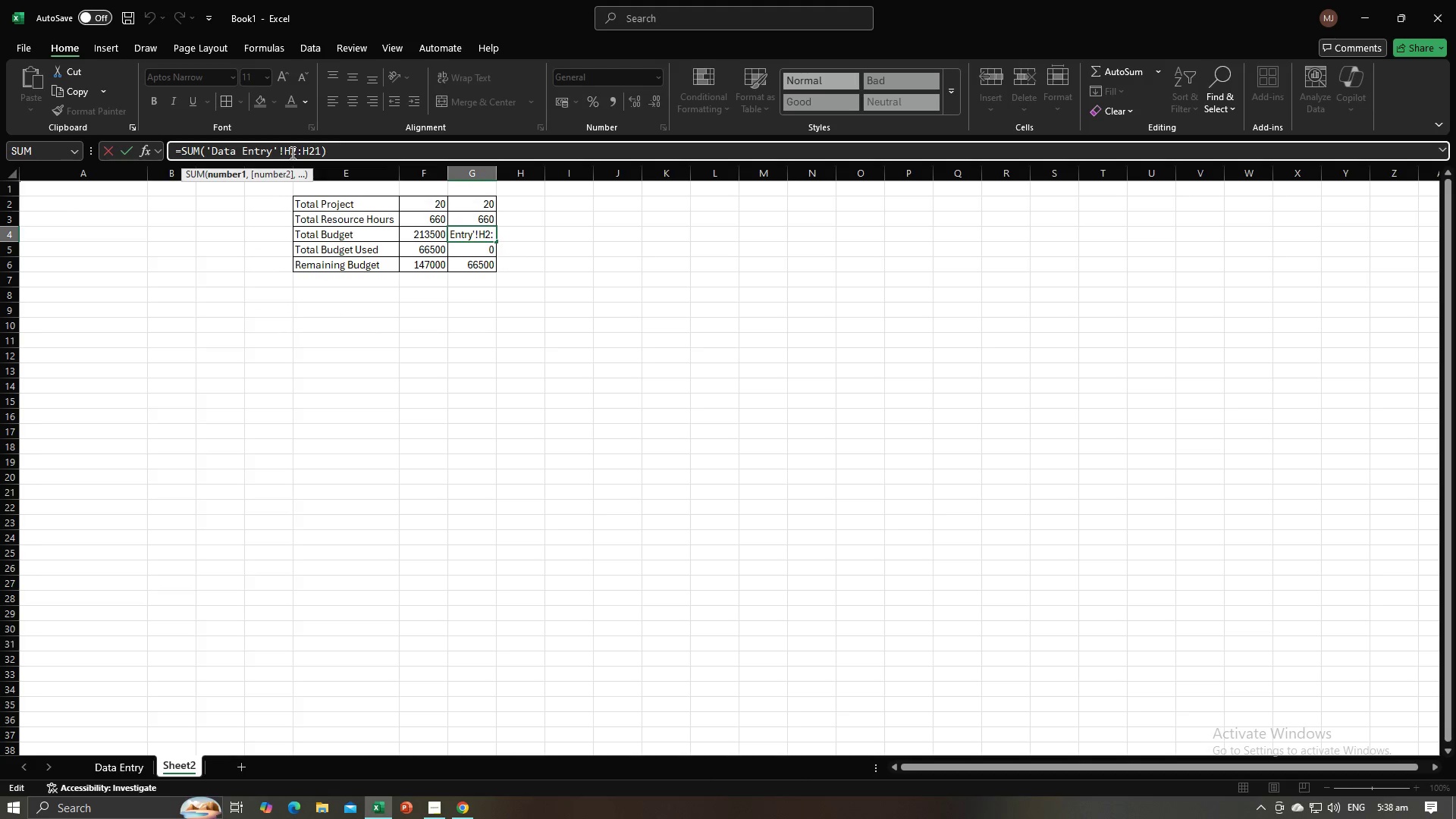 
key(Backspace)
 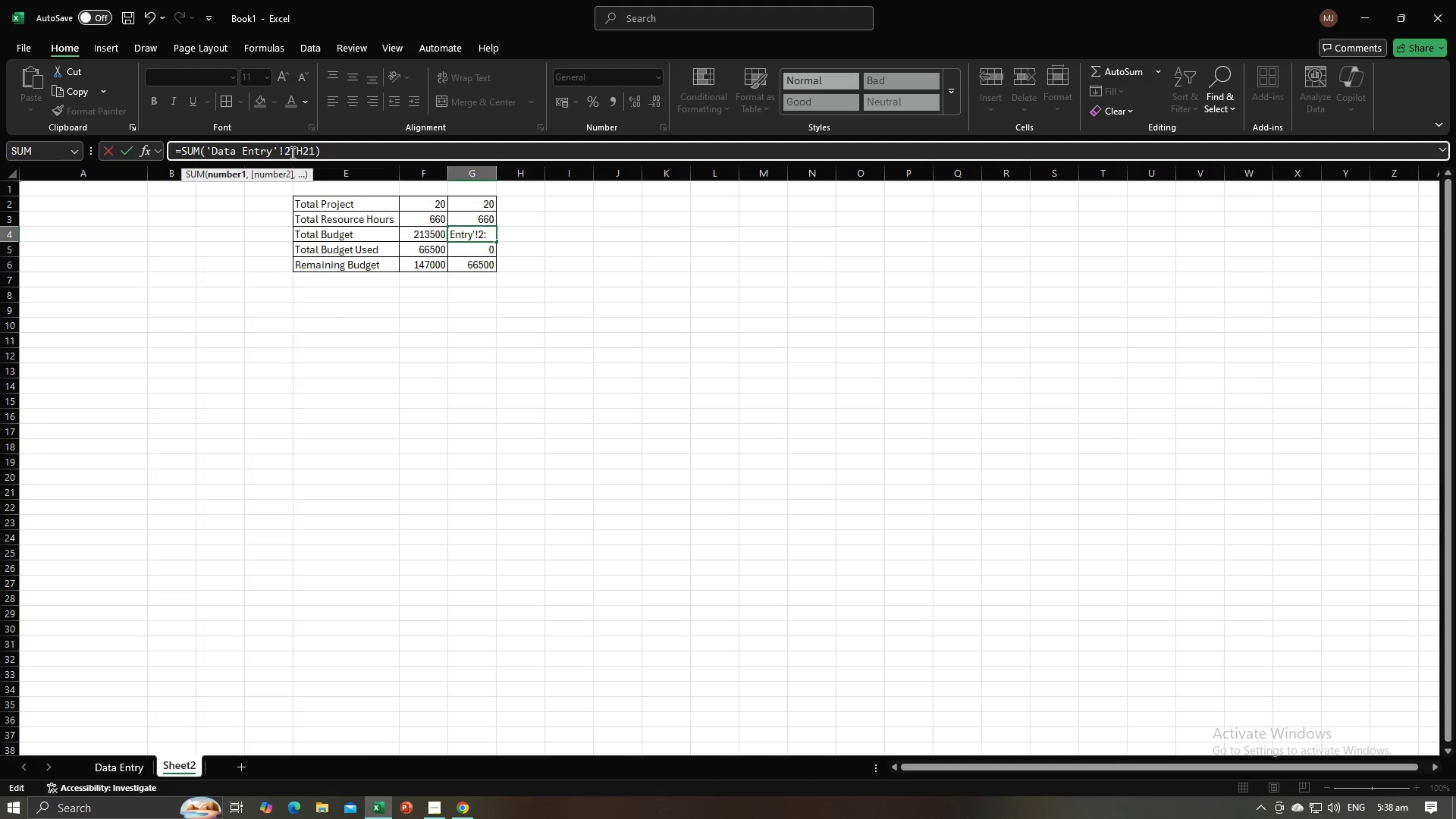 
key(Shift+G)
 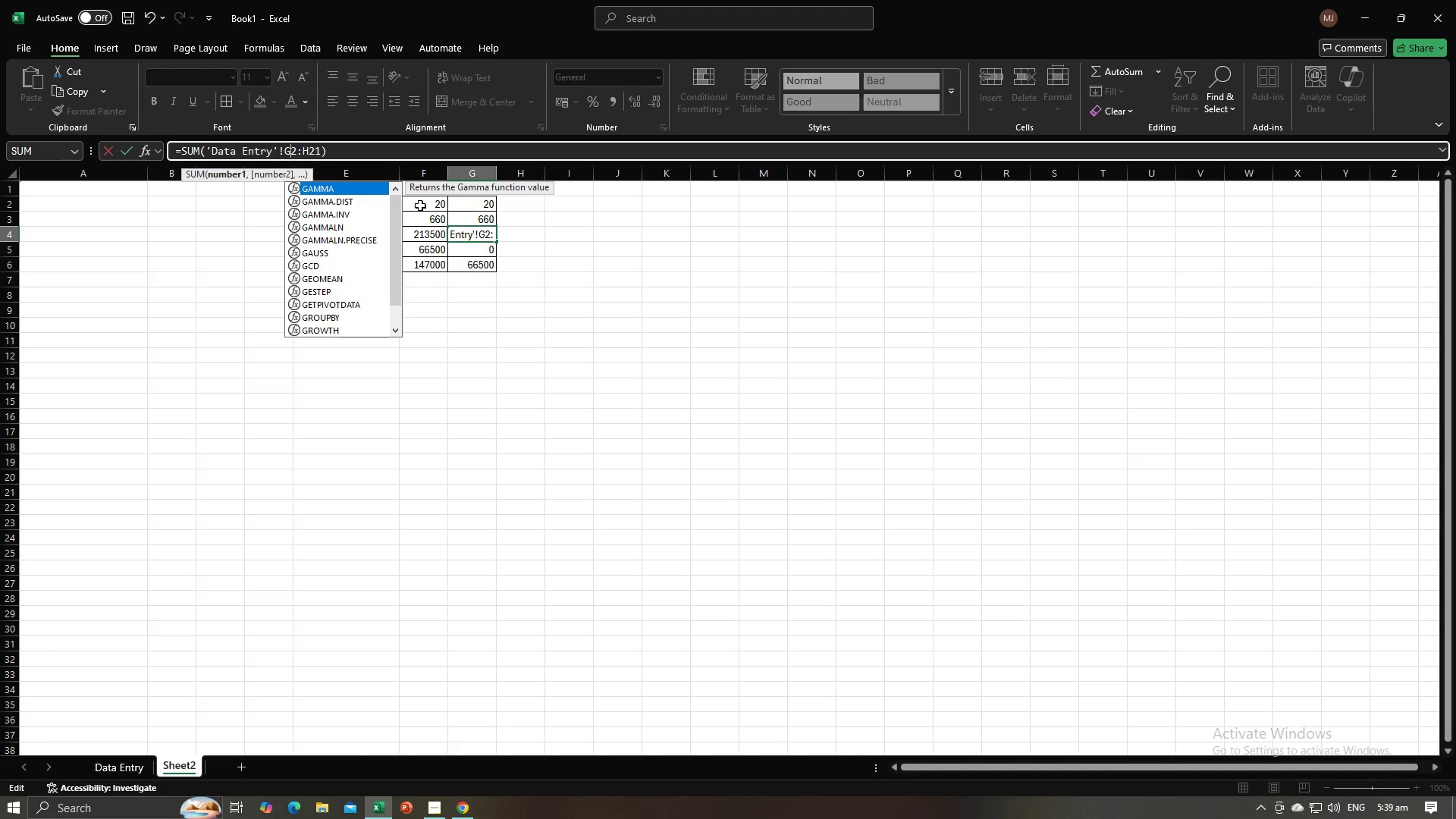 
wait(5.57)
 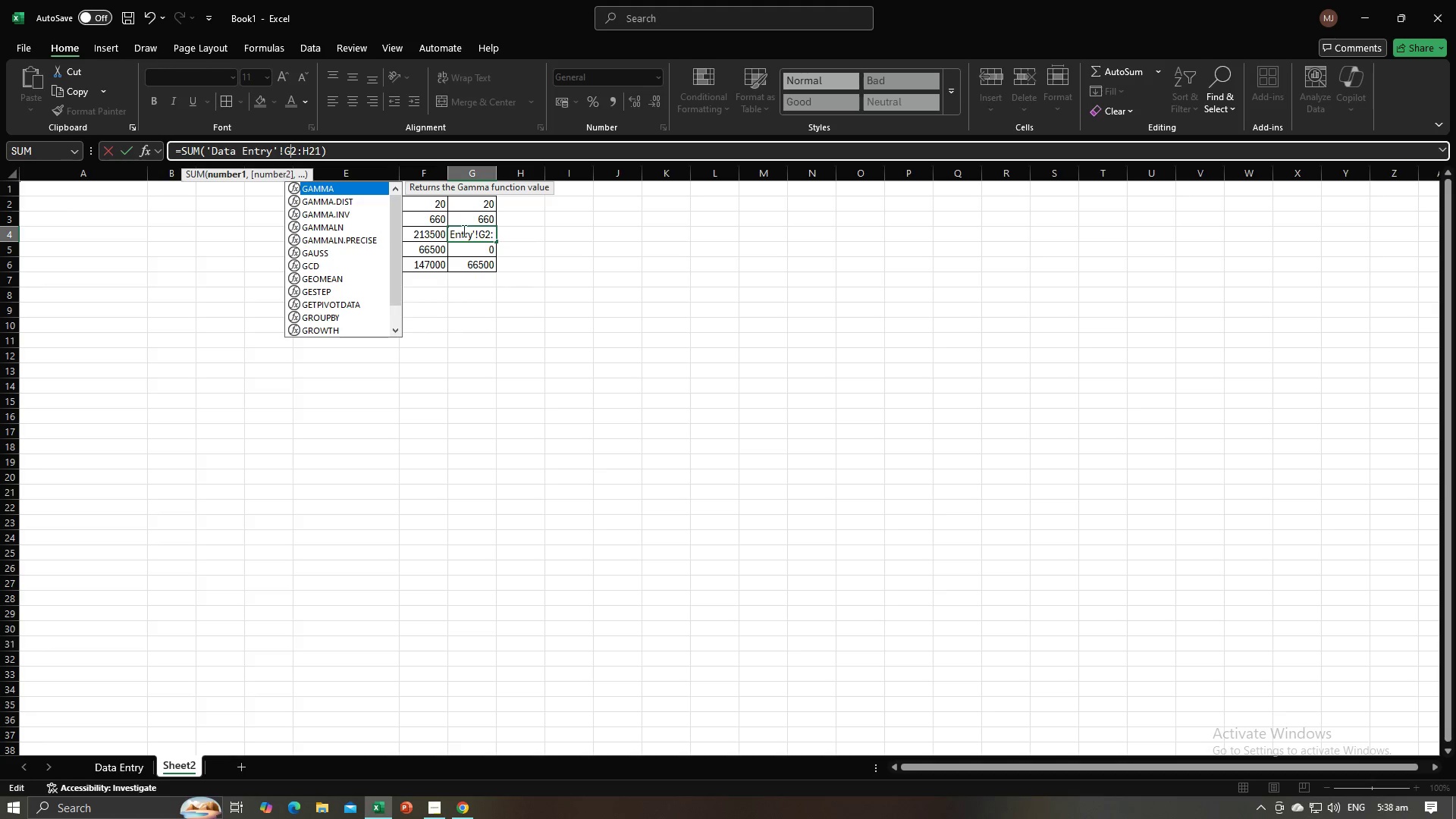 
left_click([310, 152])
 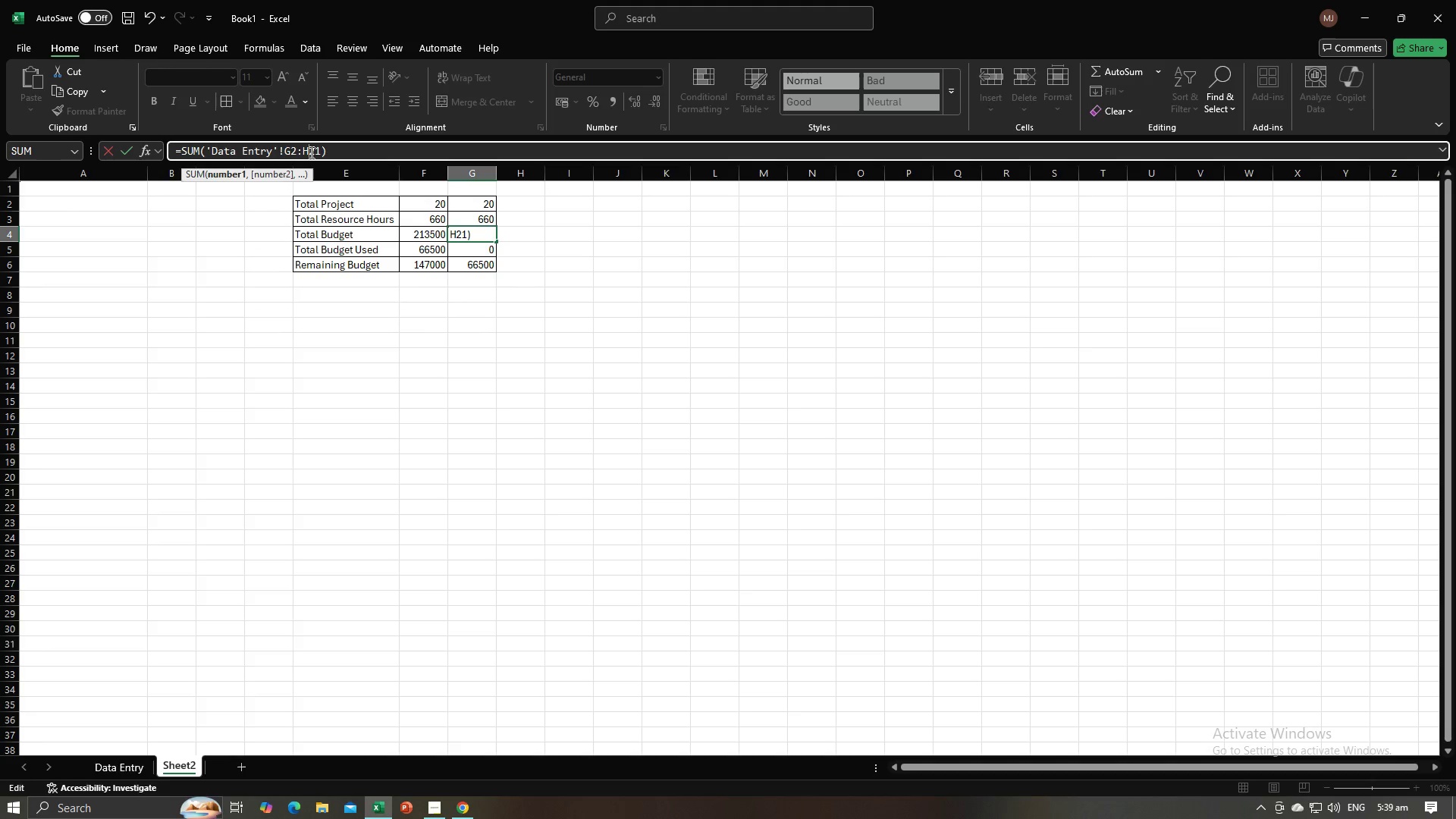 
key(Backspace)
 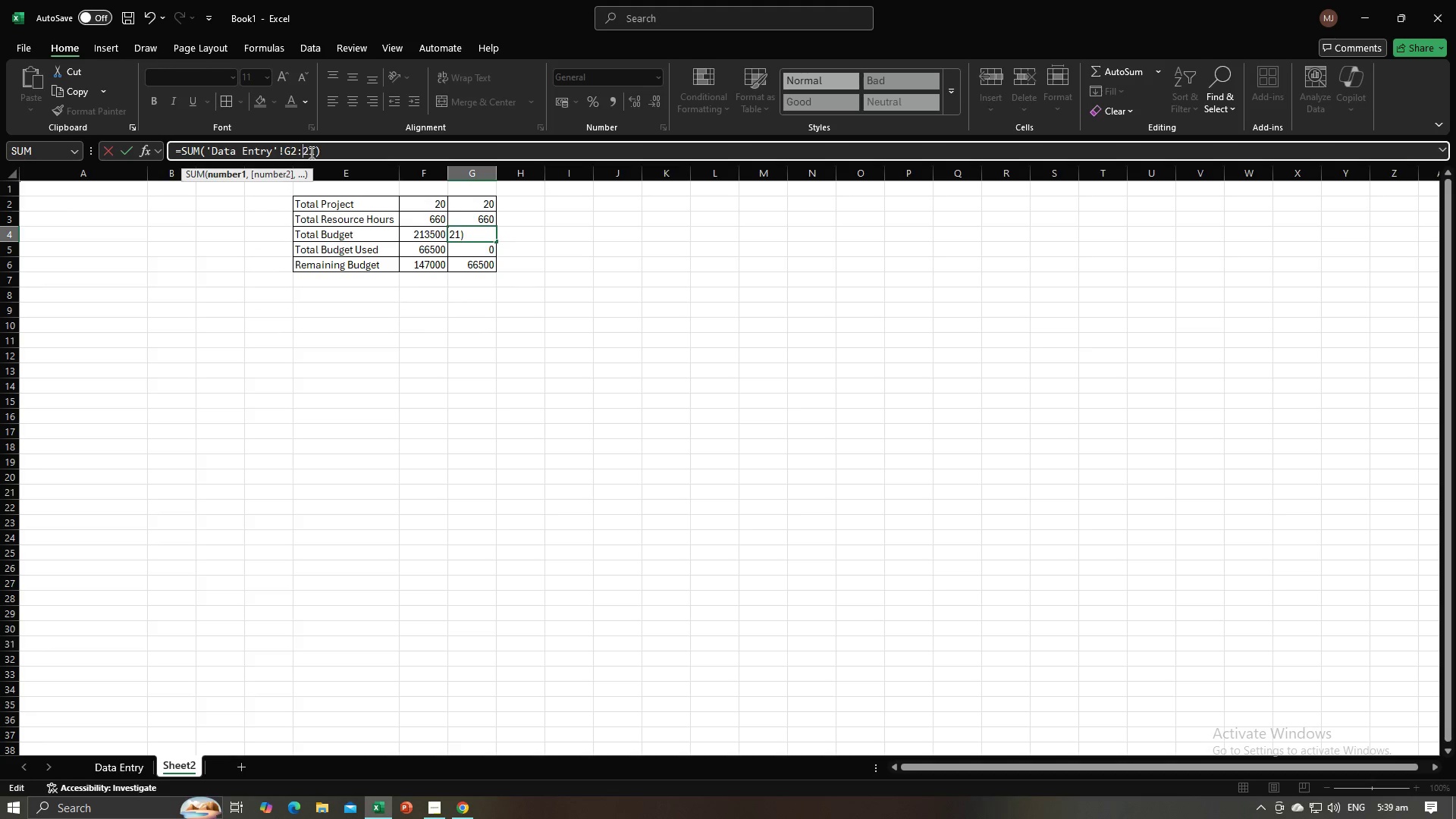 
key(Shift+G)
 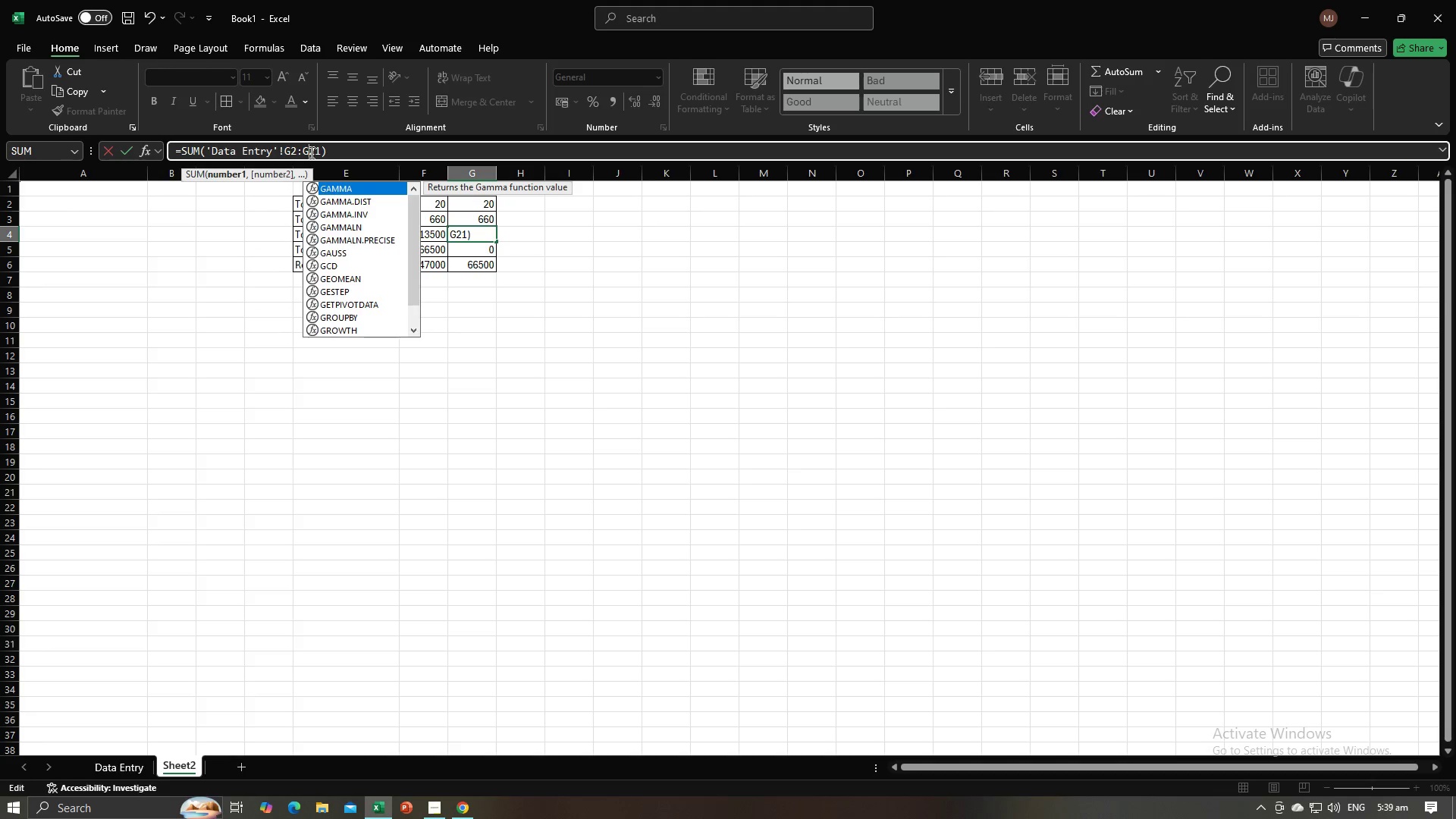 
key(Enter)
 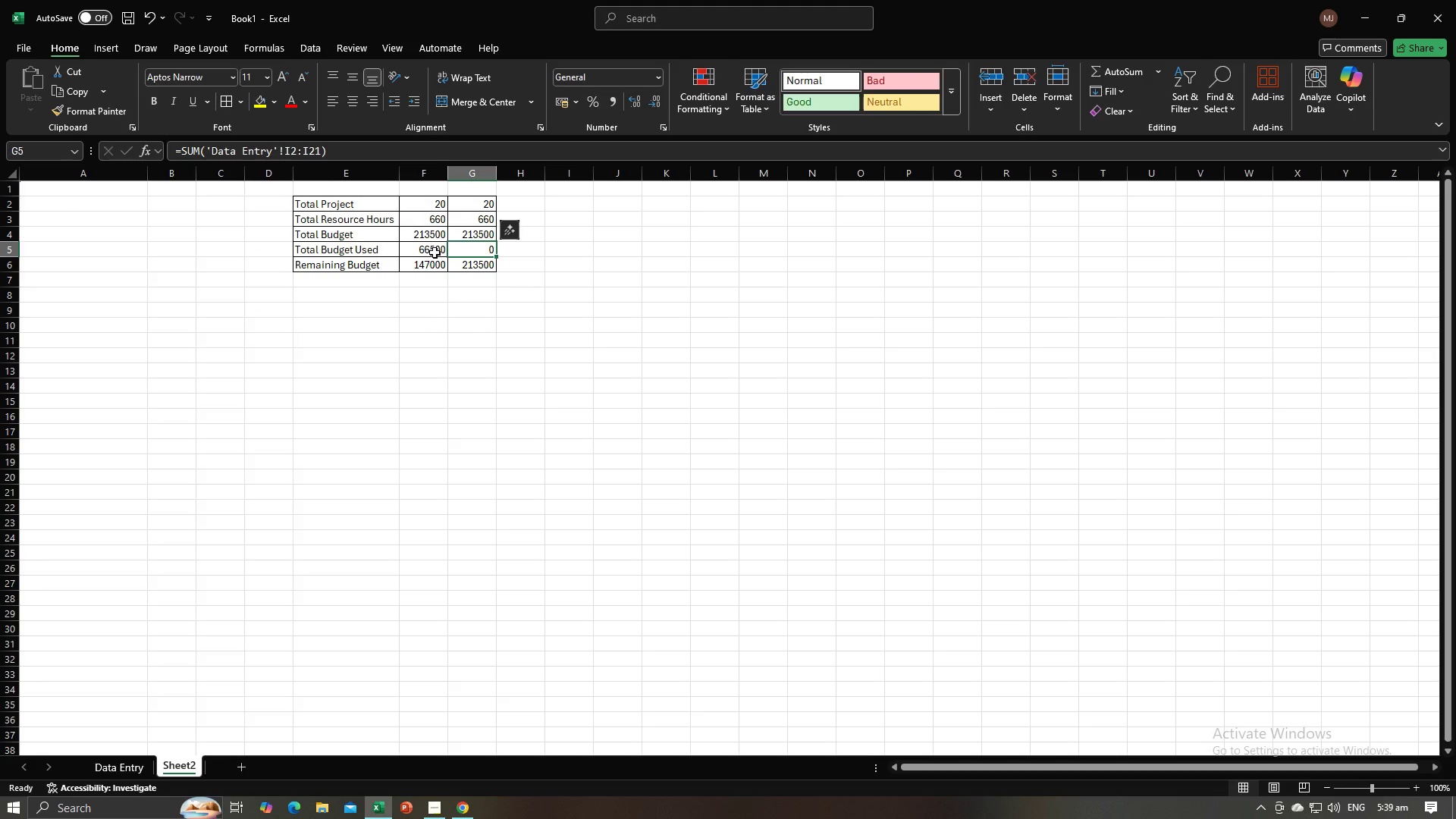 
left_click([435, 253])
 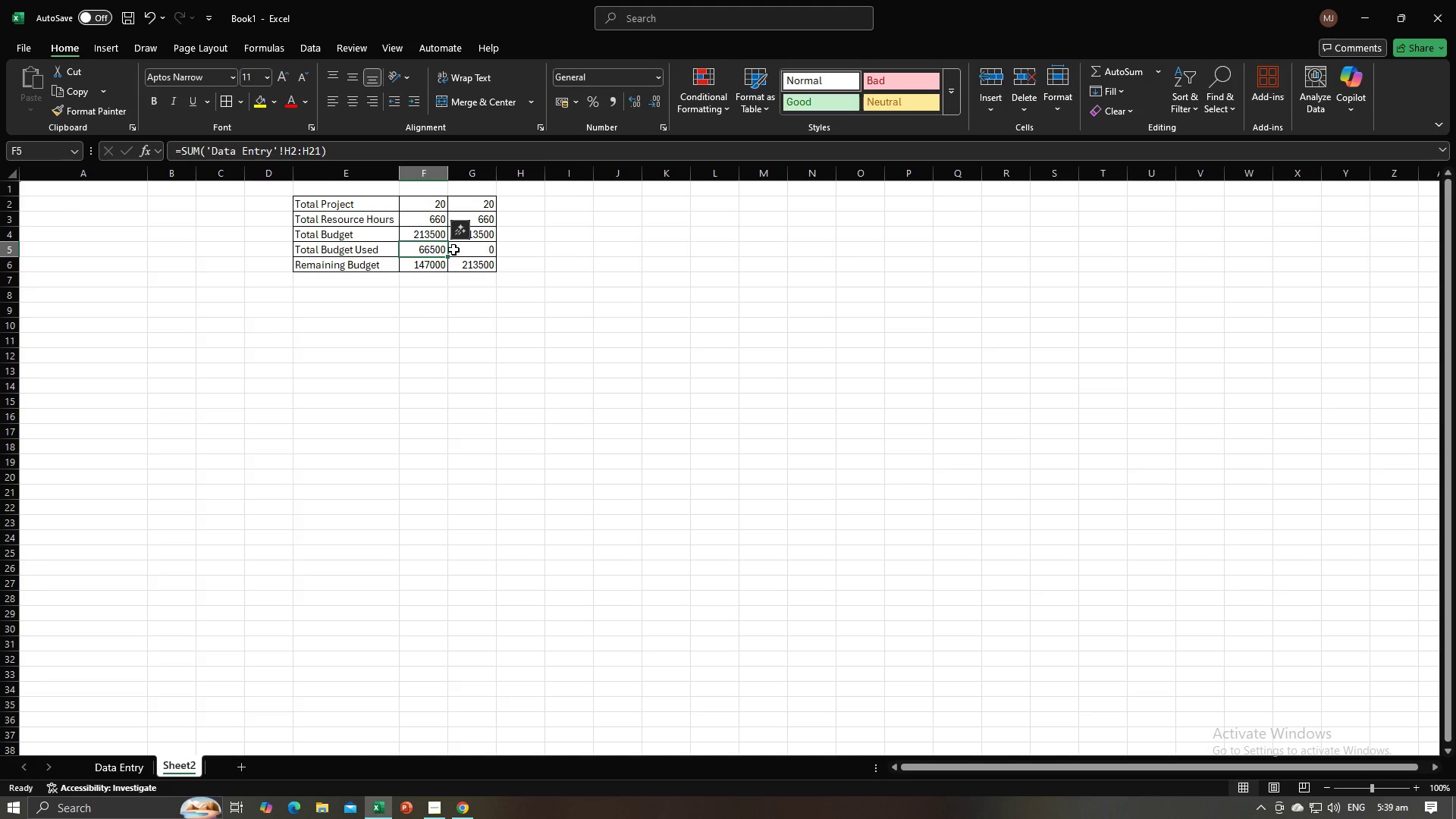 
left_click([453, 249])
 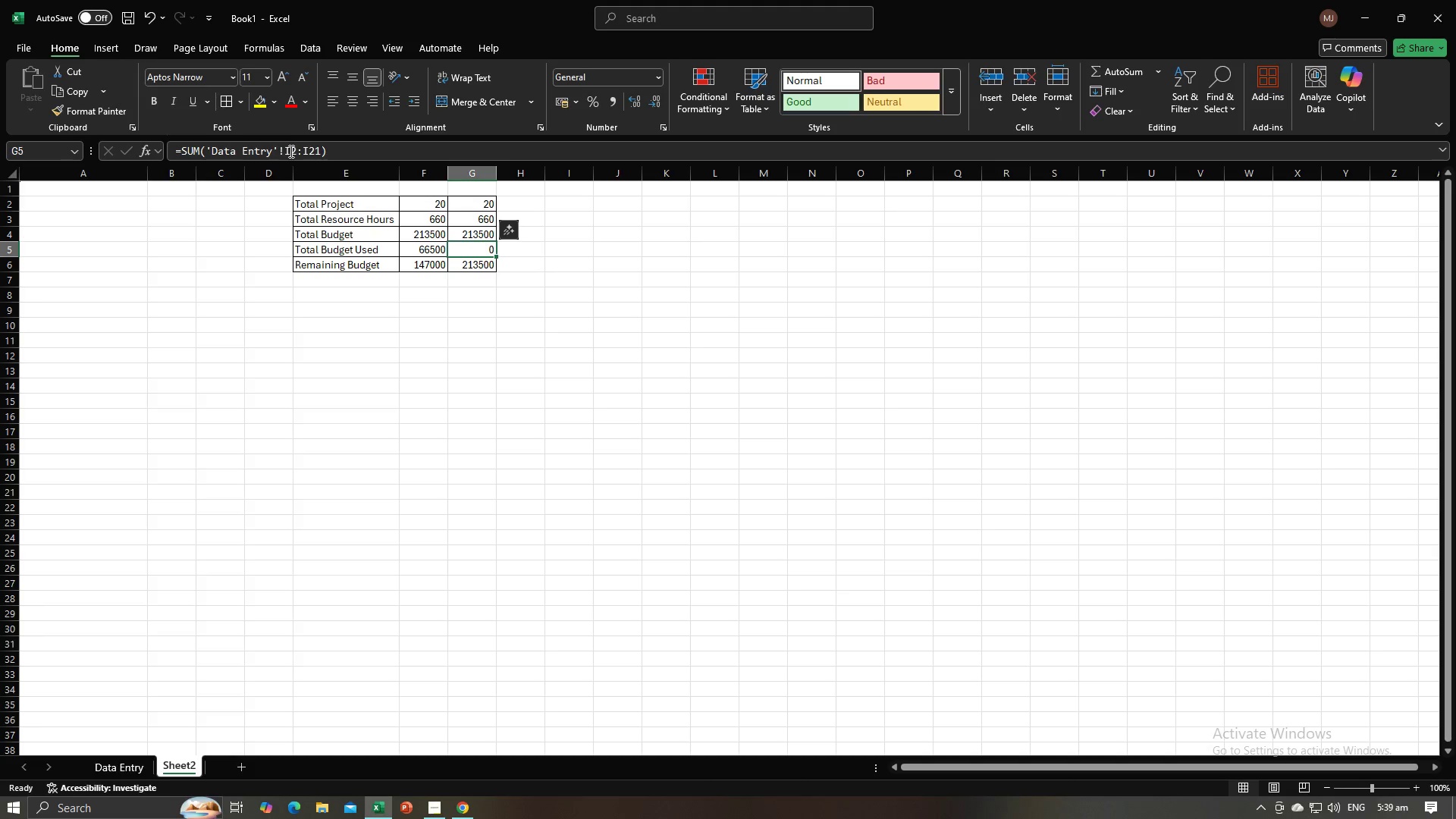 
left_click([290, 151])
 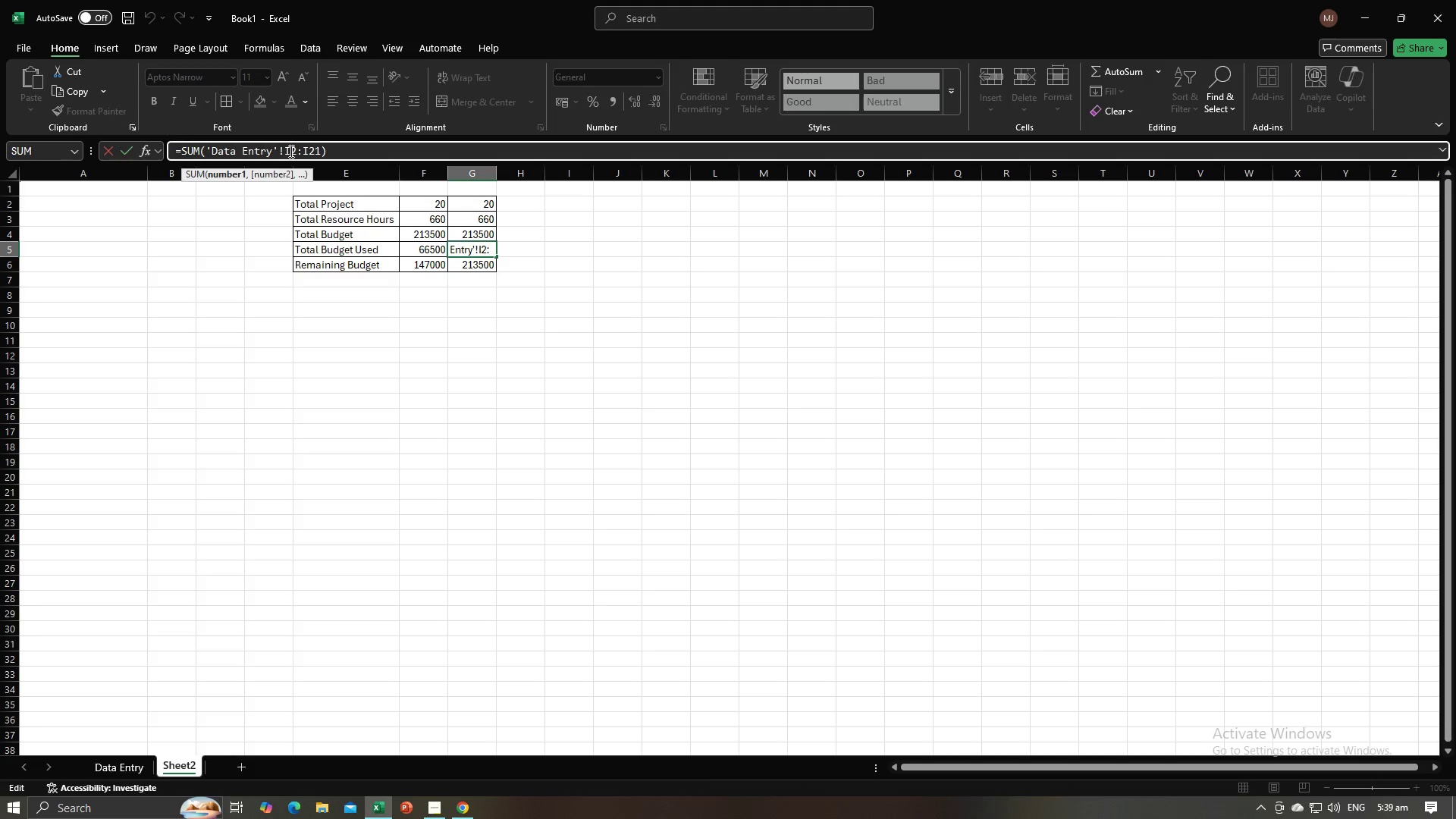 
key(Backspace)
 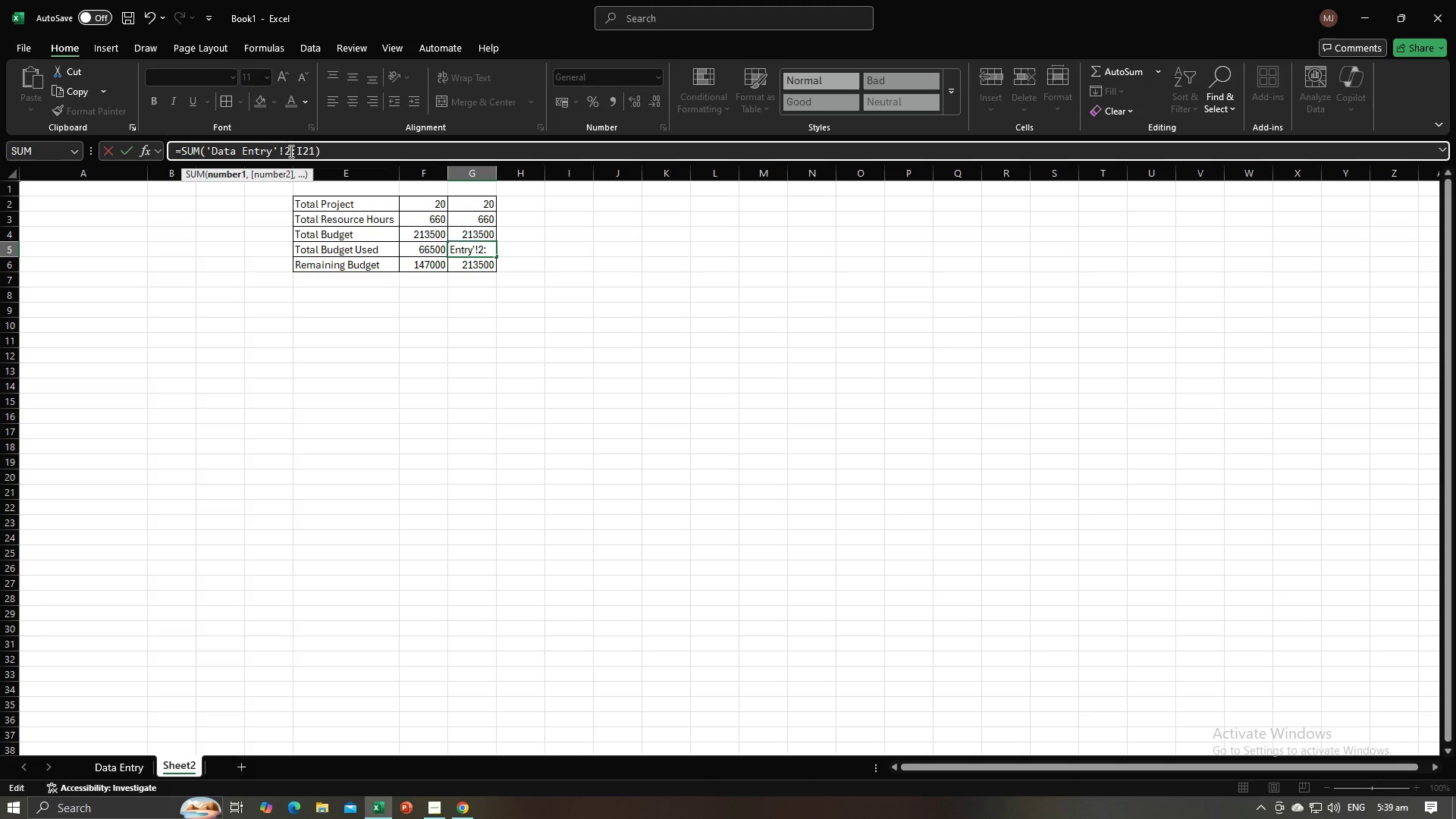 
key(Shift+ShiftLeft)
 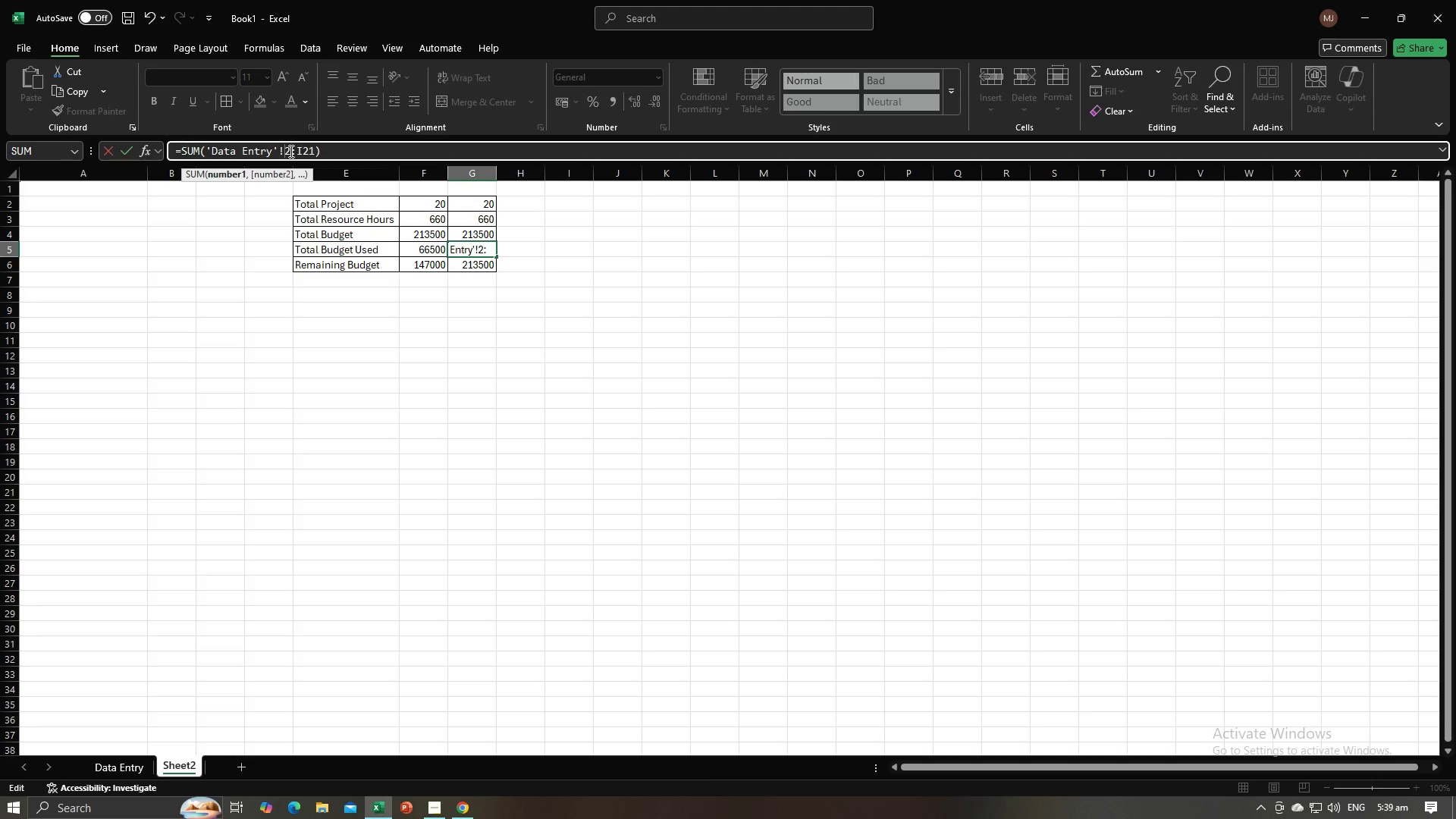 
key(Shift+H)
 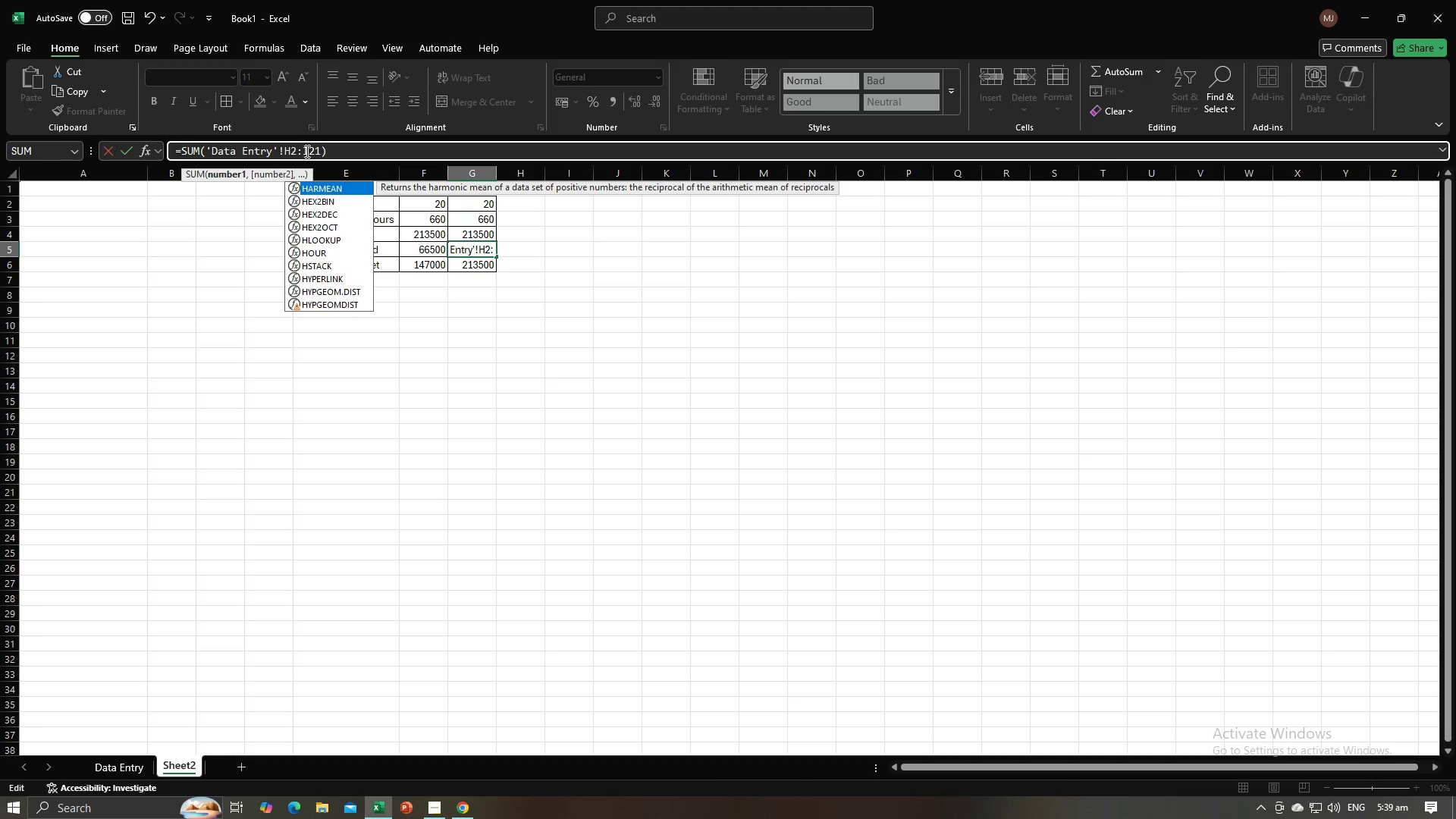 
left_click([309, 152])
 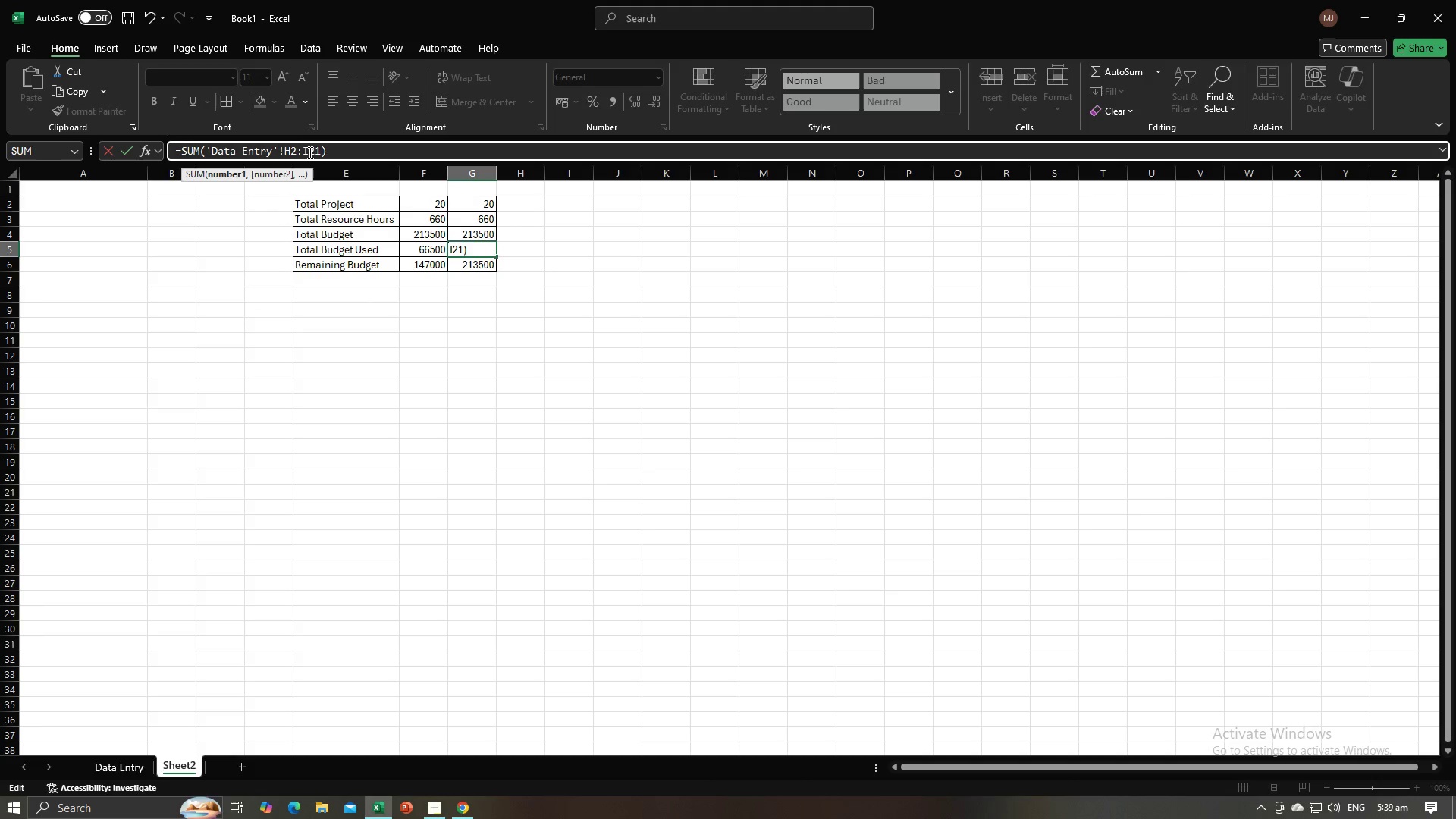 
key(Backspace)
 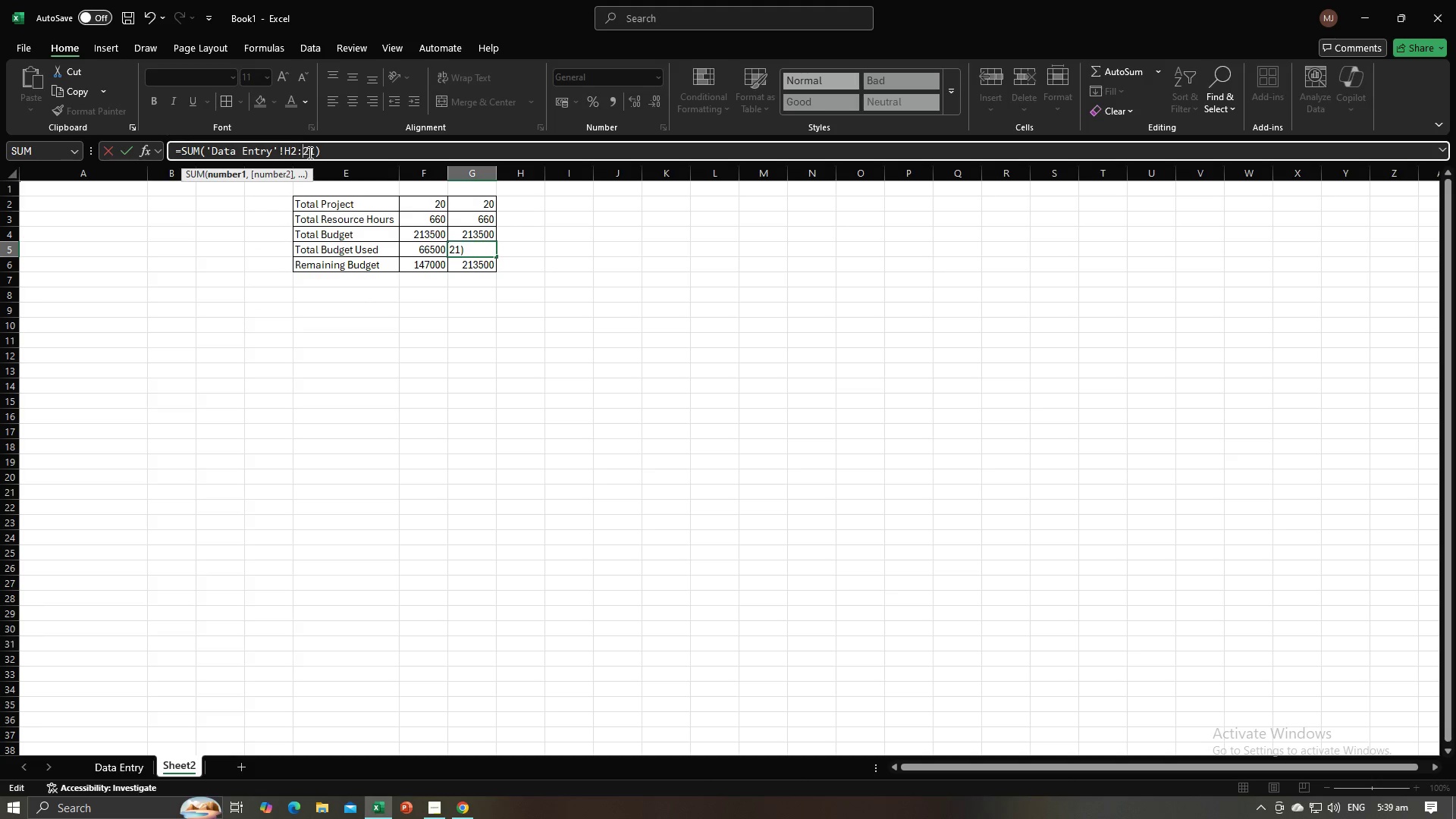 
key(Shift+ShiftLeft)
 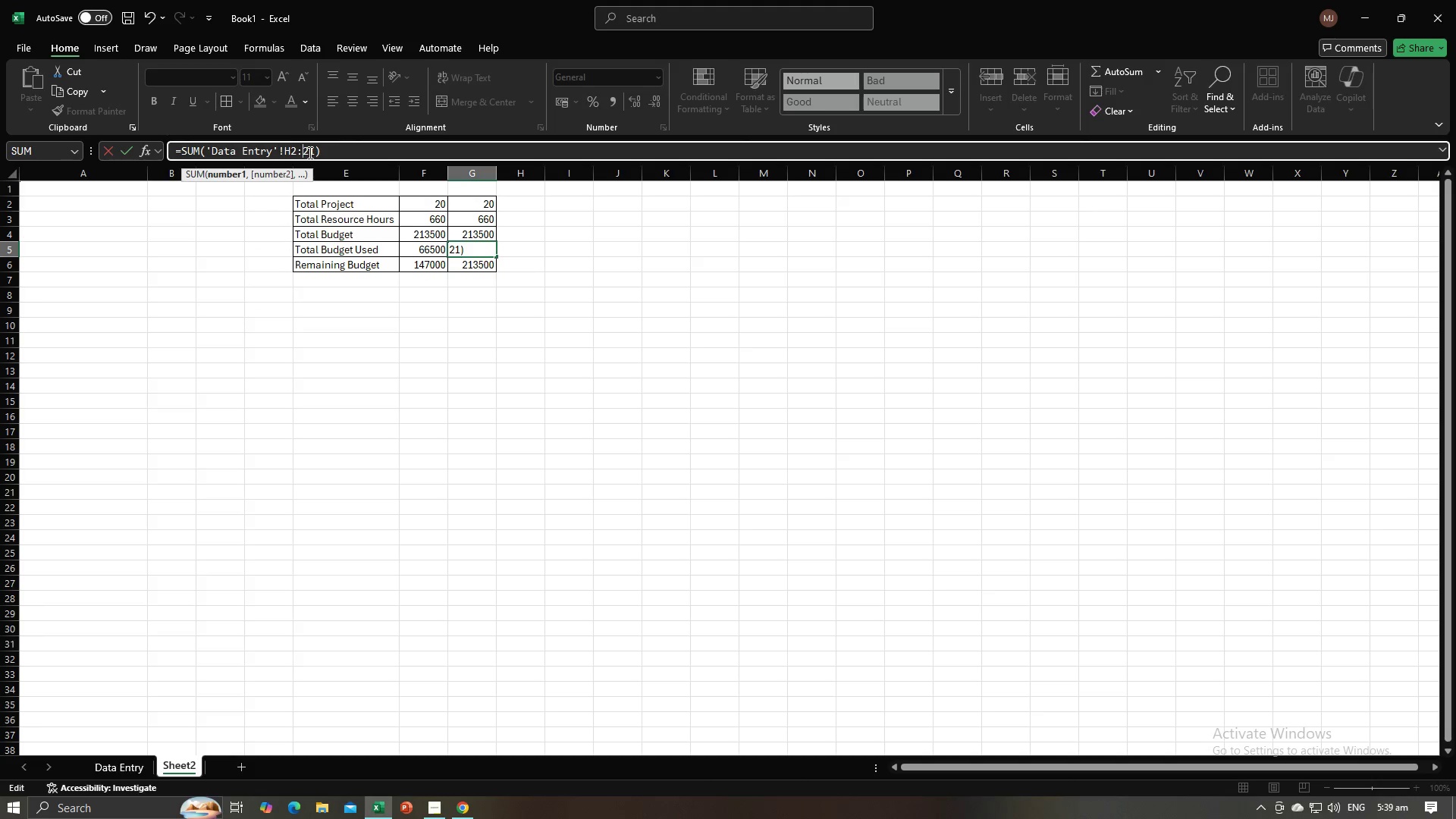 
key(Shift+H)
 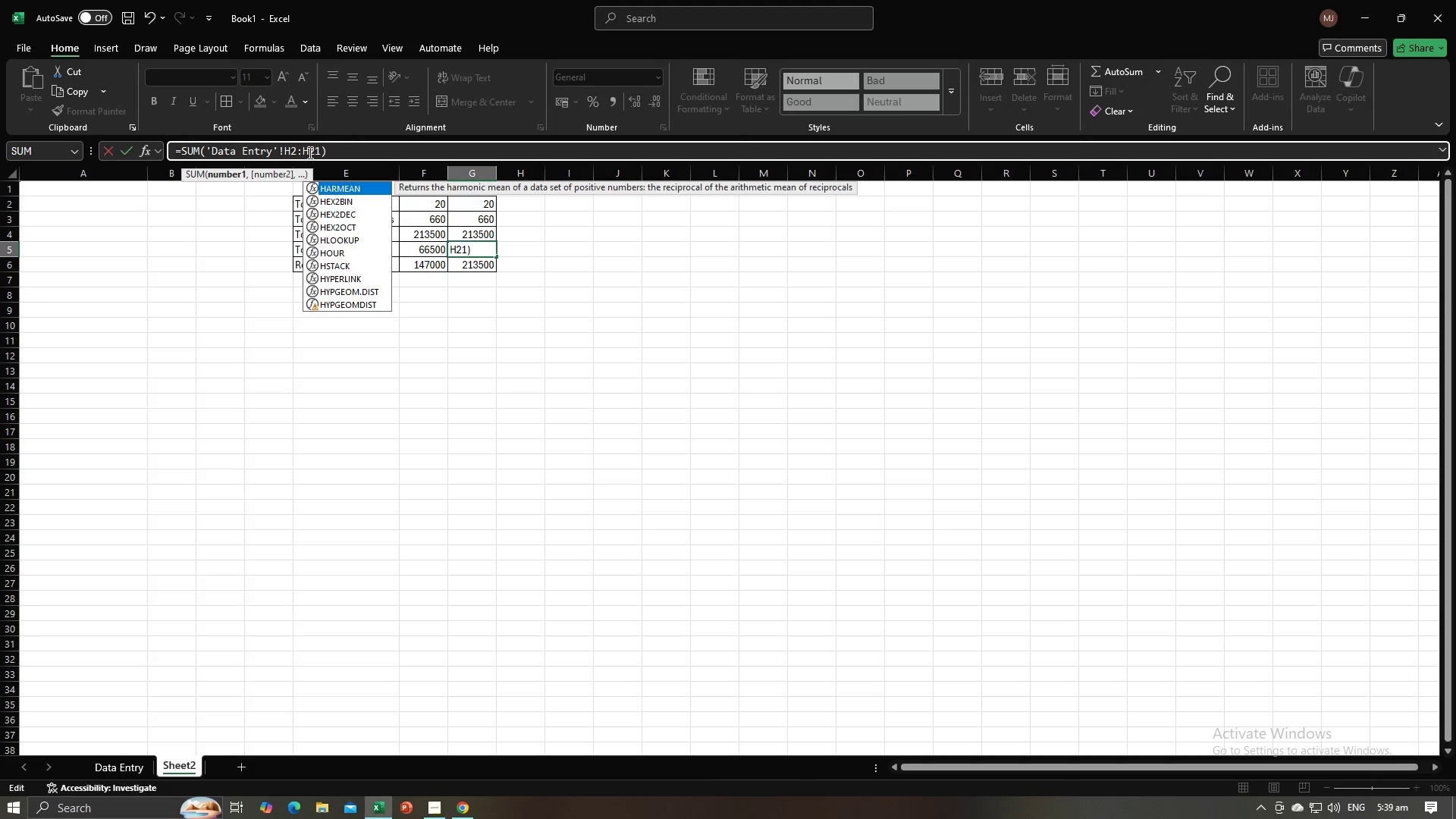 
key(Enter)
 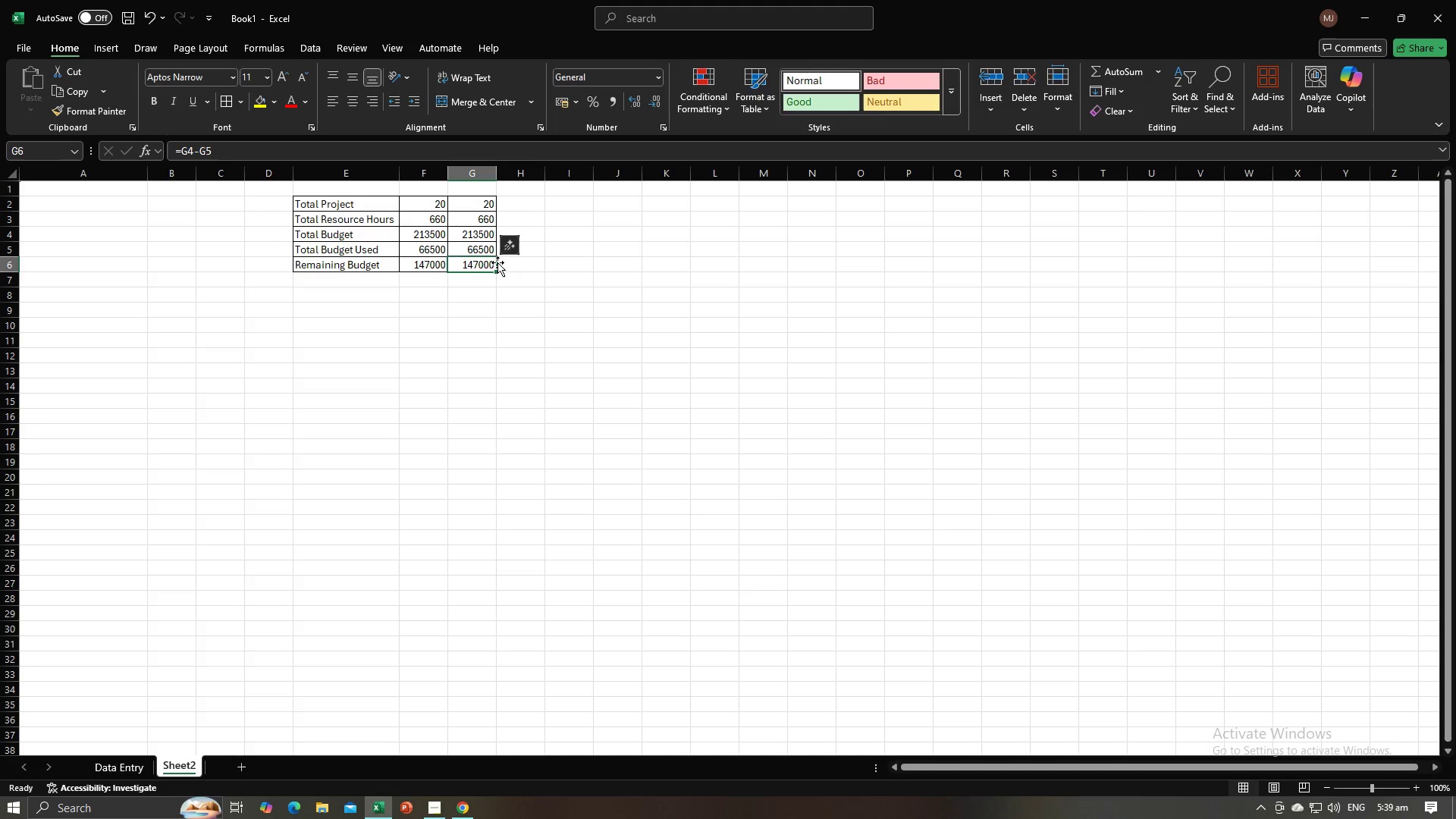 
left_click([534, 300])
 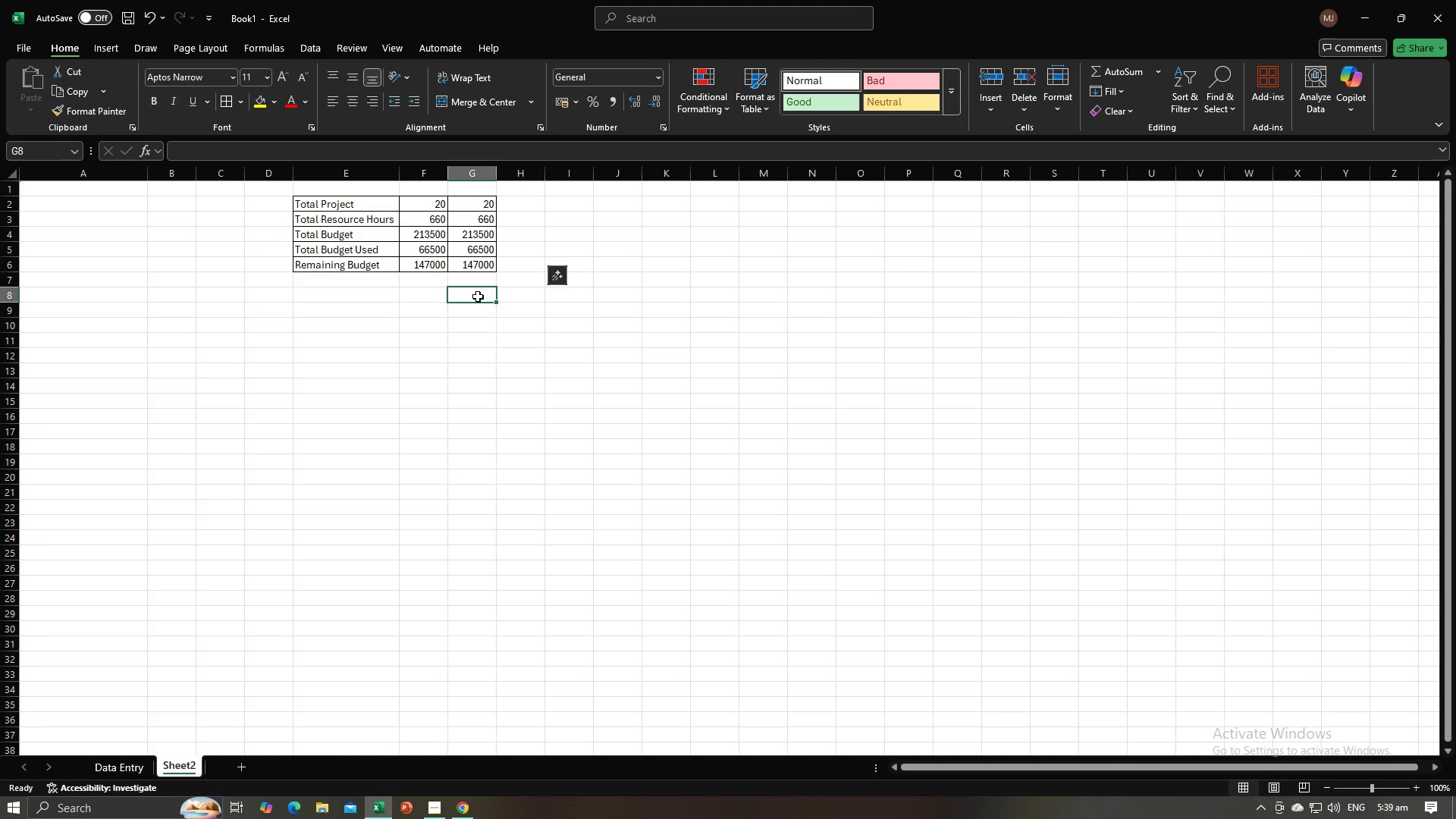 
left_click([478, 297])
 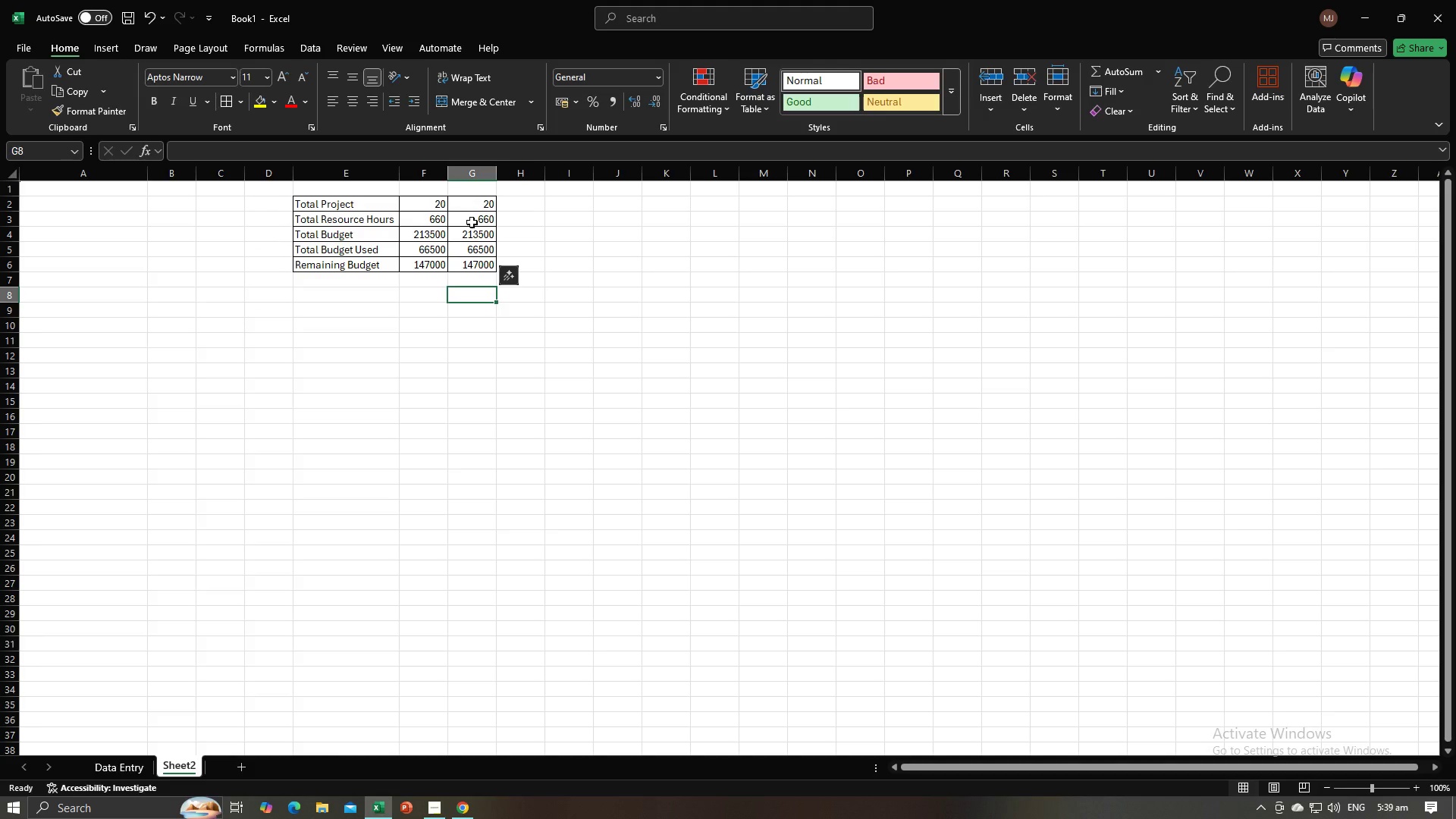 
left_click([472, 221])
 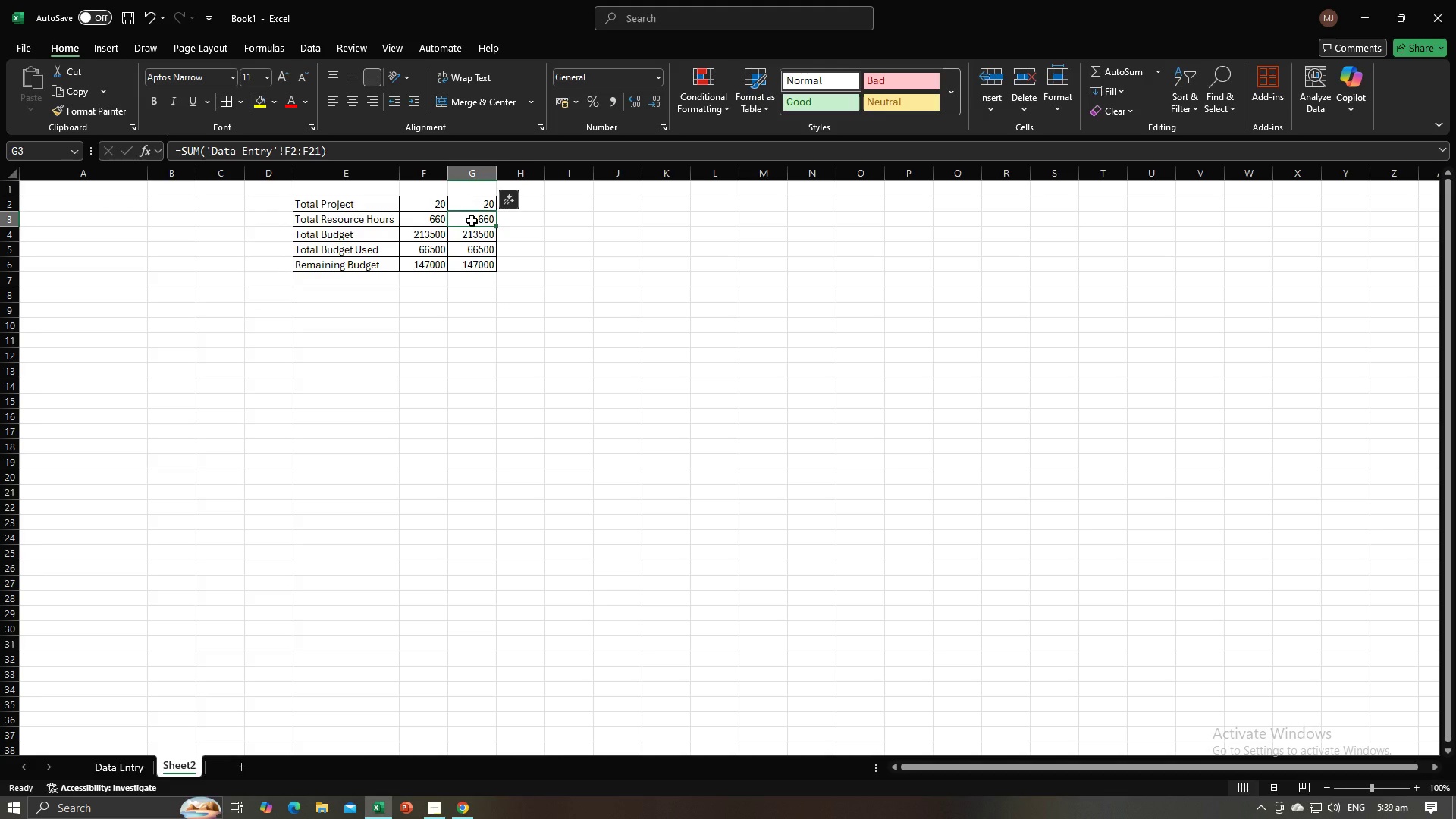 
right_click([472, 221])
 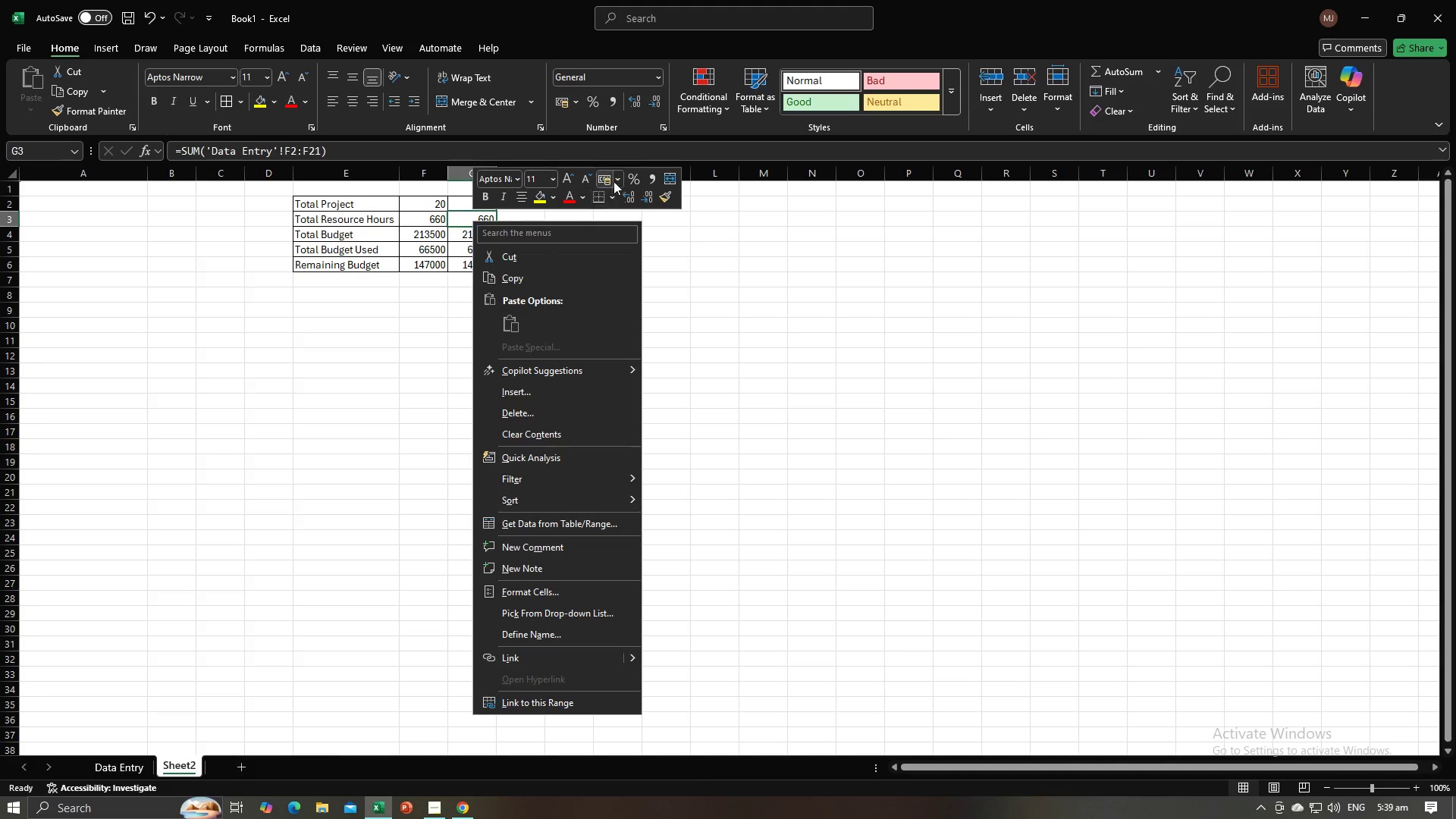 
left_click([632, 178])
 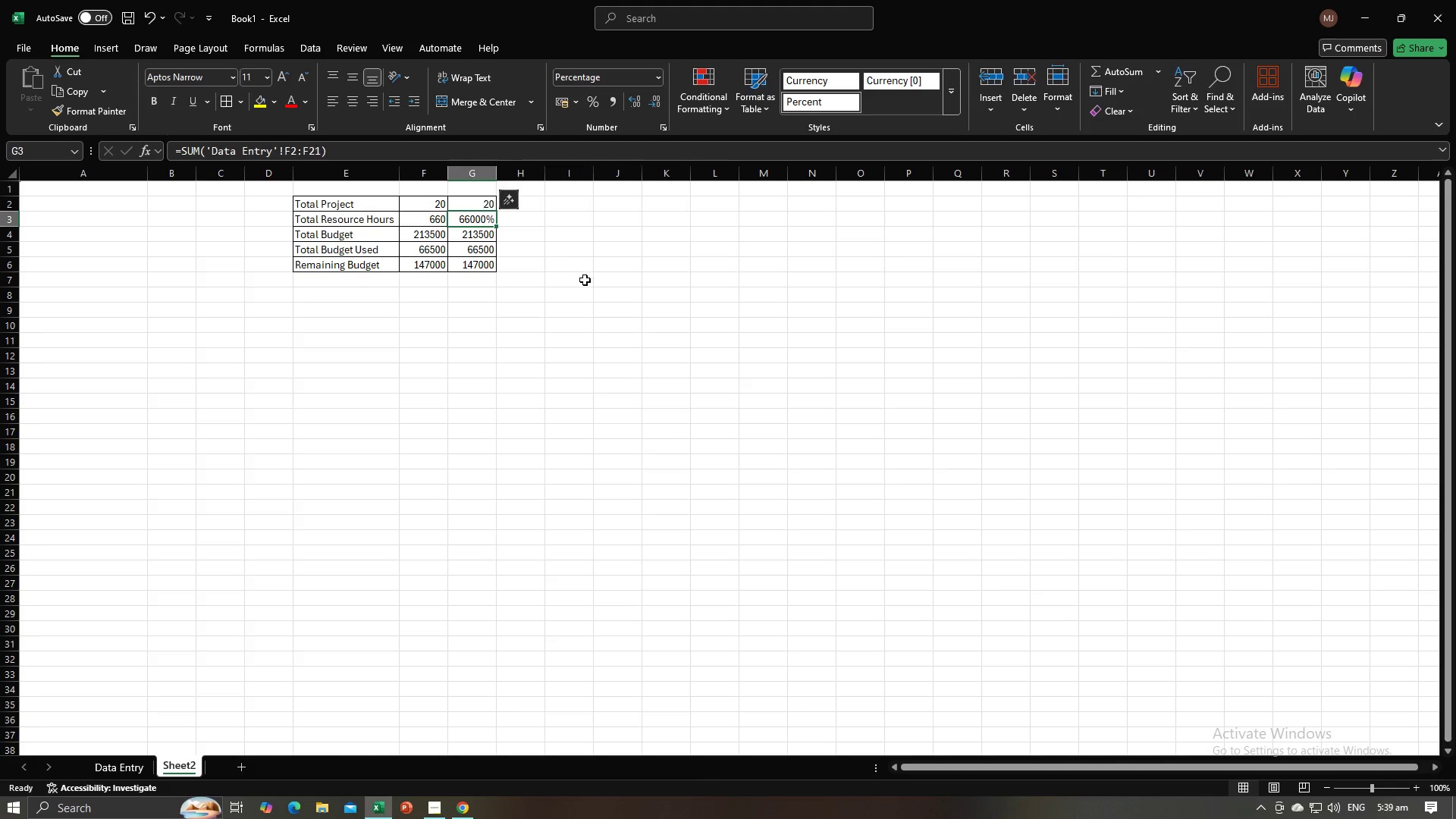 
left_click([585, 280])
 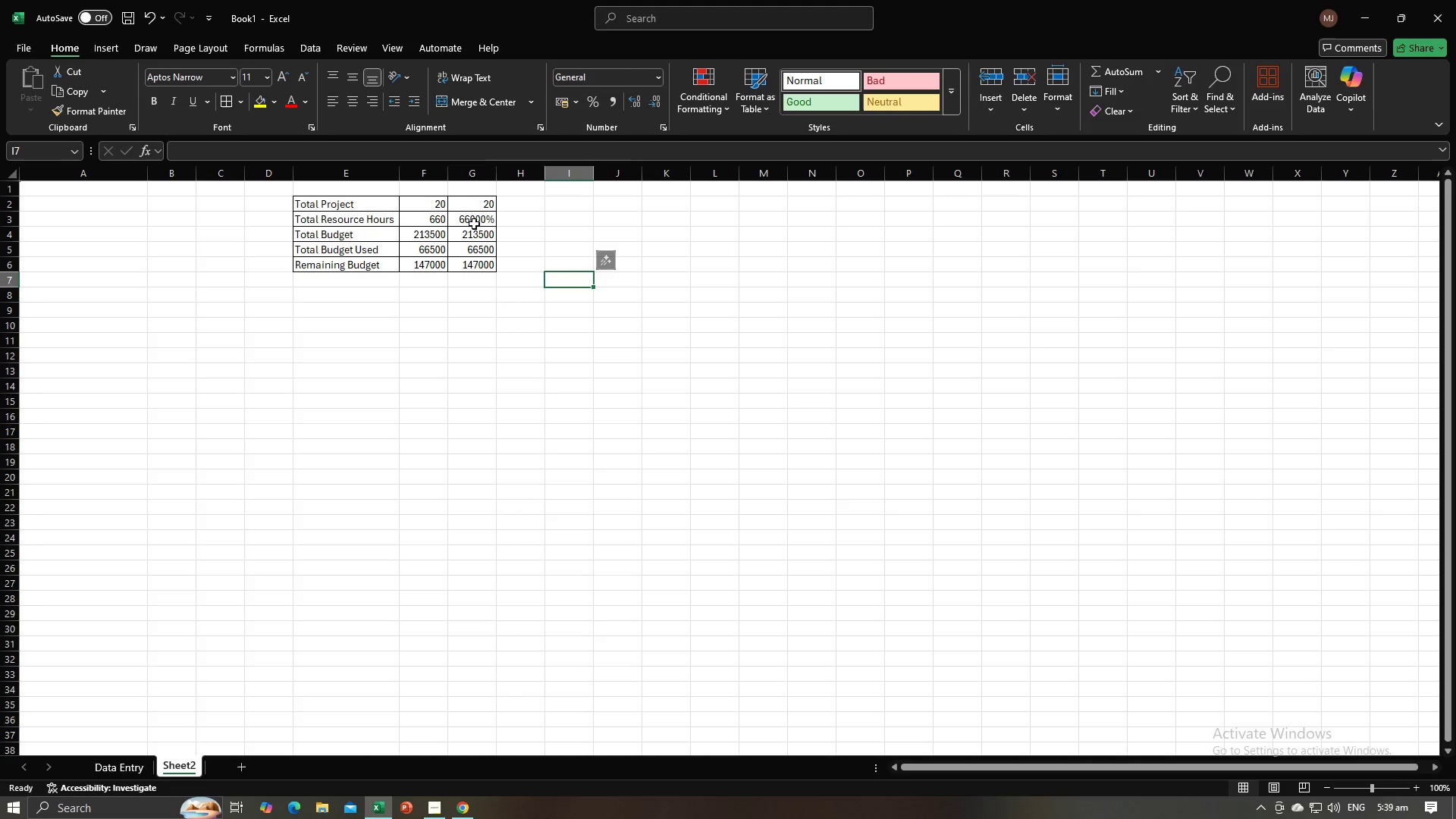 
left_click([474, 224])
 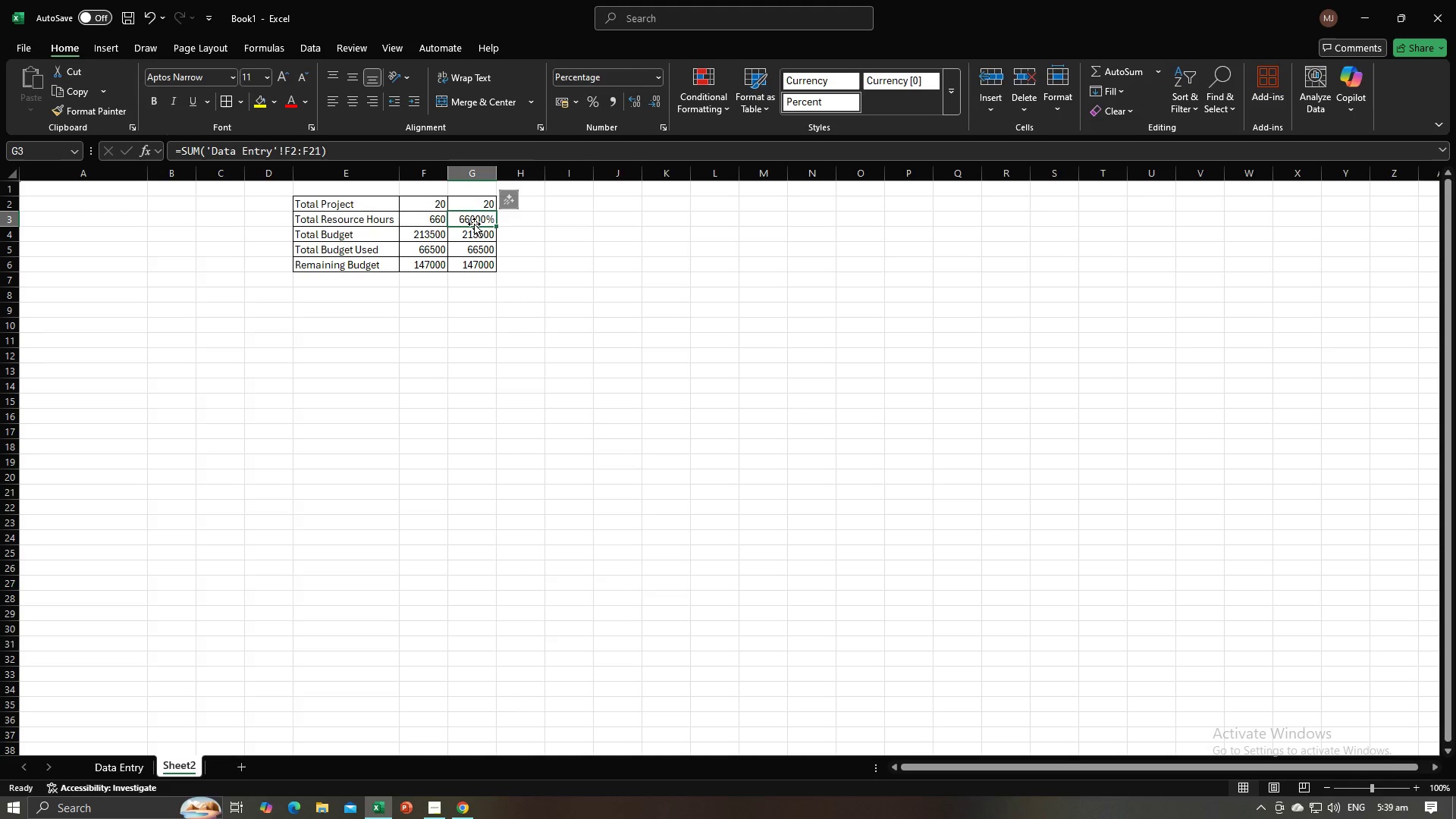 
right_click([474, 224])
 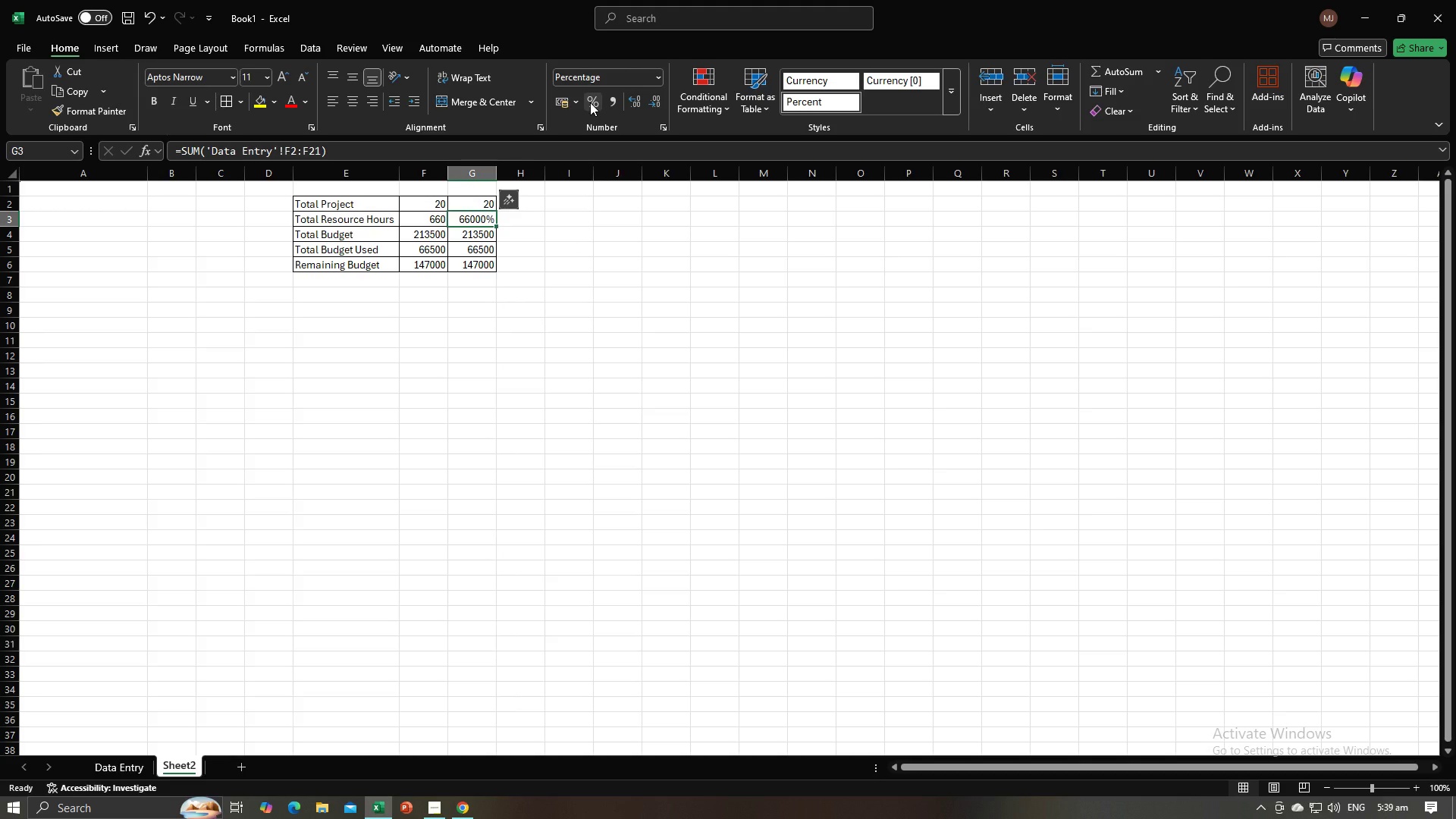 
left_click([590, 102])
 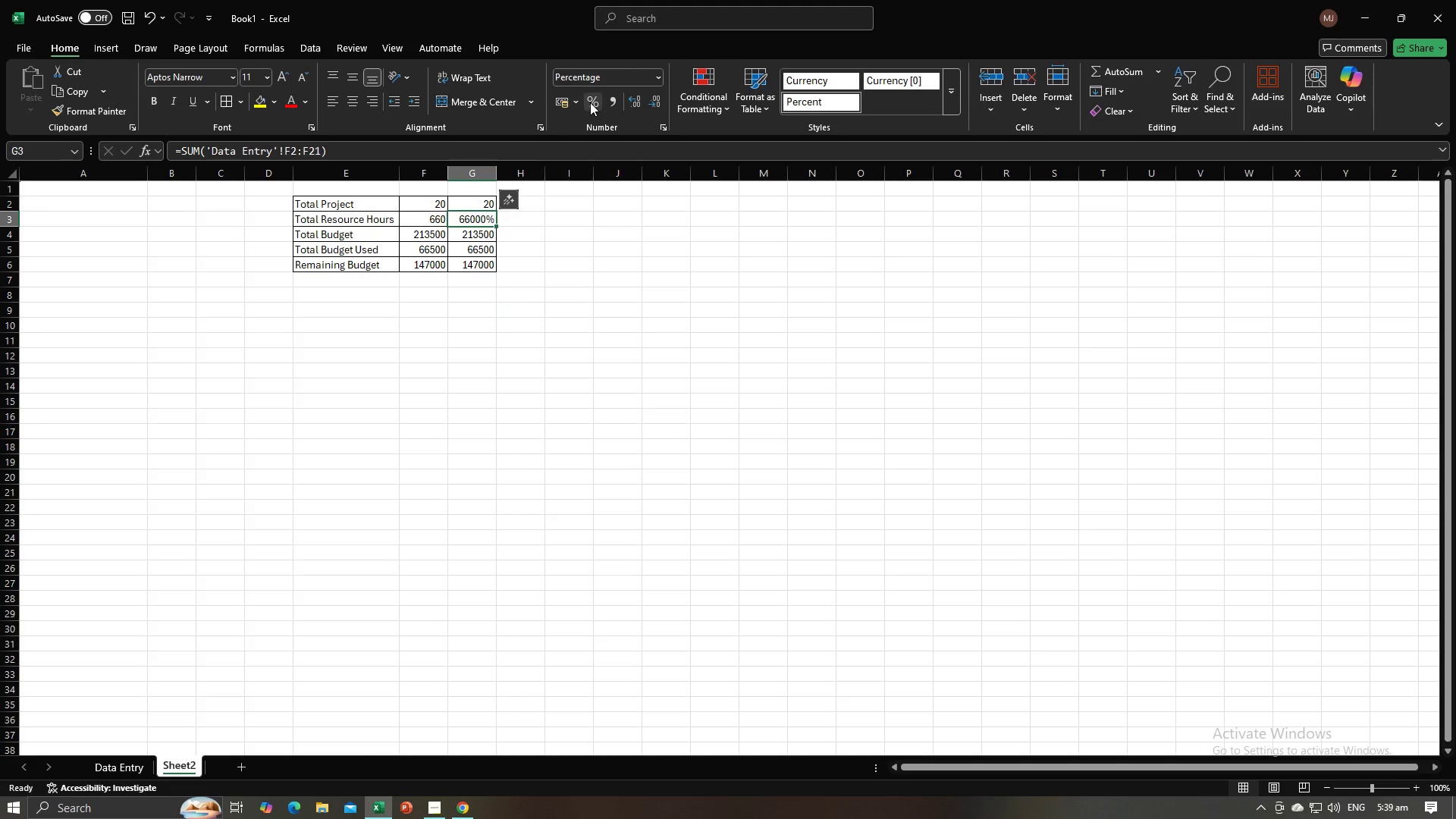 
left_click([590, 102])
 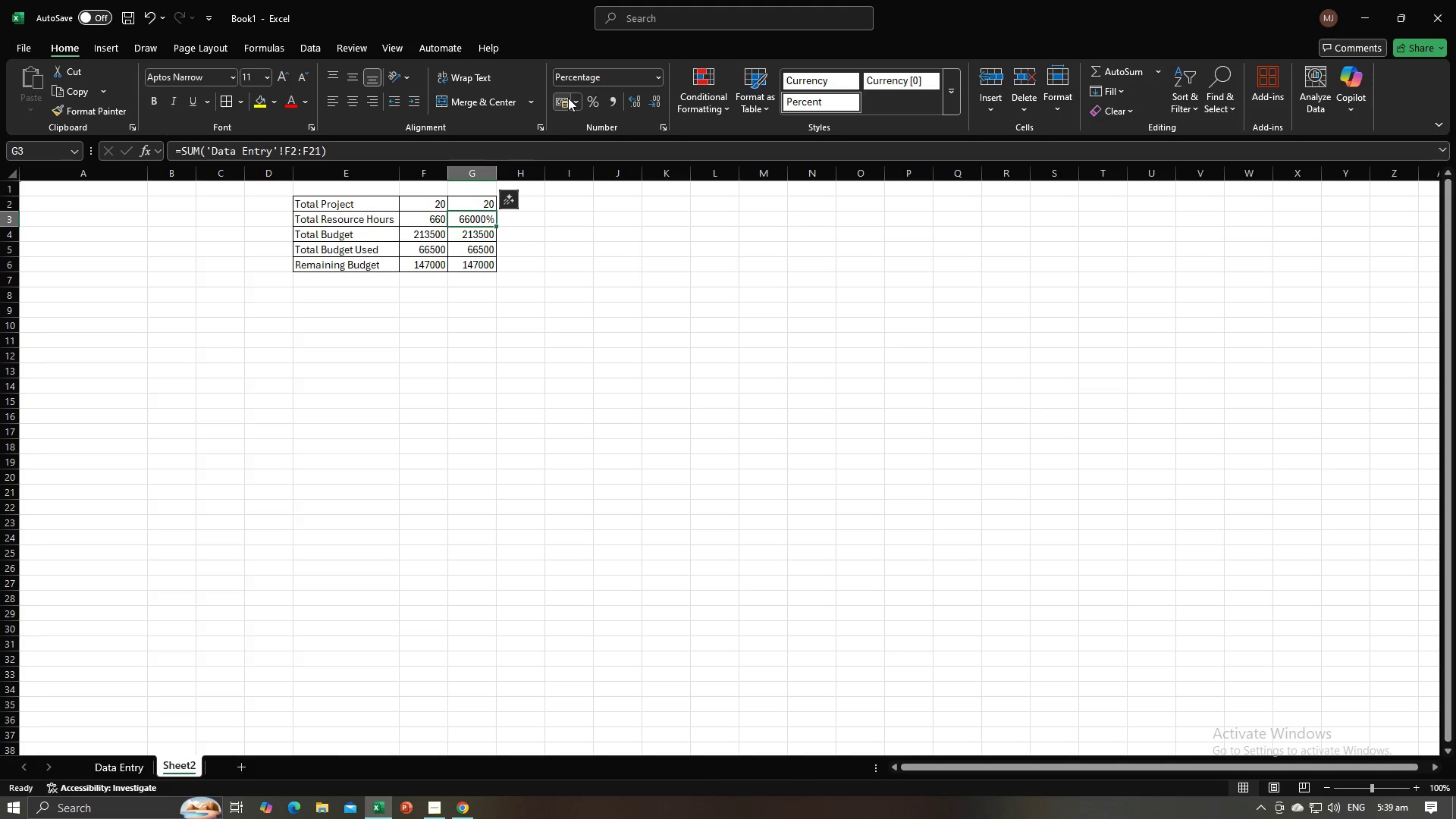 
left_click([577, 102])
 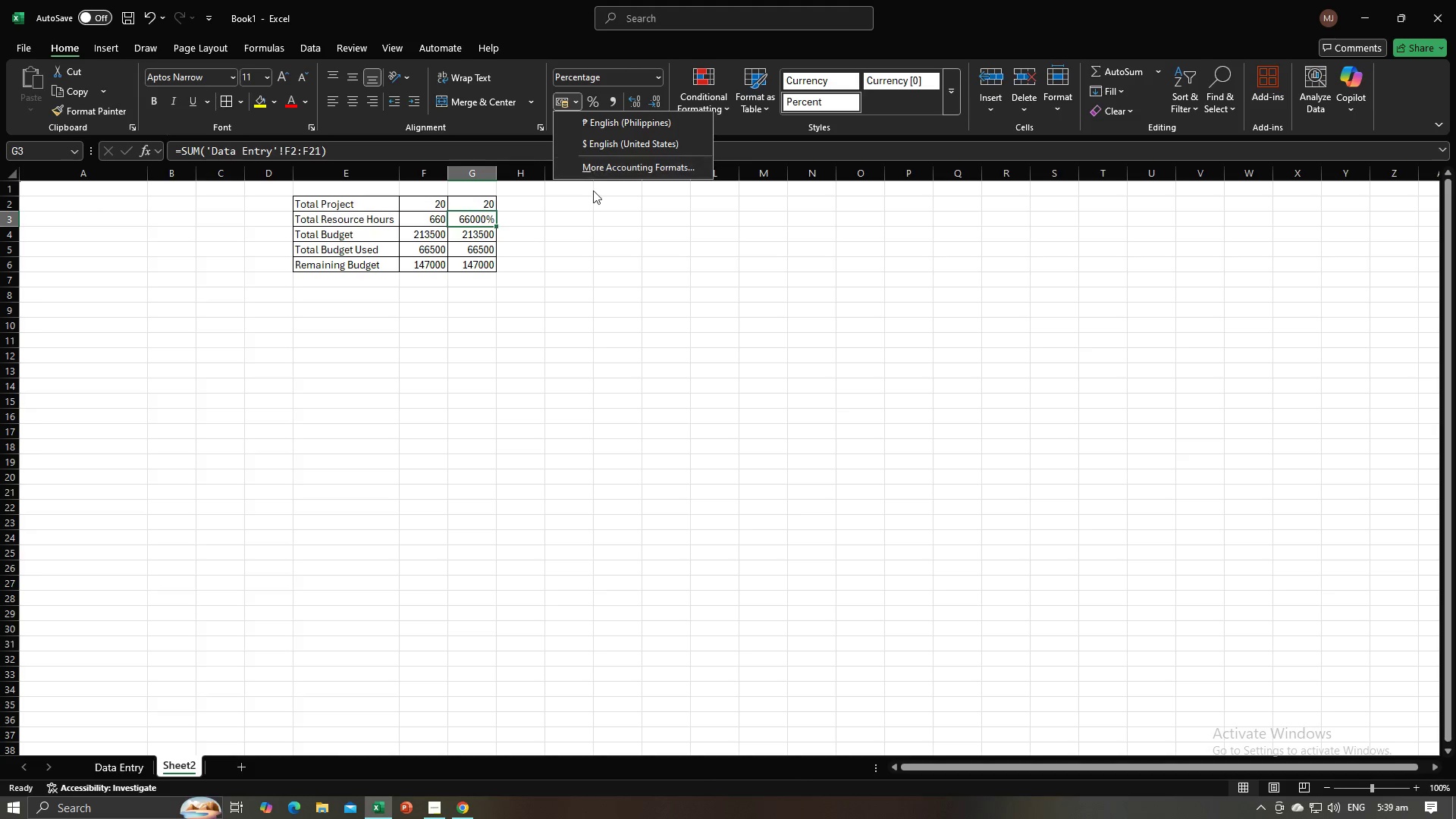 
left_click([589, 211])
 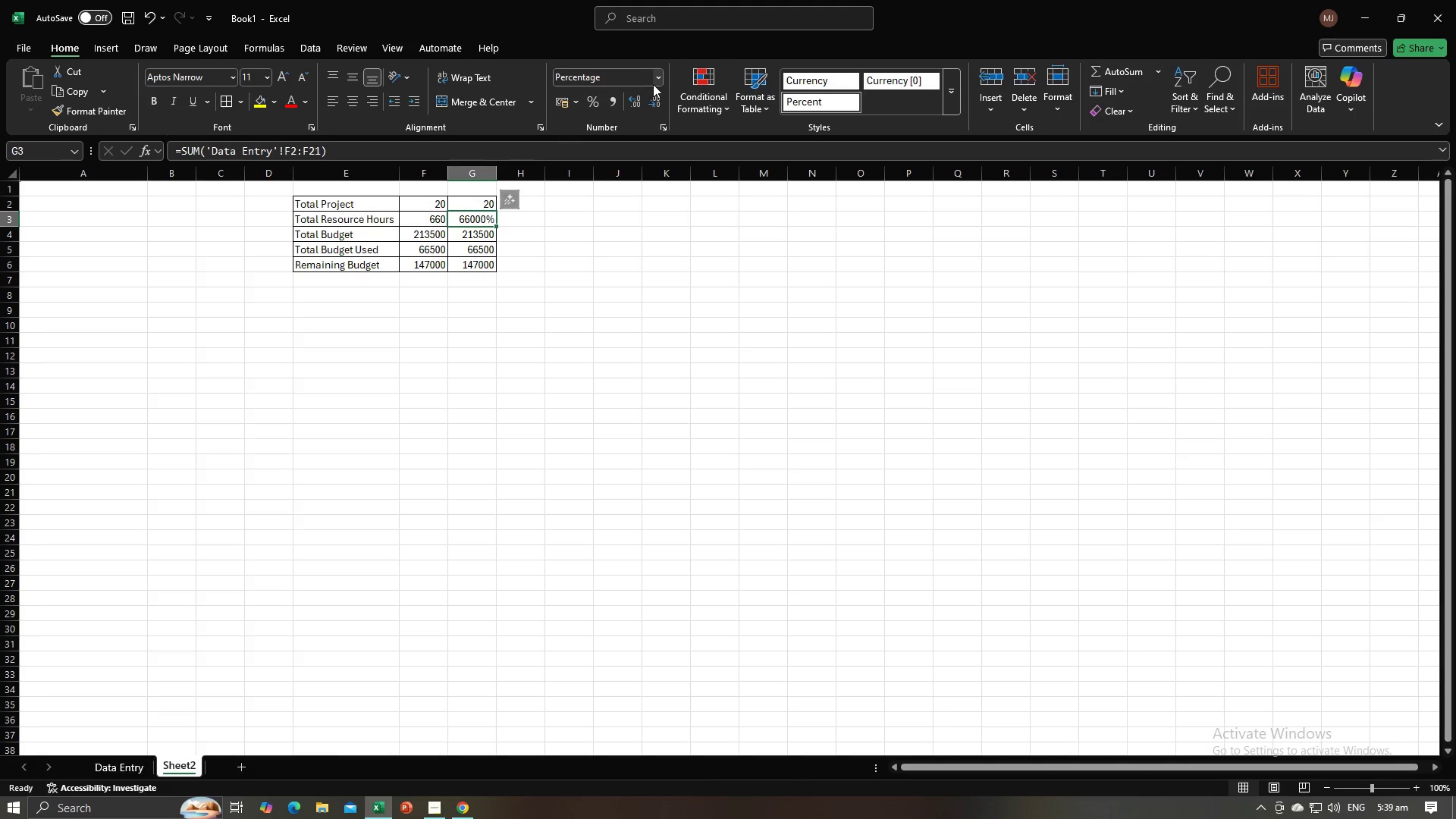 
left_click([661, 78])
 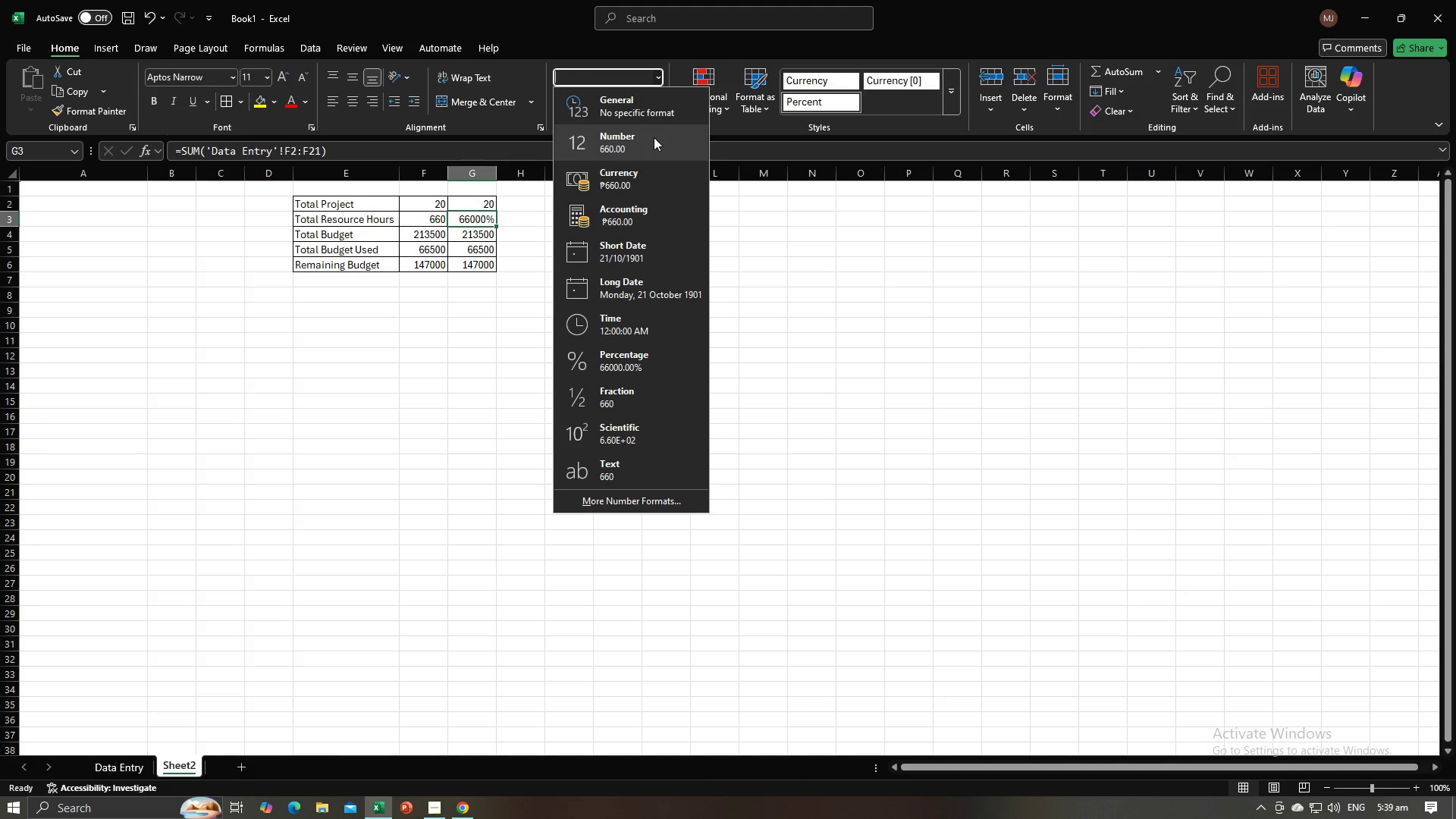 
left_click([654, 137])
 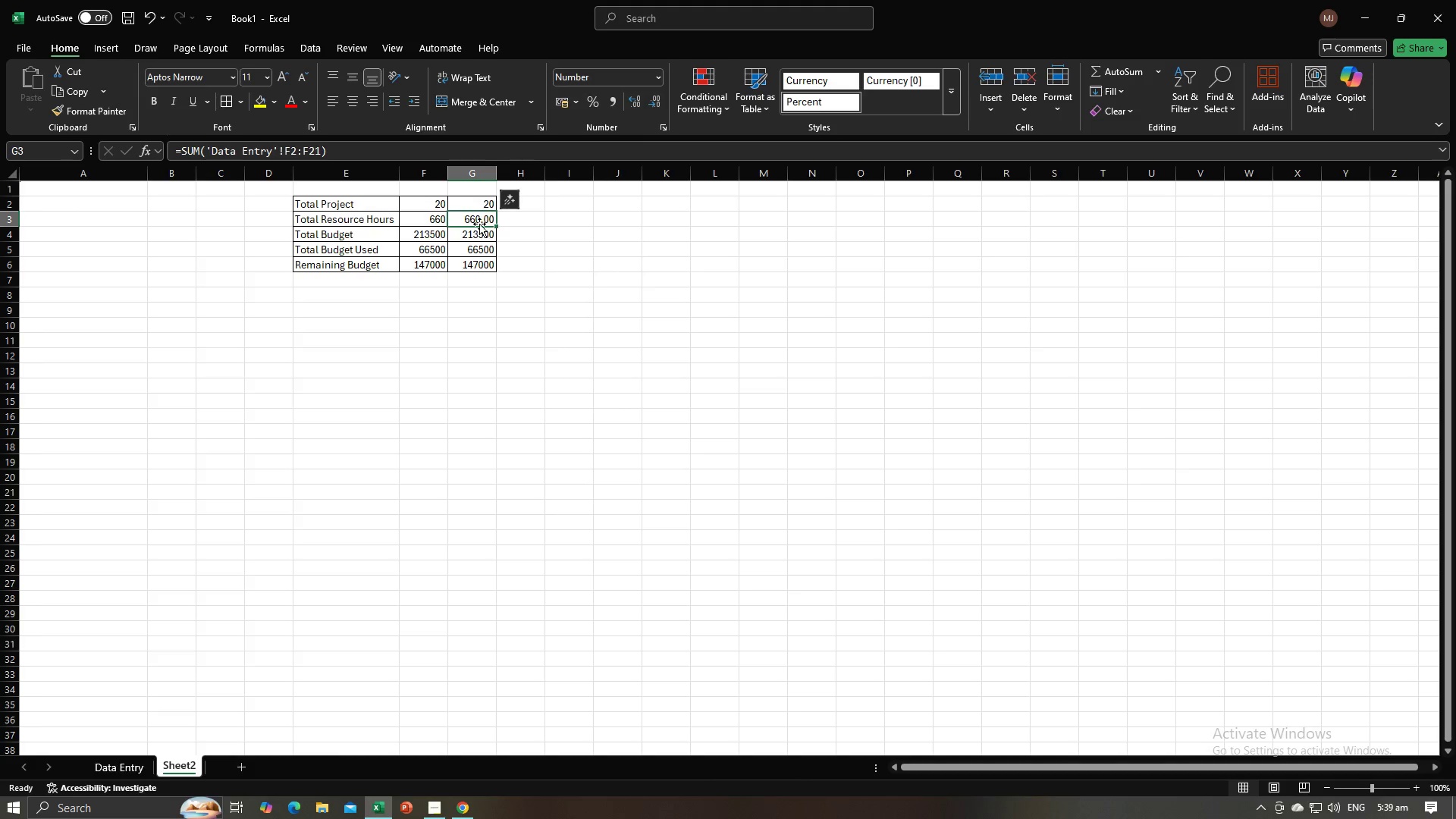 
left_click([479, 220])
 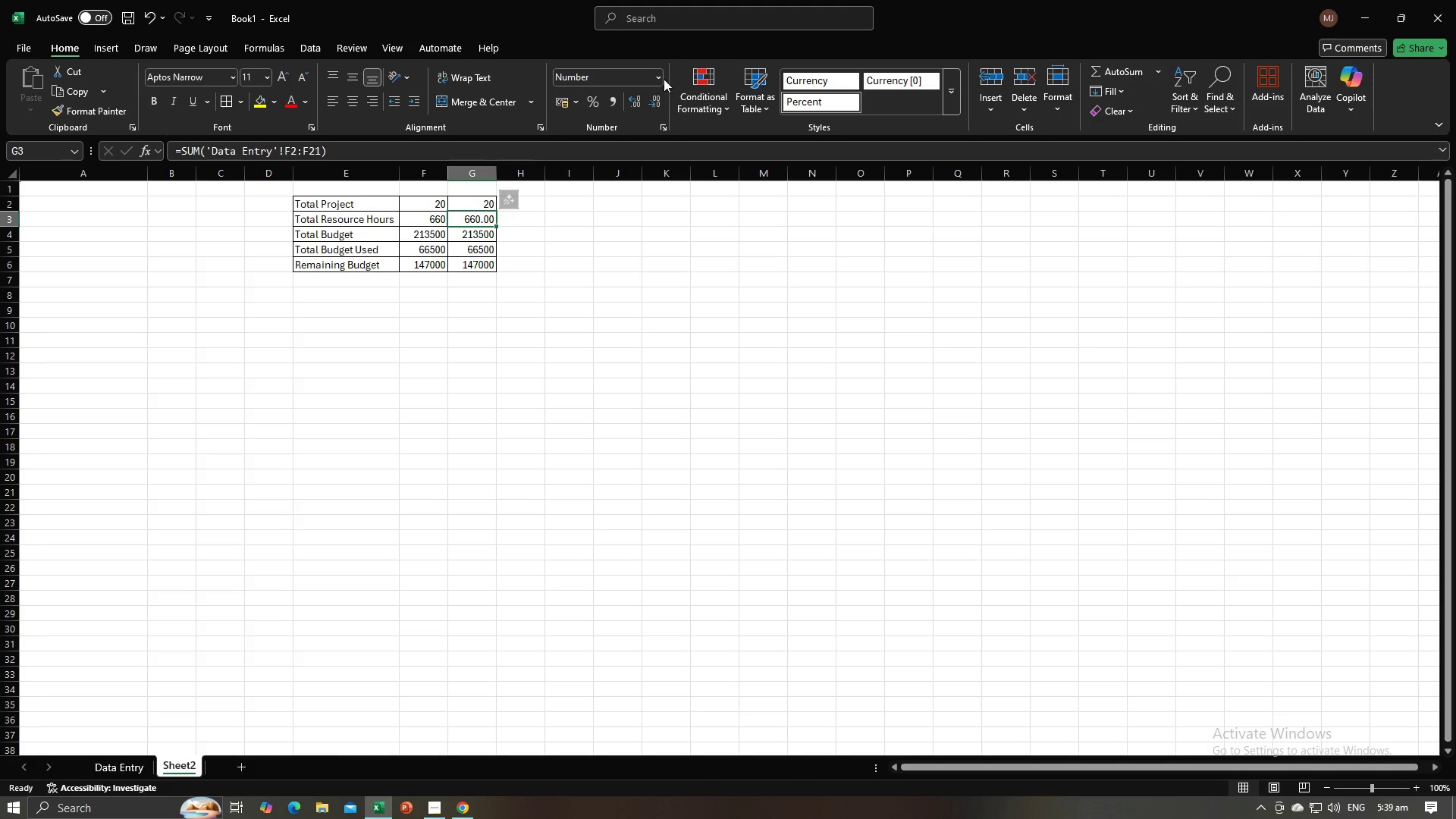 
left_click([660, 78])
 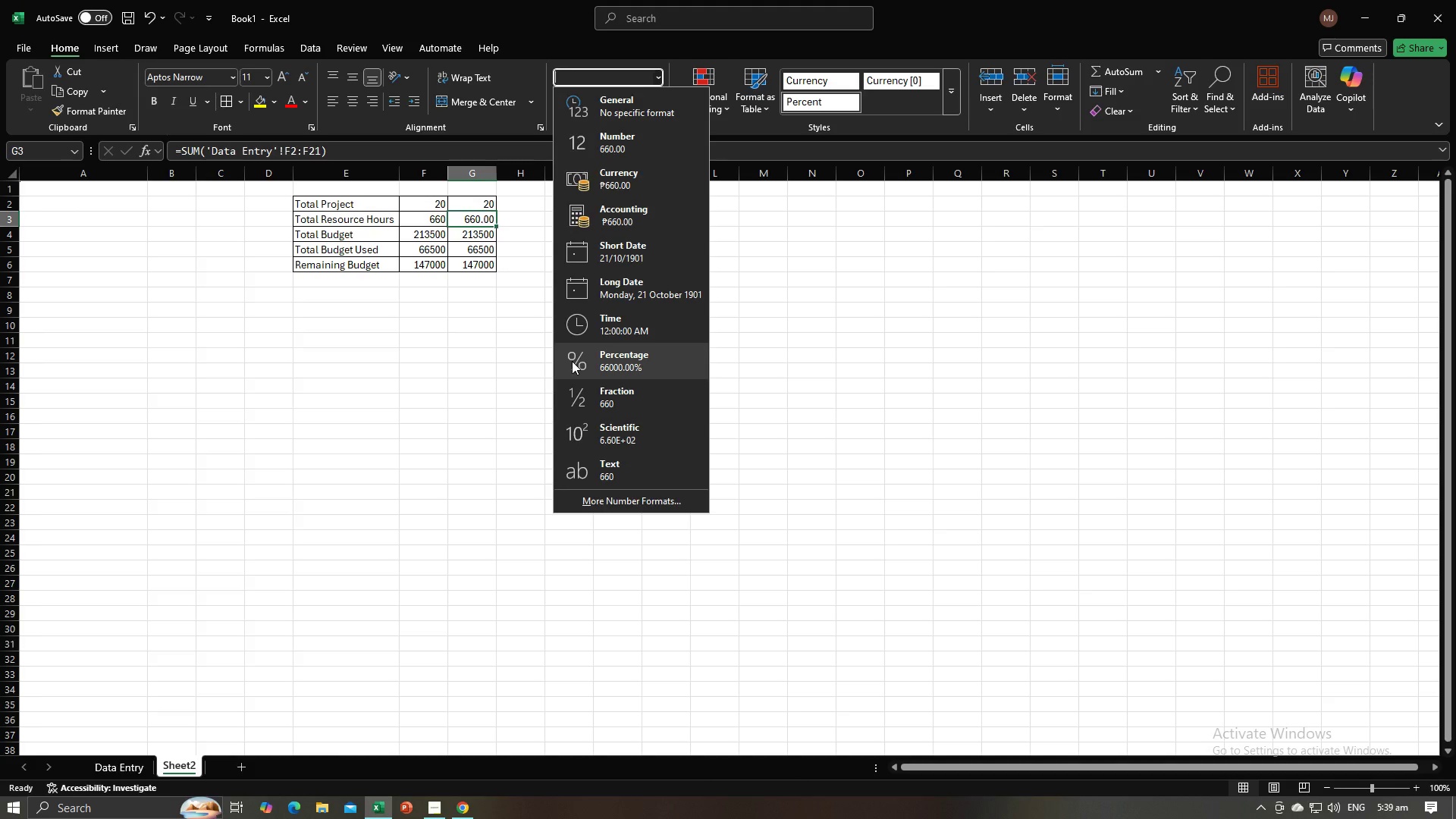 
wait(5.98)
 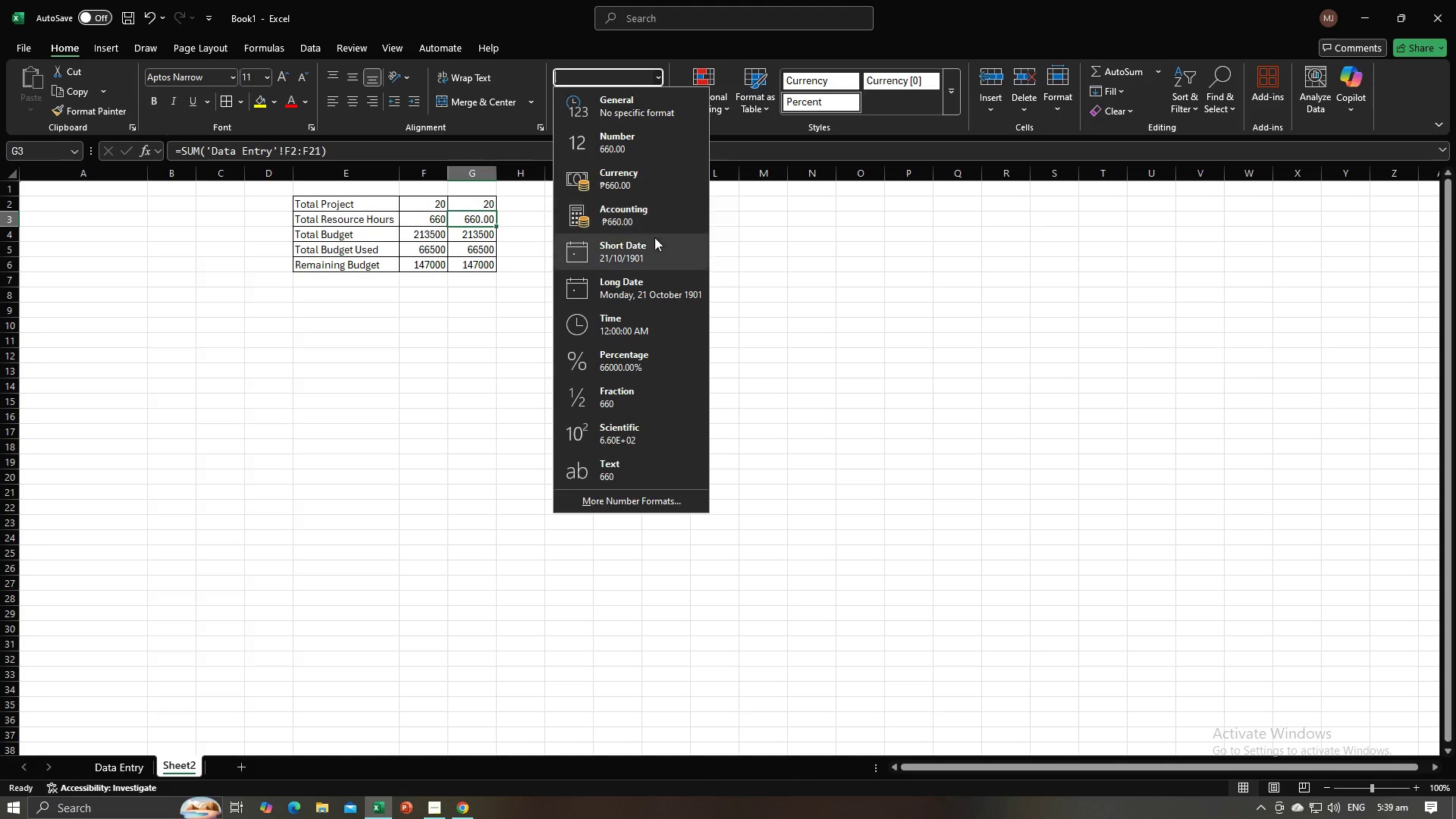 
left_click([438, 364])
 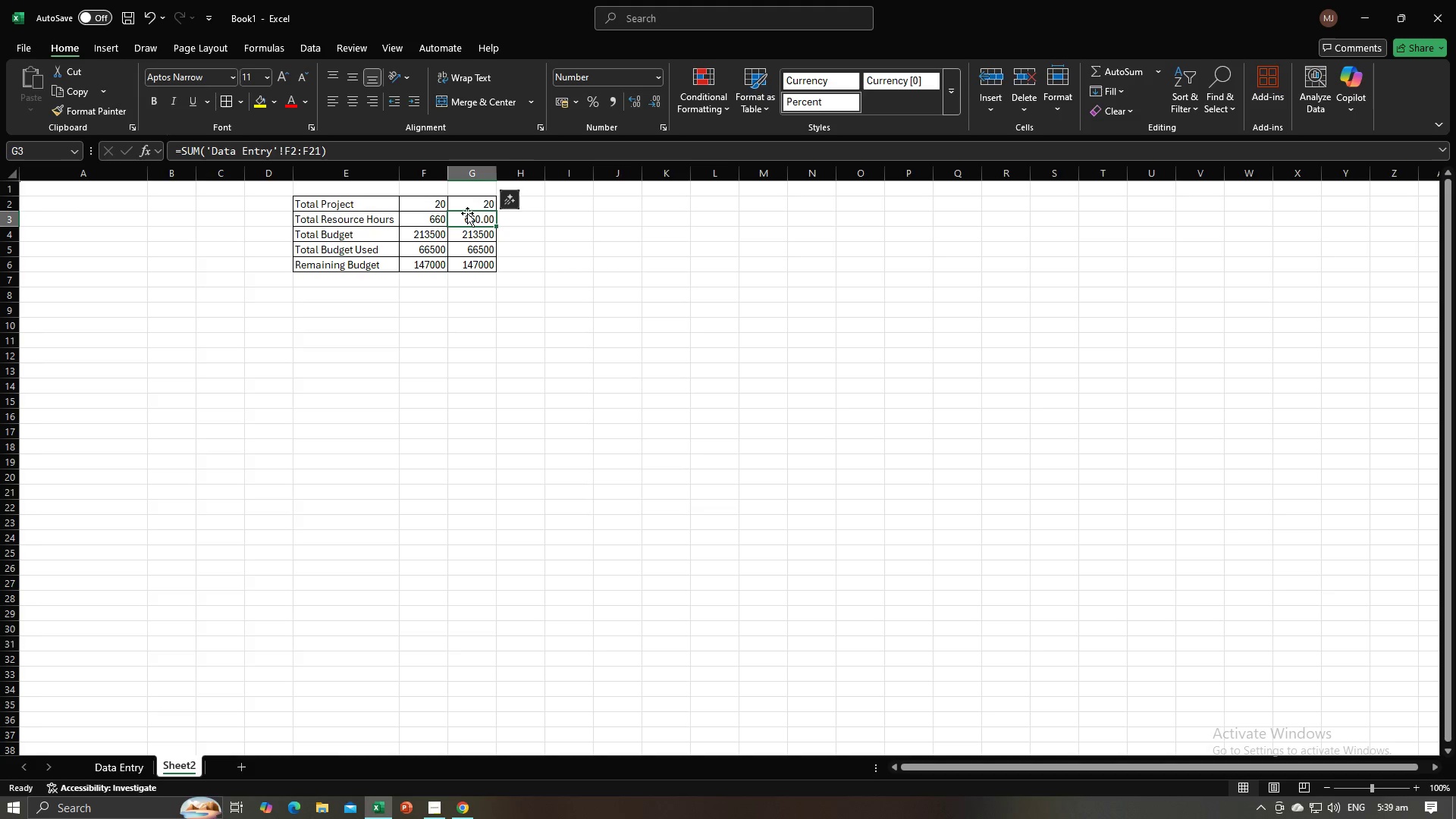 
left_click([471, 212])
 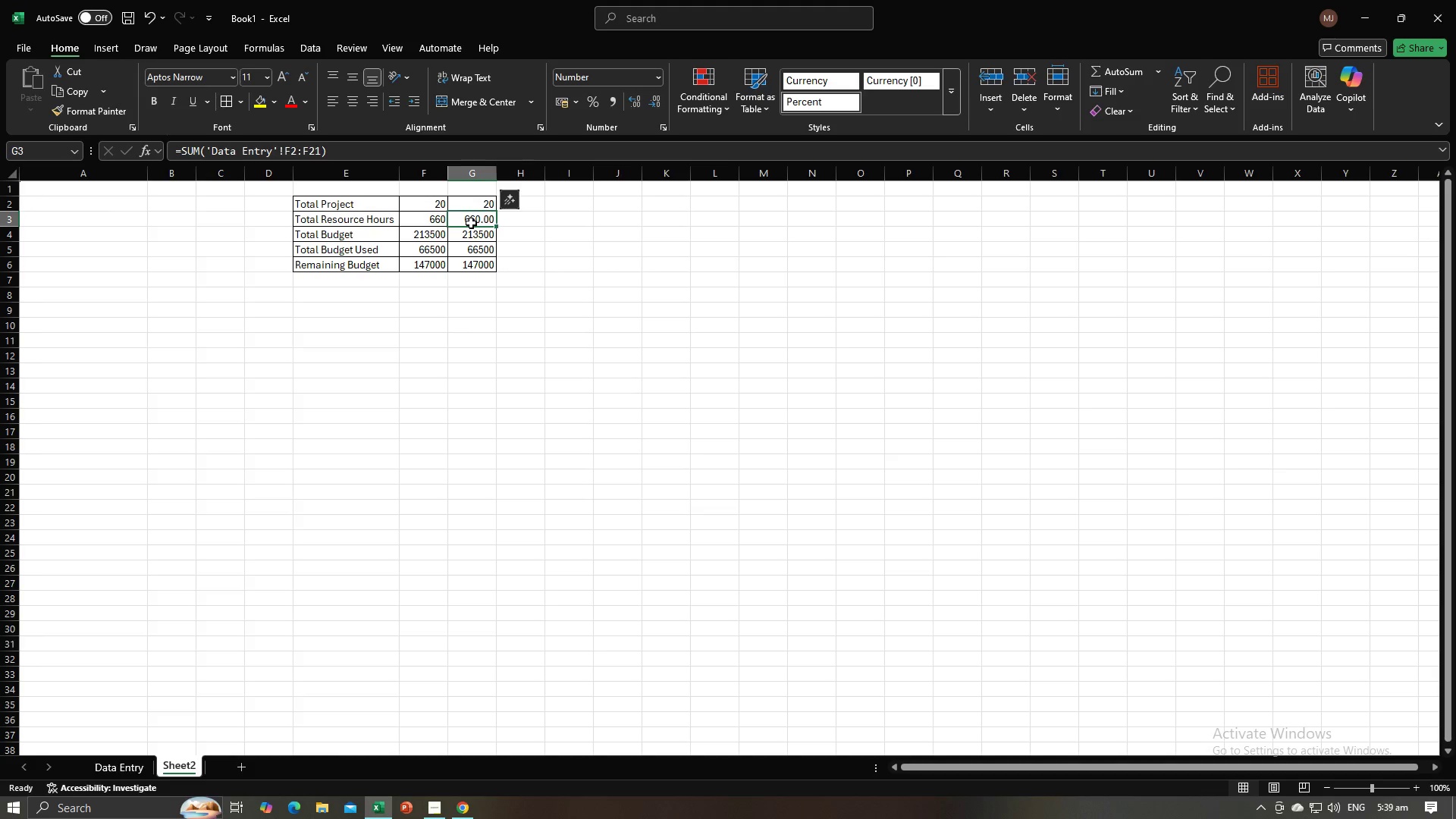 
right_click([471, 223])
 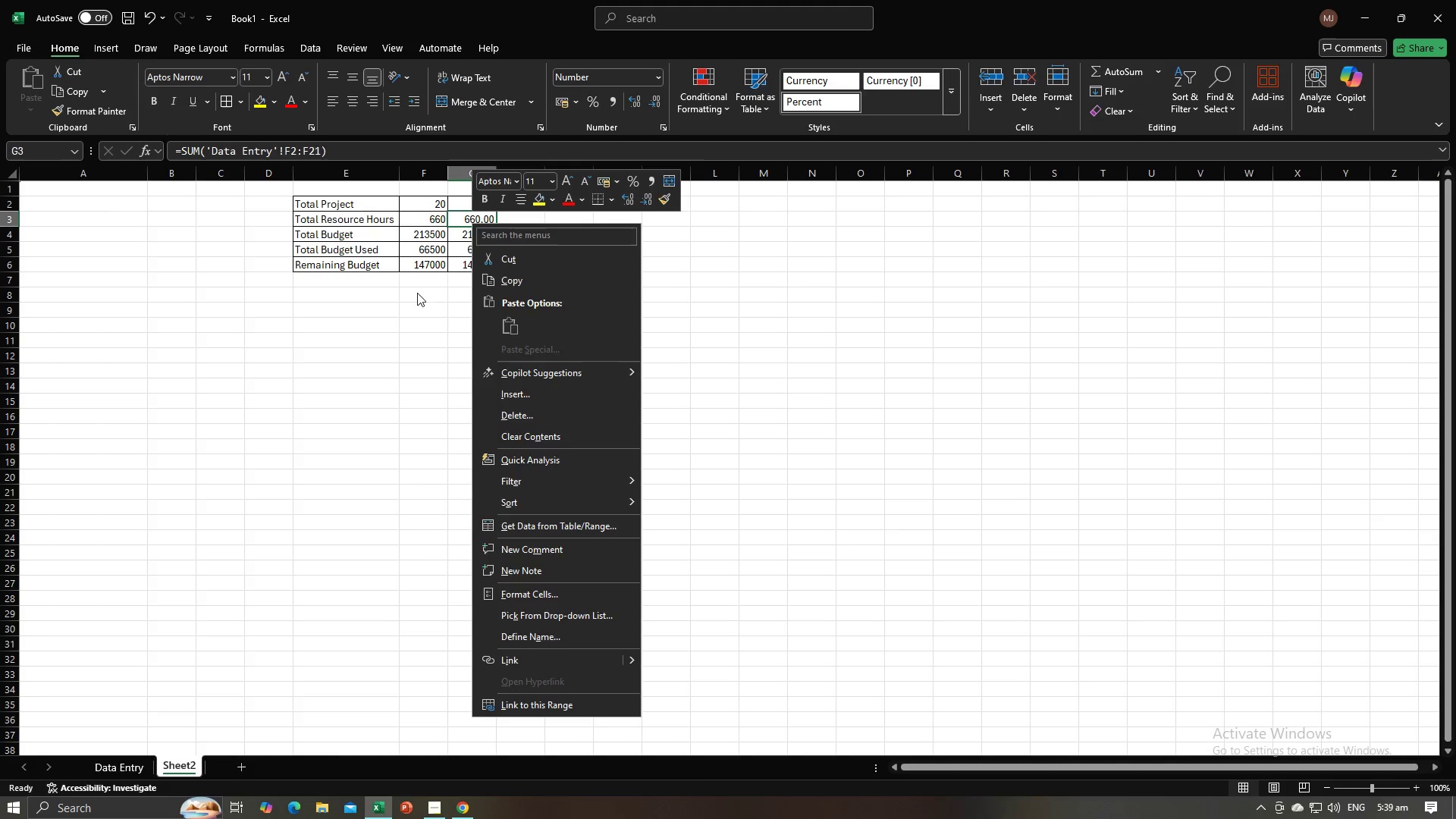 
left_click([409, 345])
 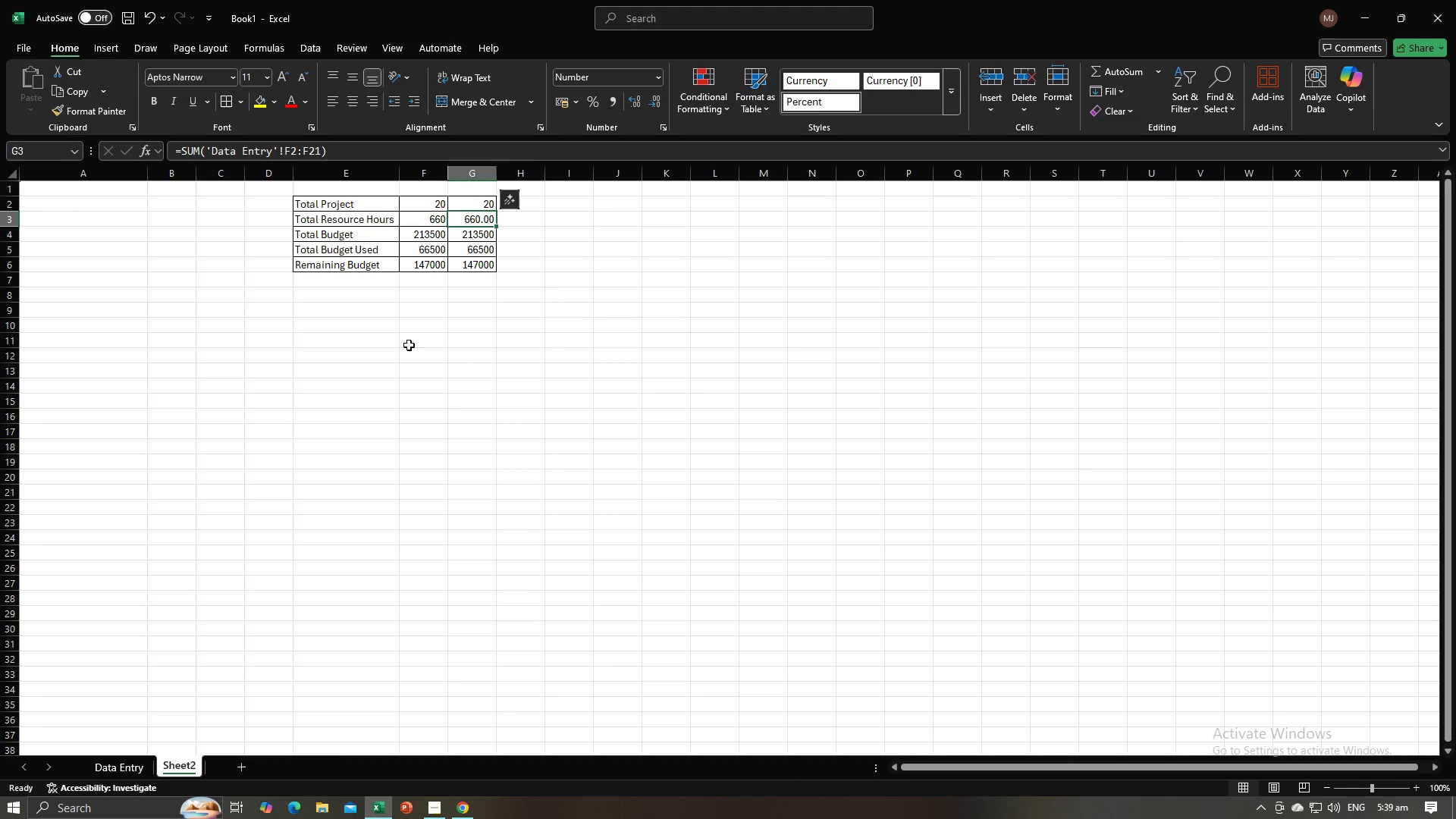 
key(Control+Z)
 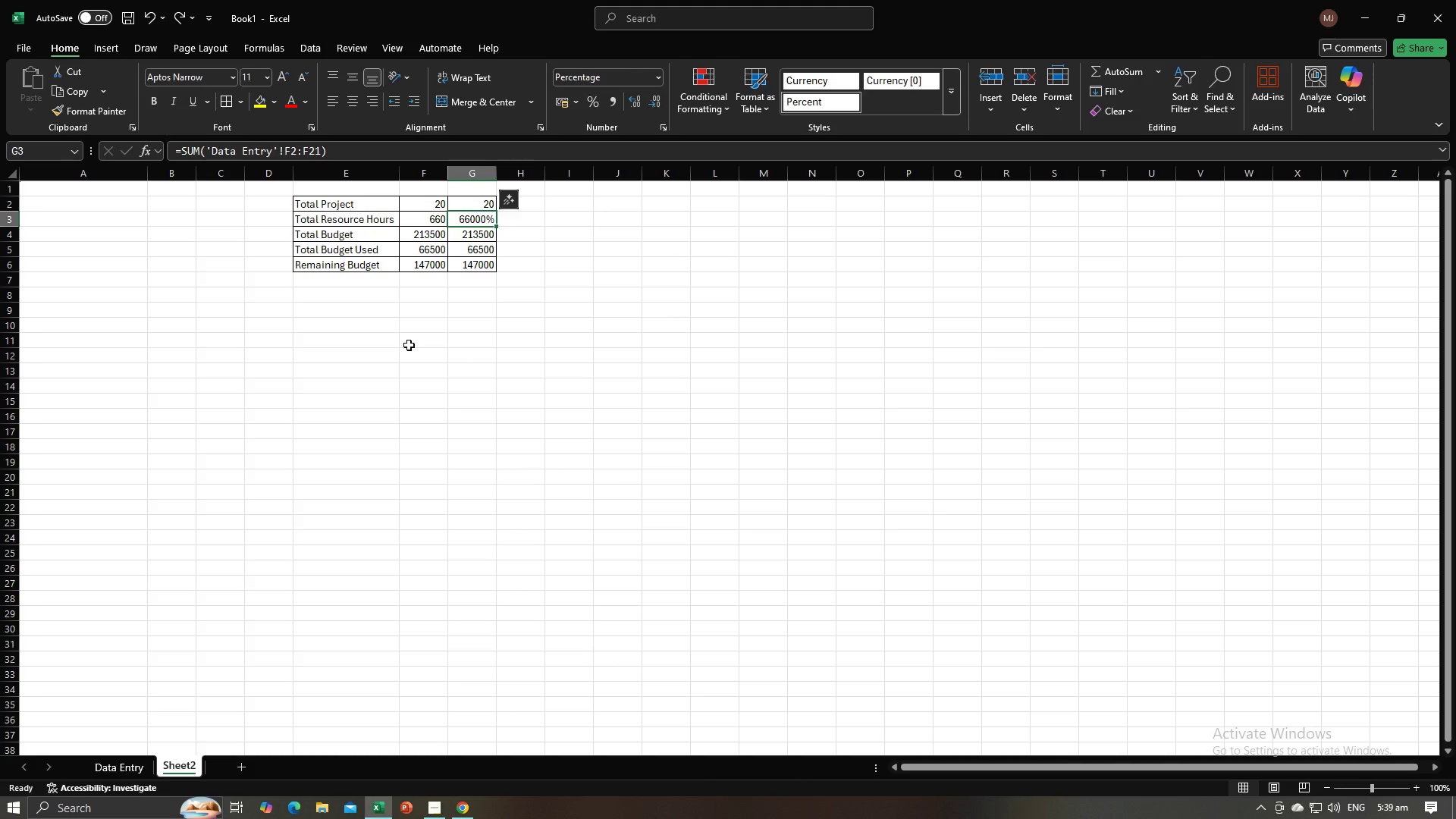 
key(Control+Z)
 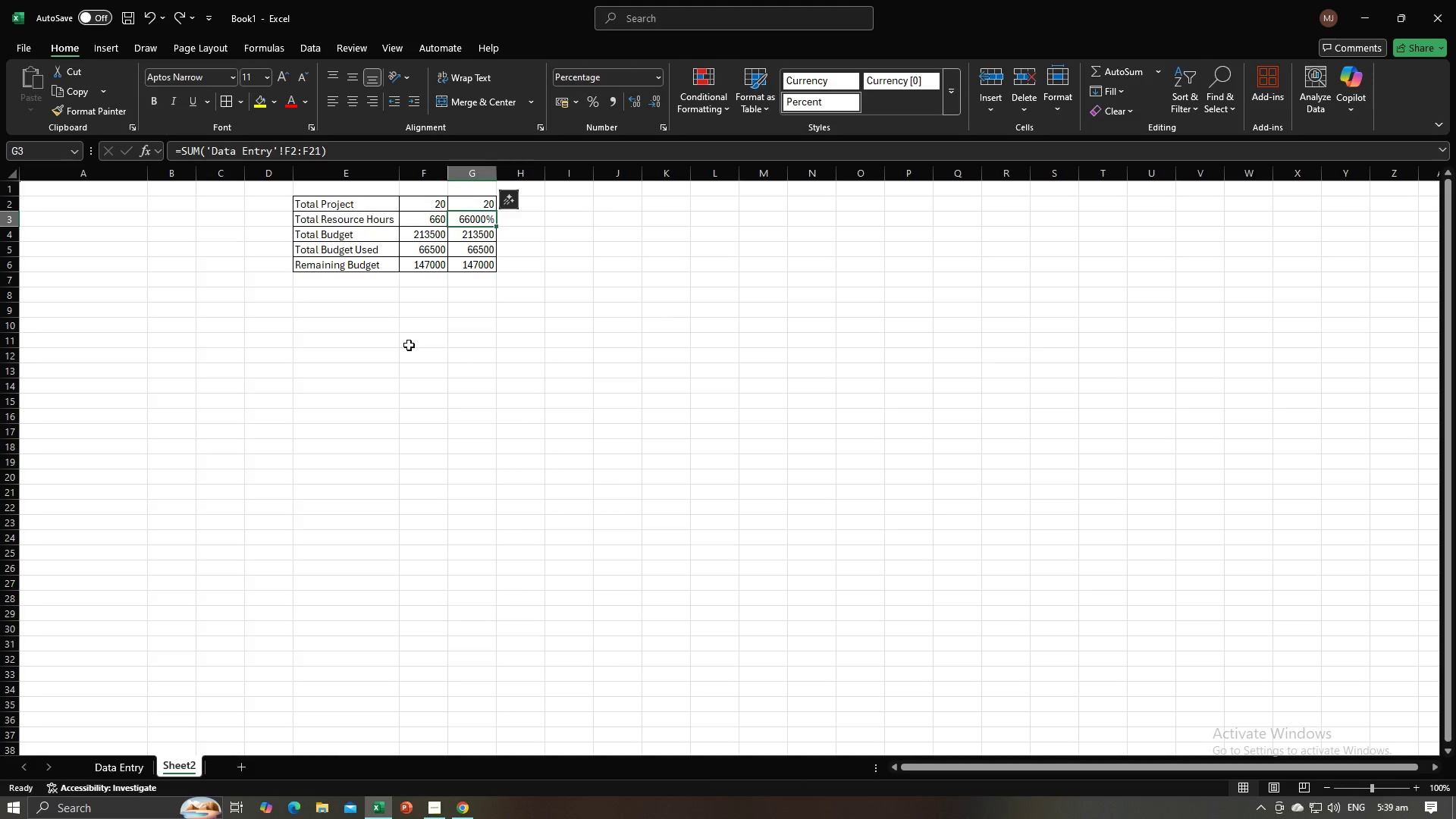 
key(Control+Z)
 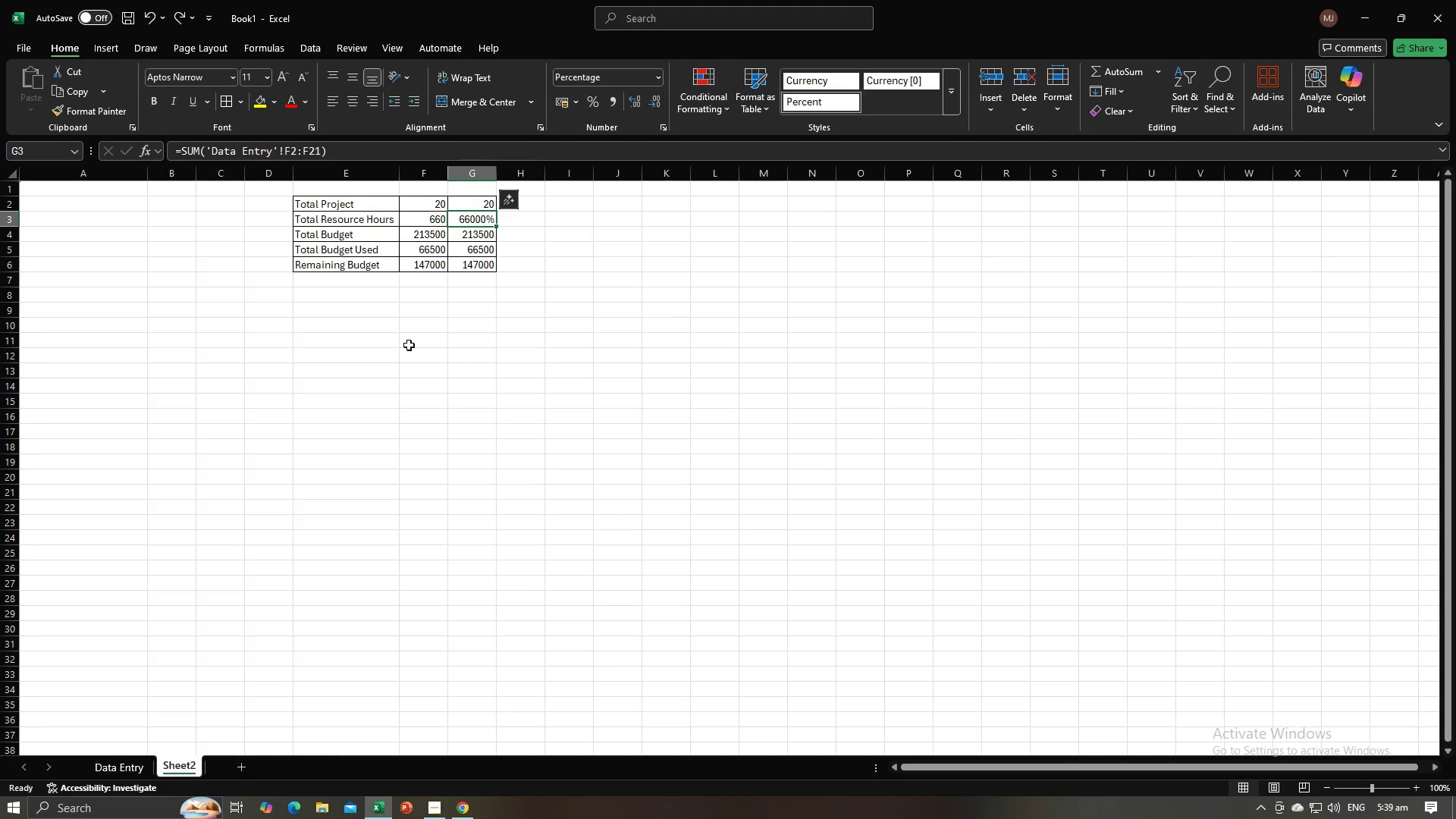 
key(Control+Z)
 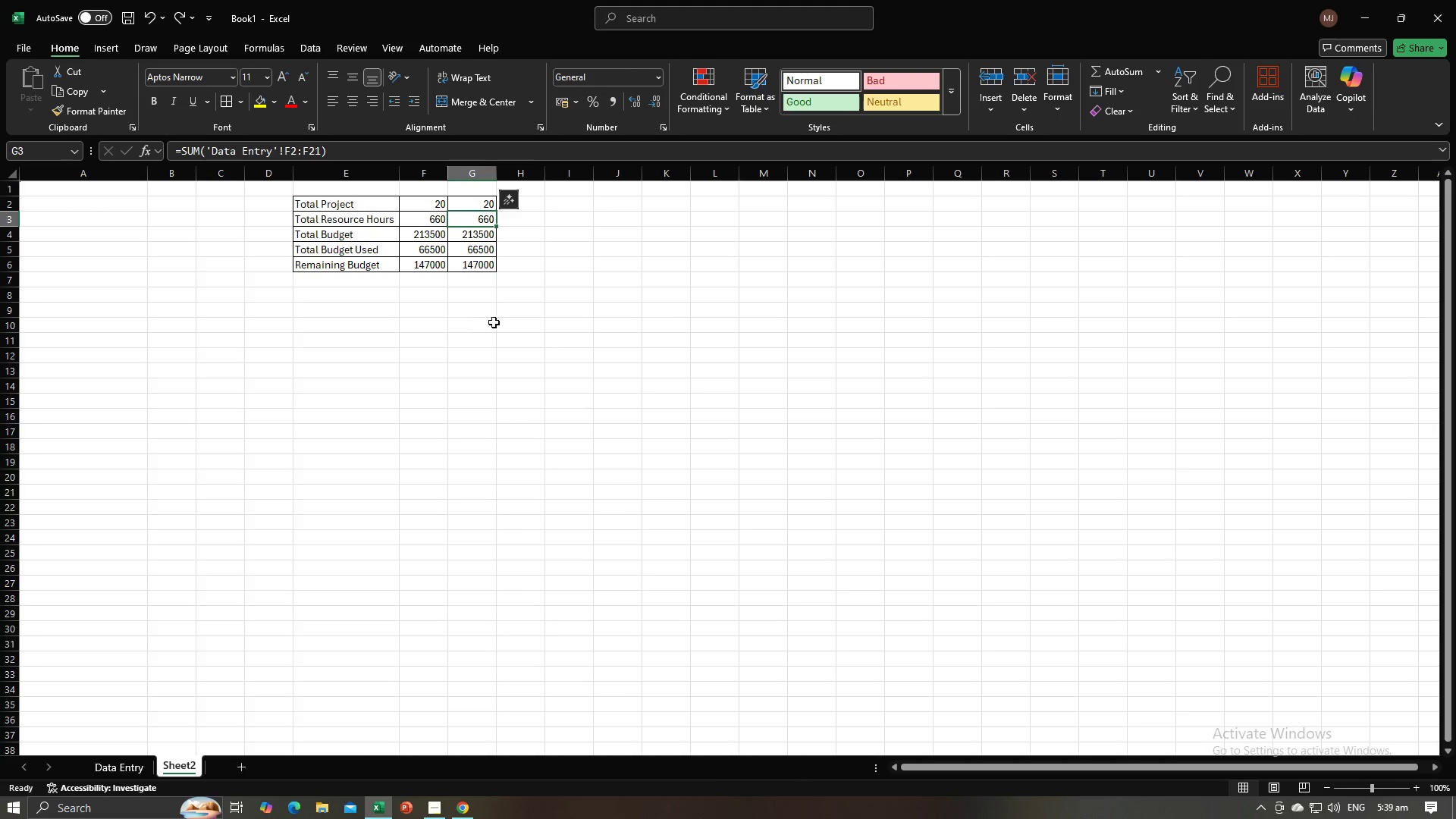 
key(Alt+AltLeft)
 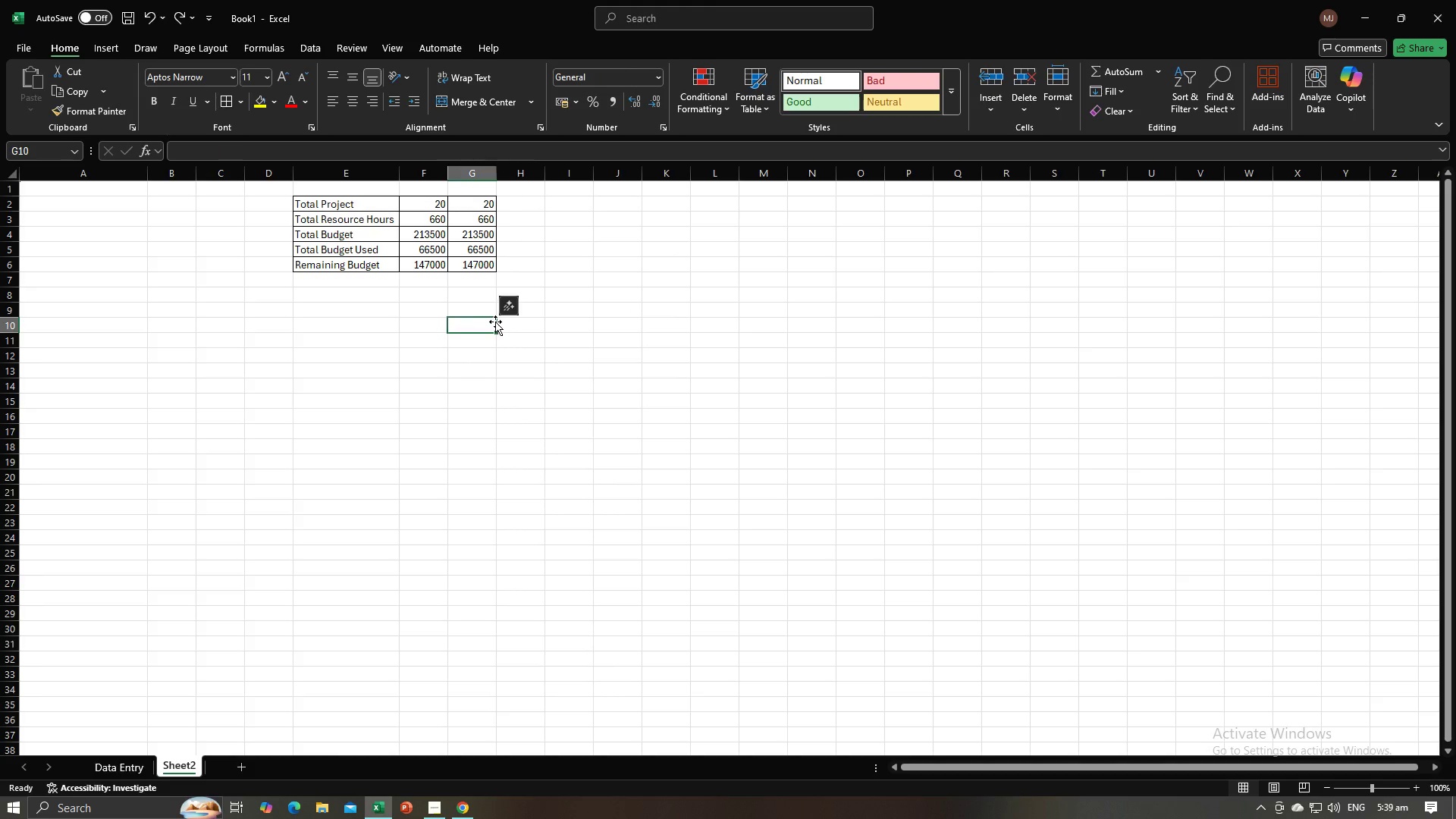 
key(Alt+Tab)
 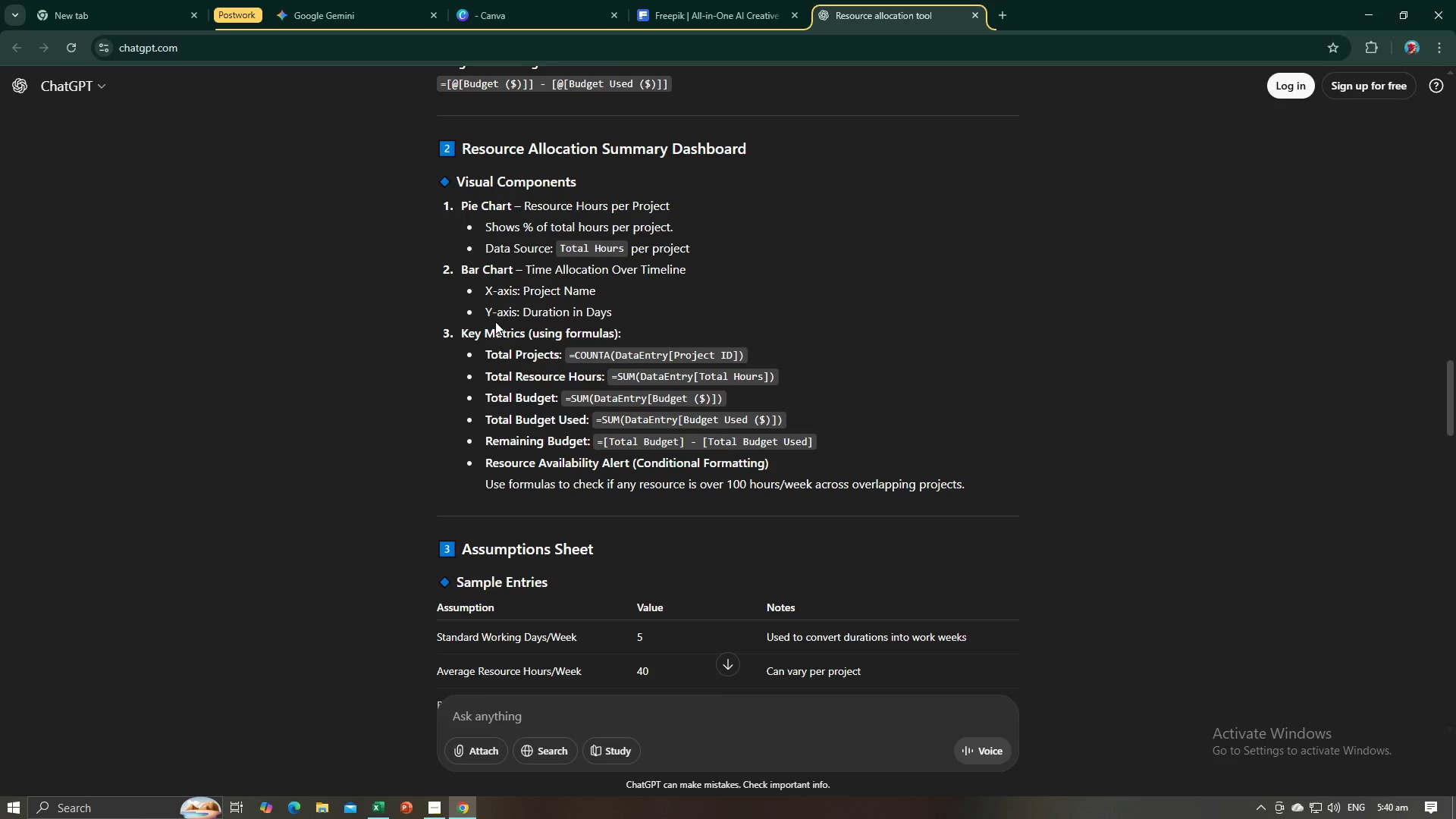 
wait(8.48)
 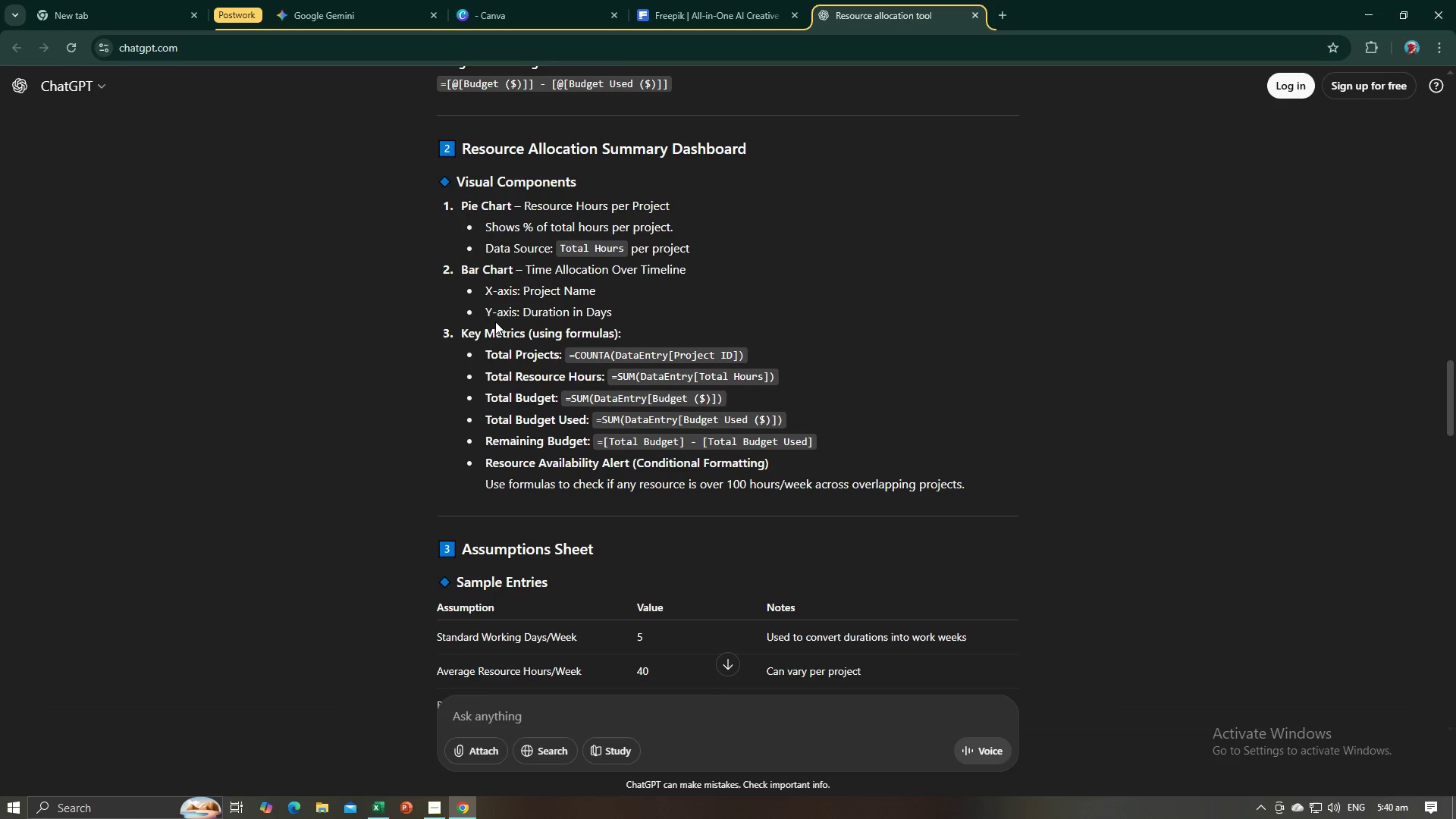 
key(Alt+AltLeft)
 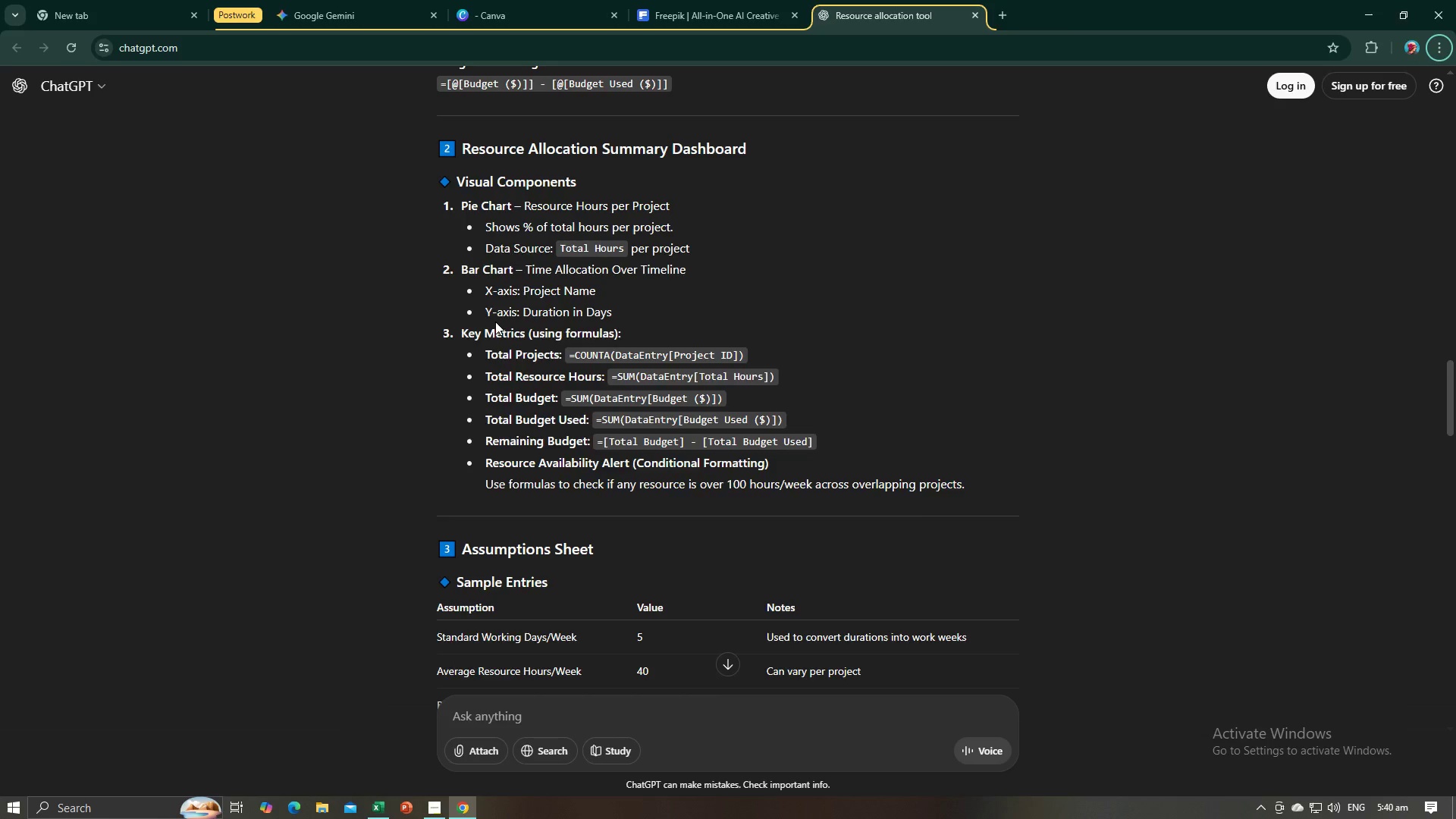 
key(Alt+AltLeft)
 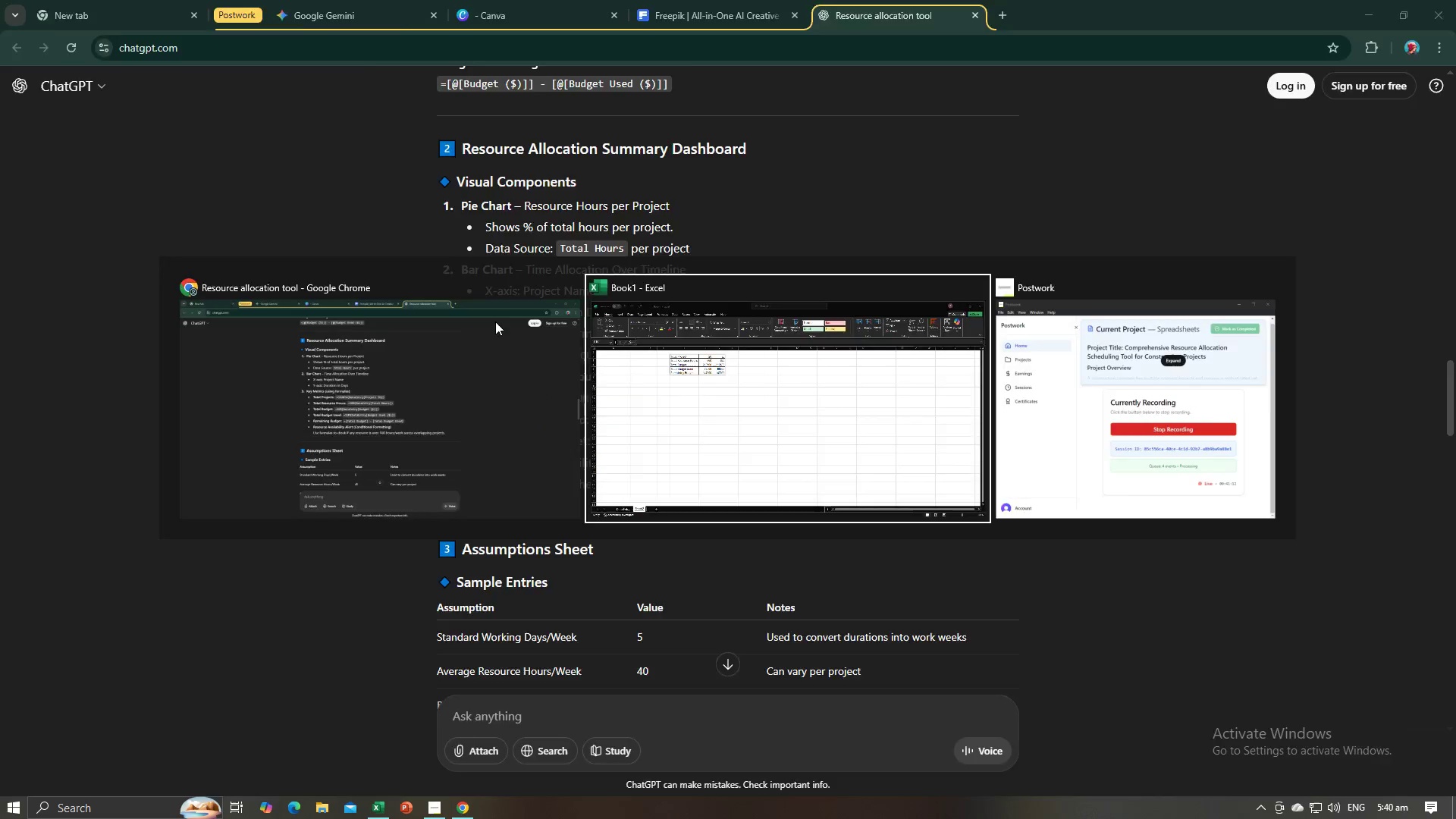 
key(Alt+Tab)
 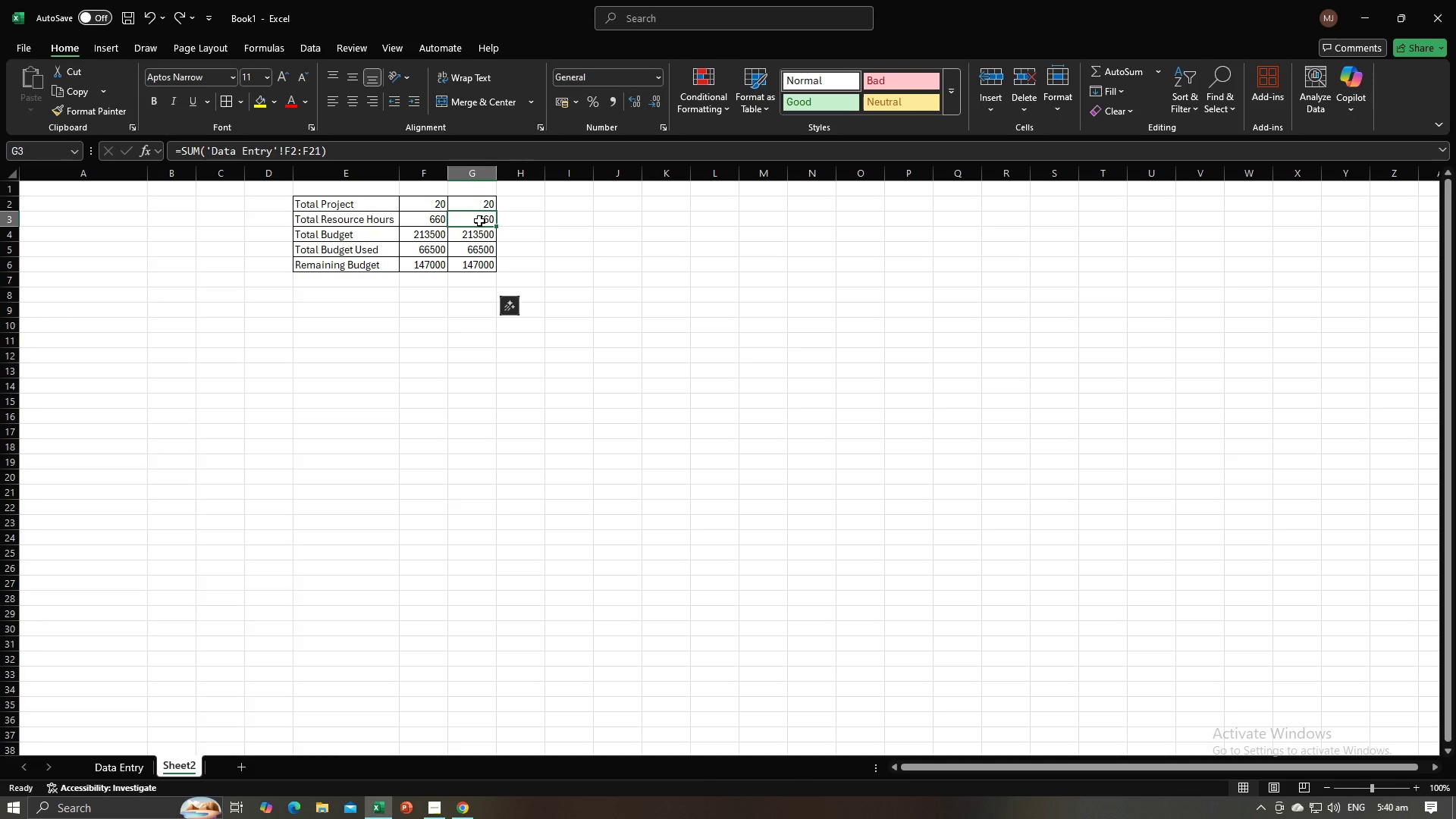 
double_click([479, 221])
 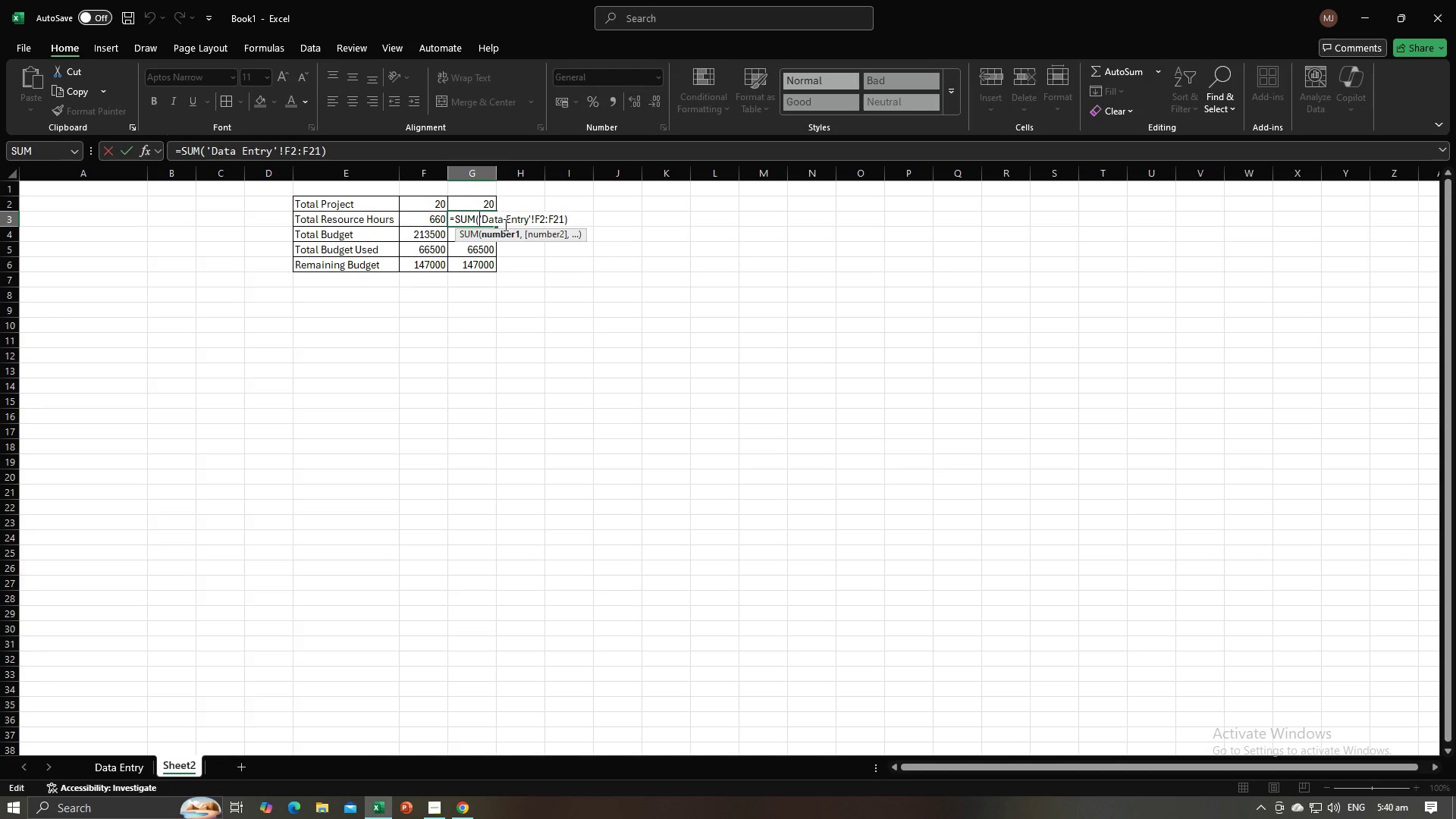 
key(Control+A)
 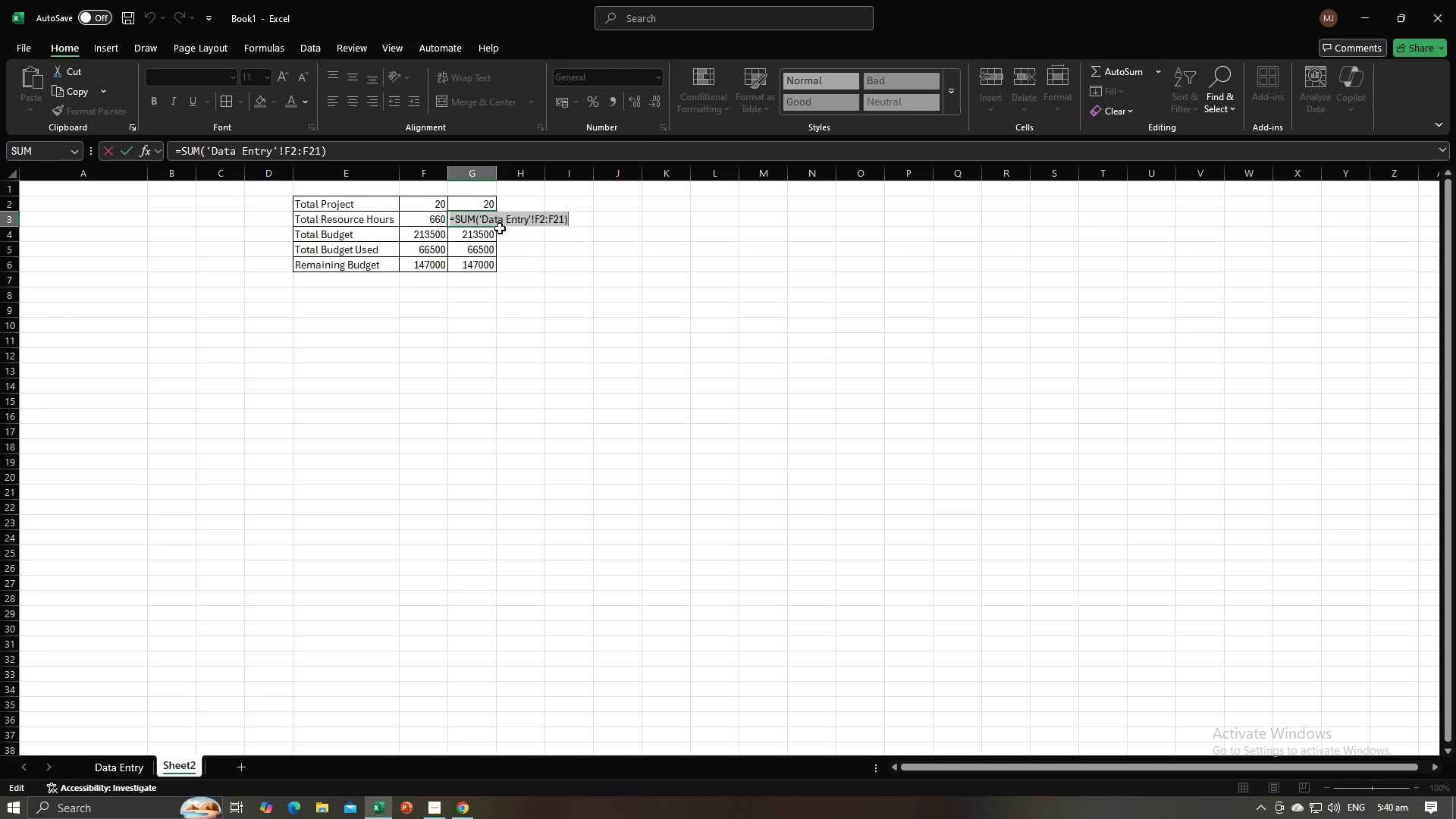 
type(^^)
key(Backspace)
key(Backspace)
type(660/100)
 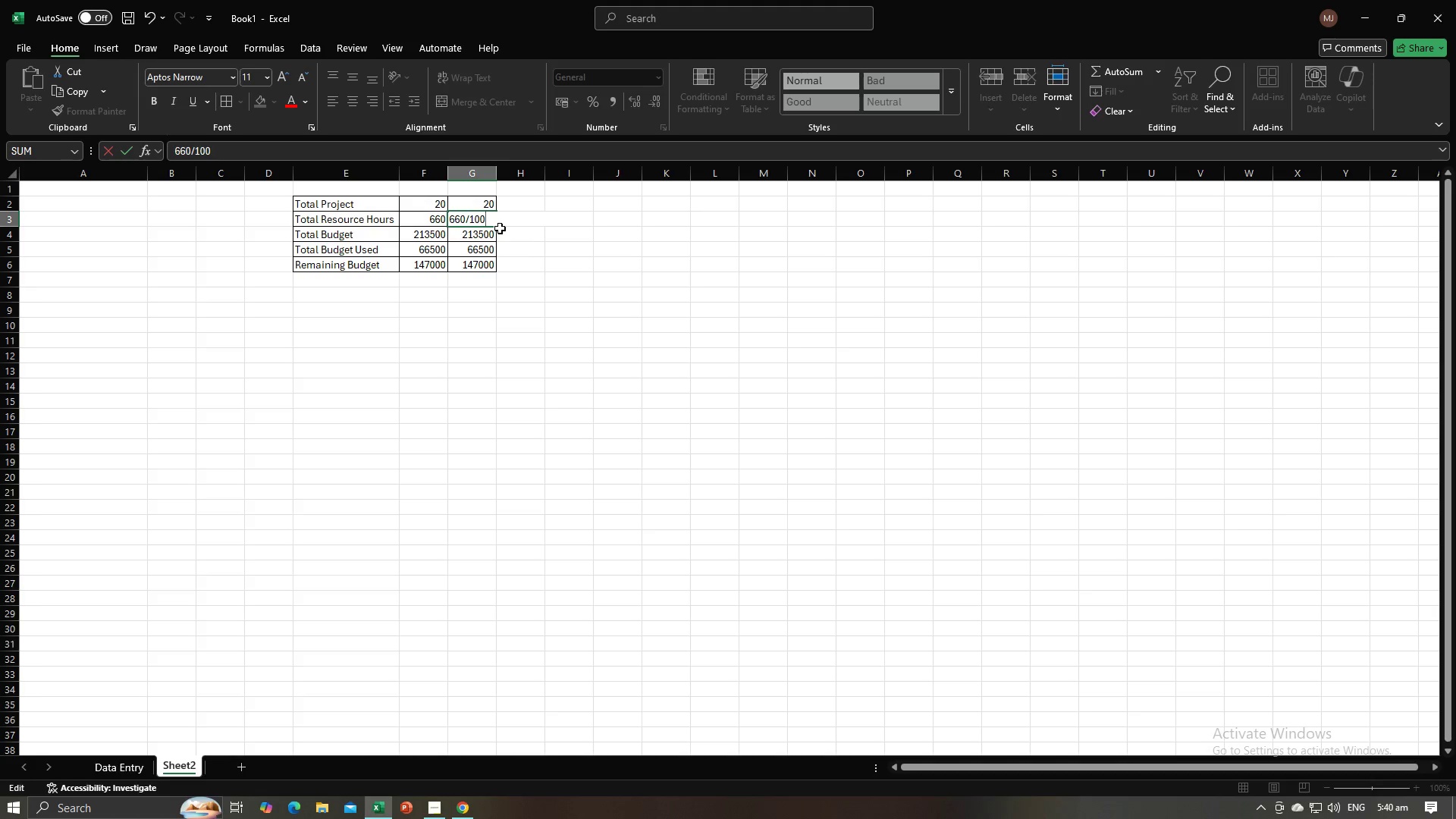 
key(Enter)
 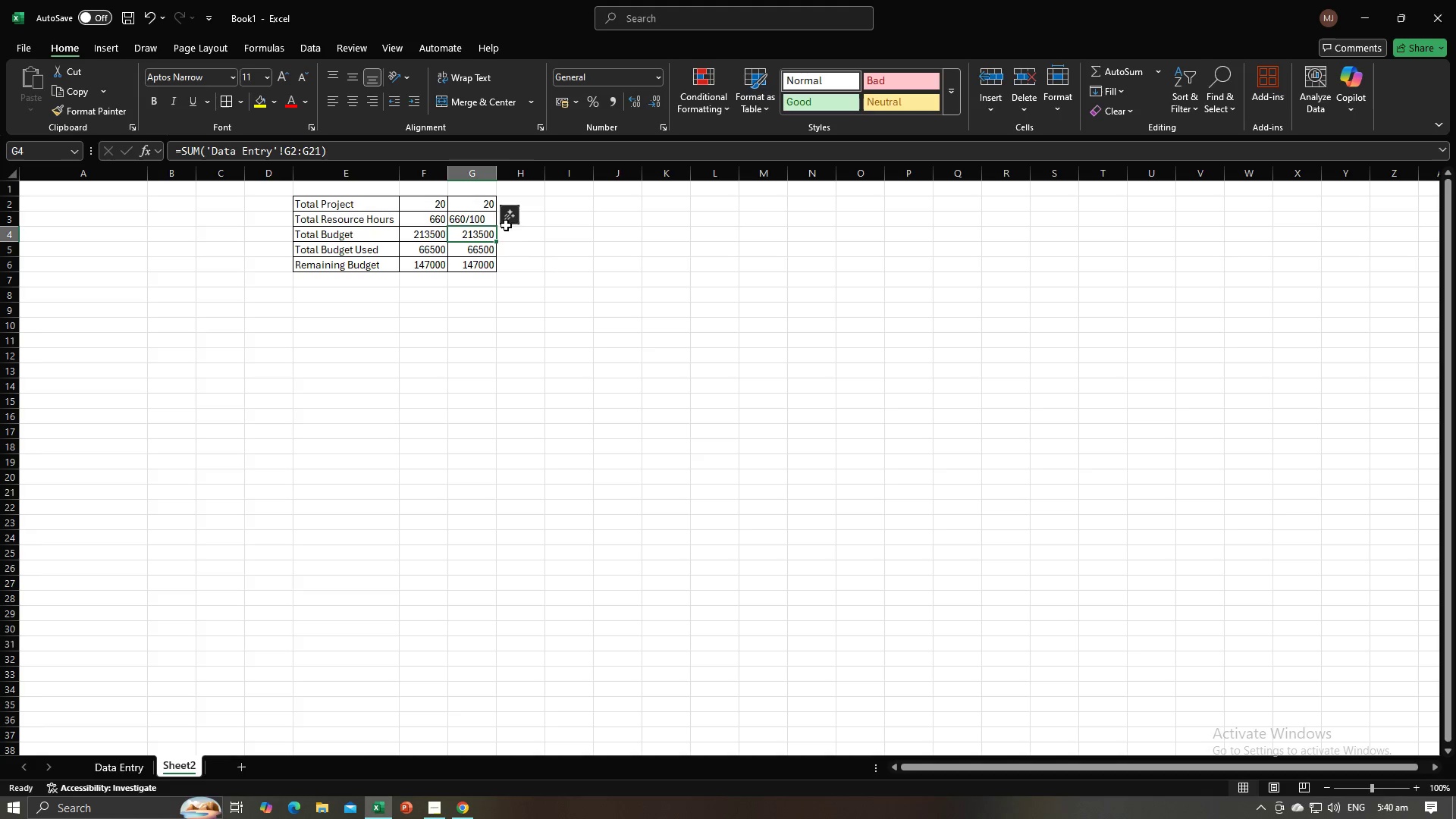 
left_click([487, 221])
 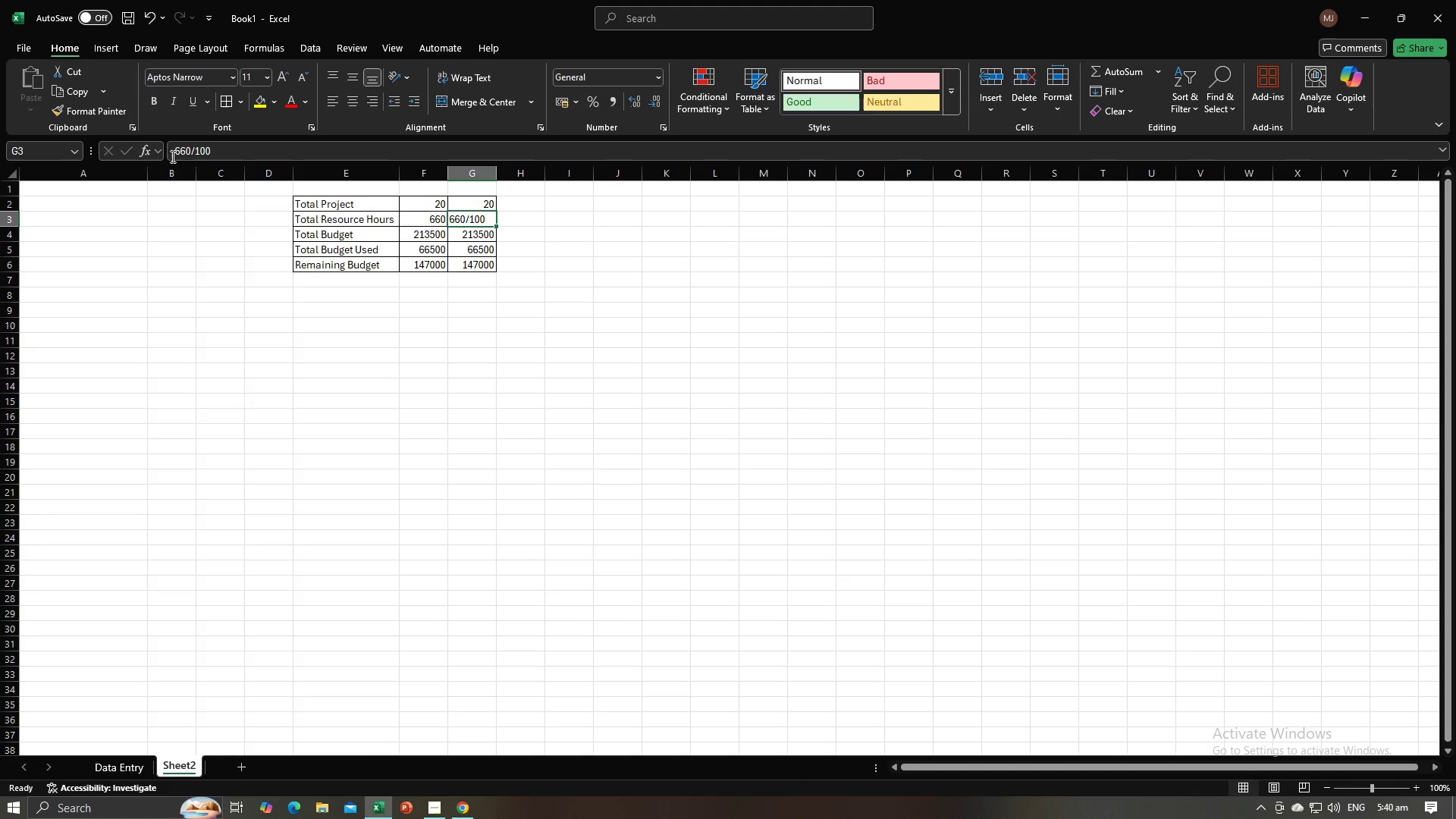 
left_click([173, 150])
 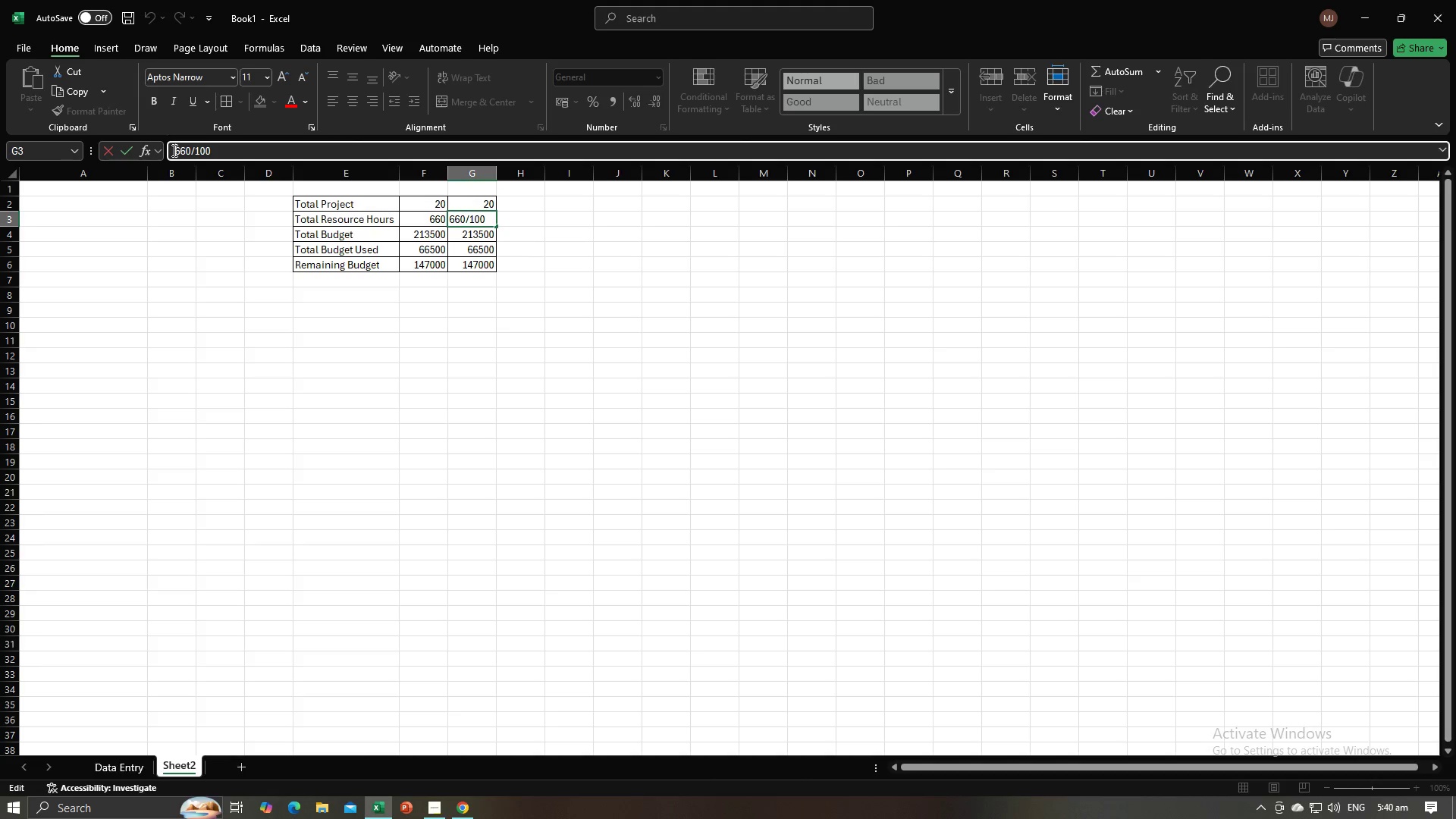 
key(Equal)
 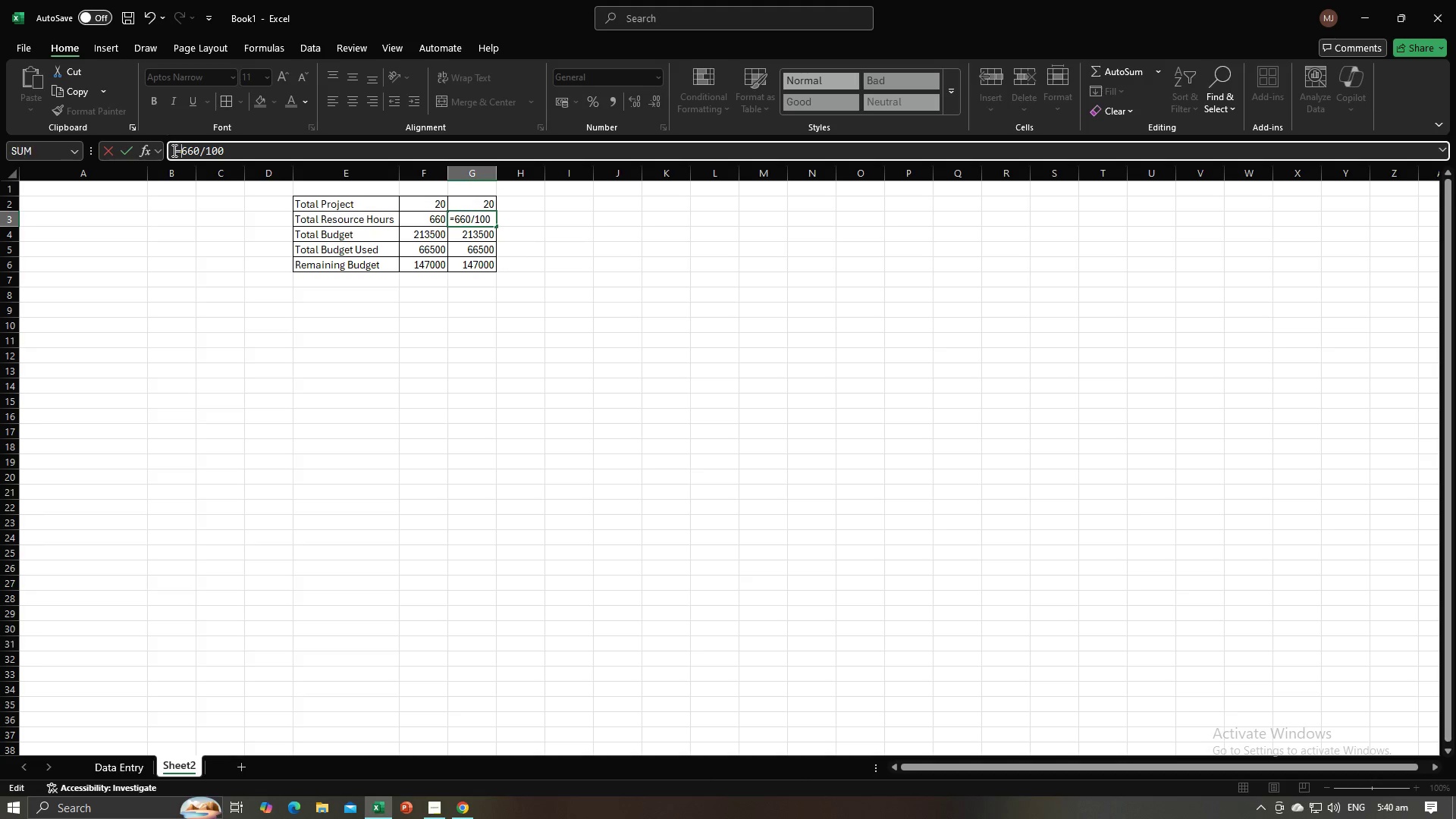 
key(Enter)
 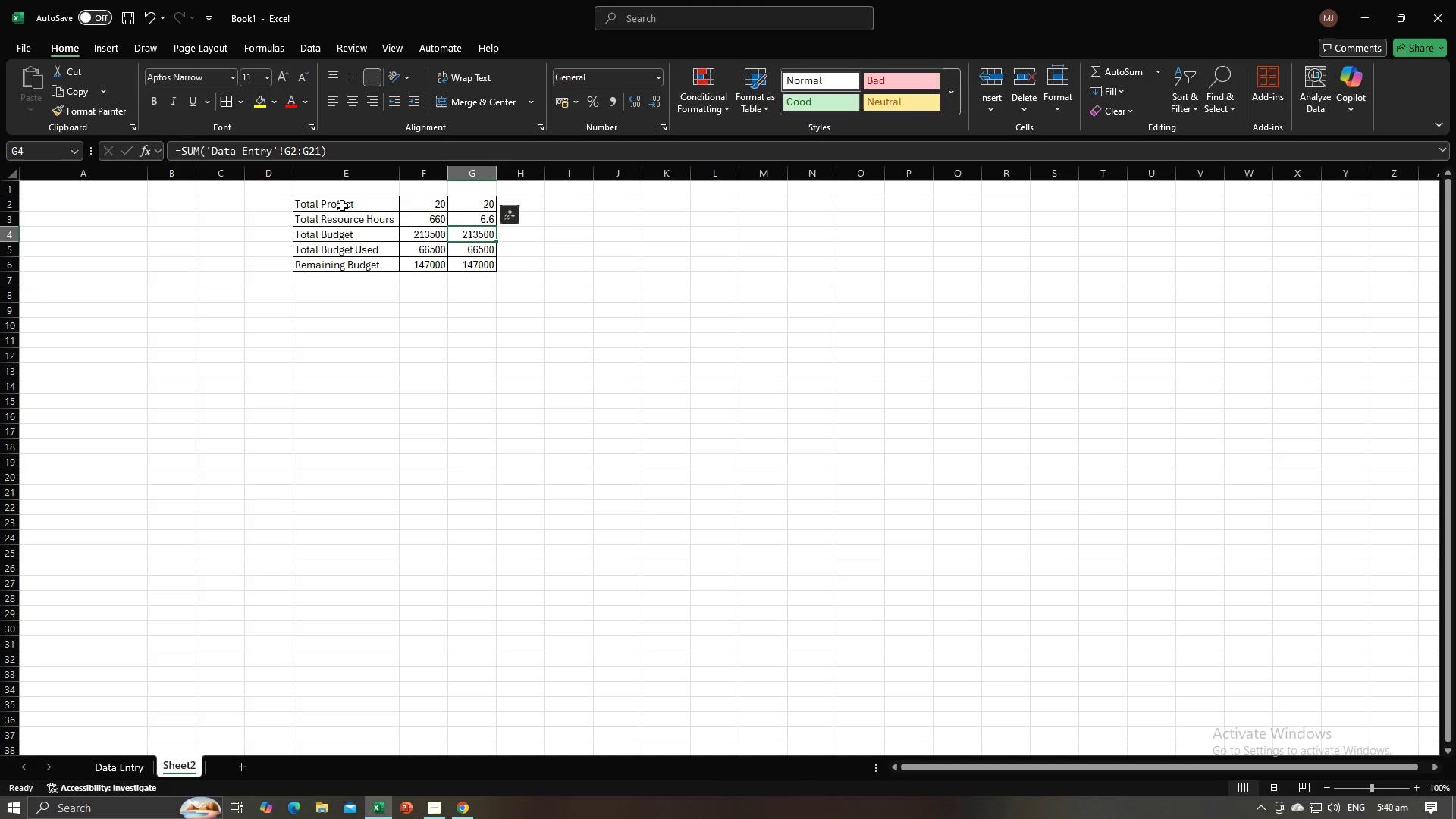 
key(Alt+AltLeft)
 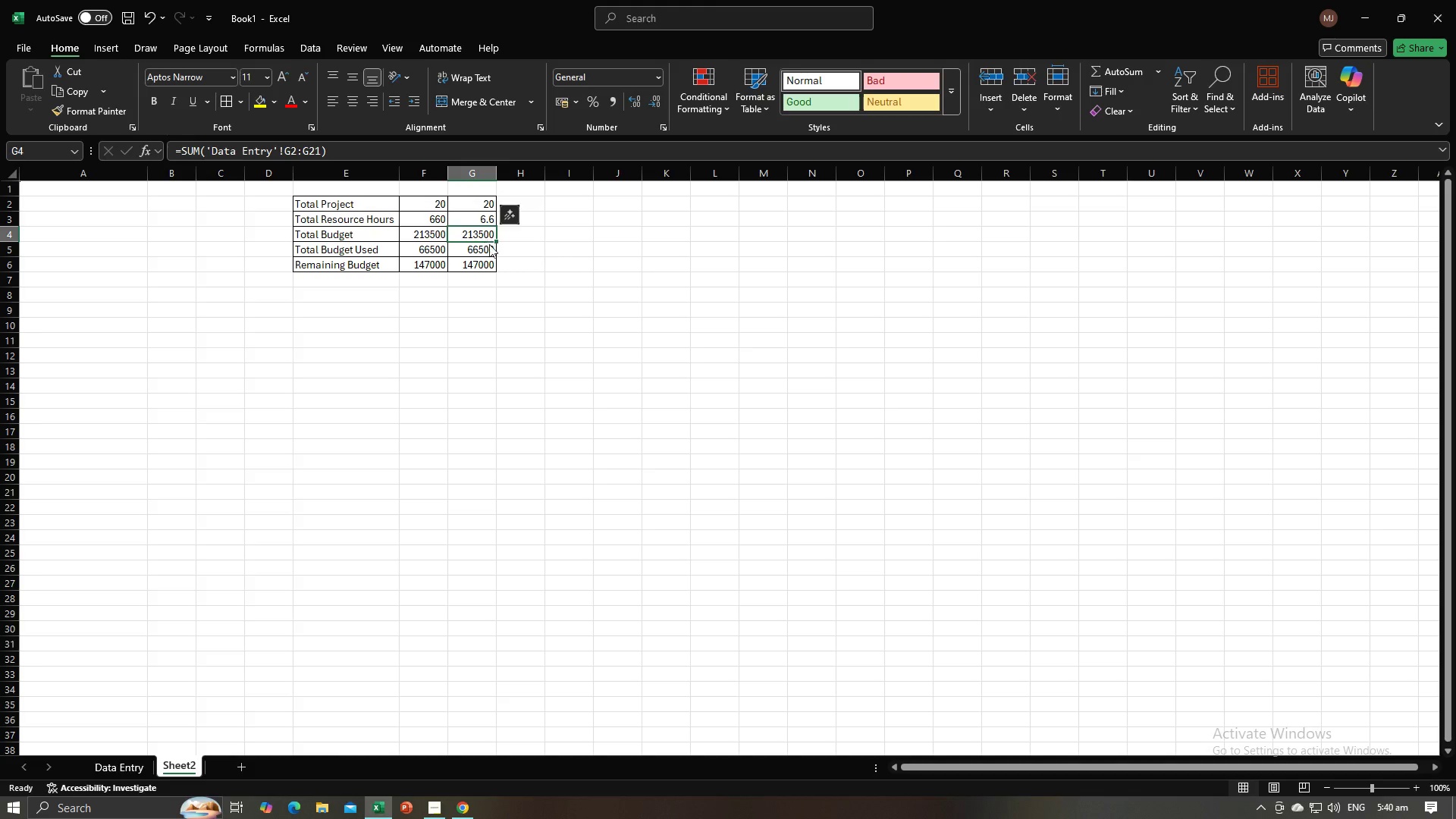 
key(Alt+Tab)
 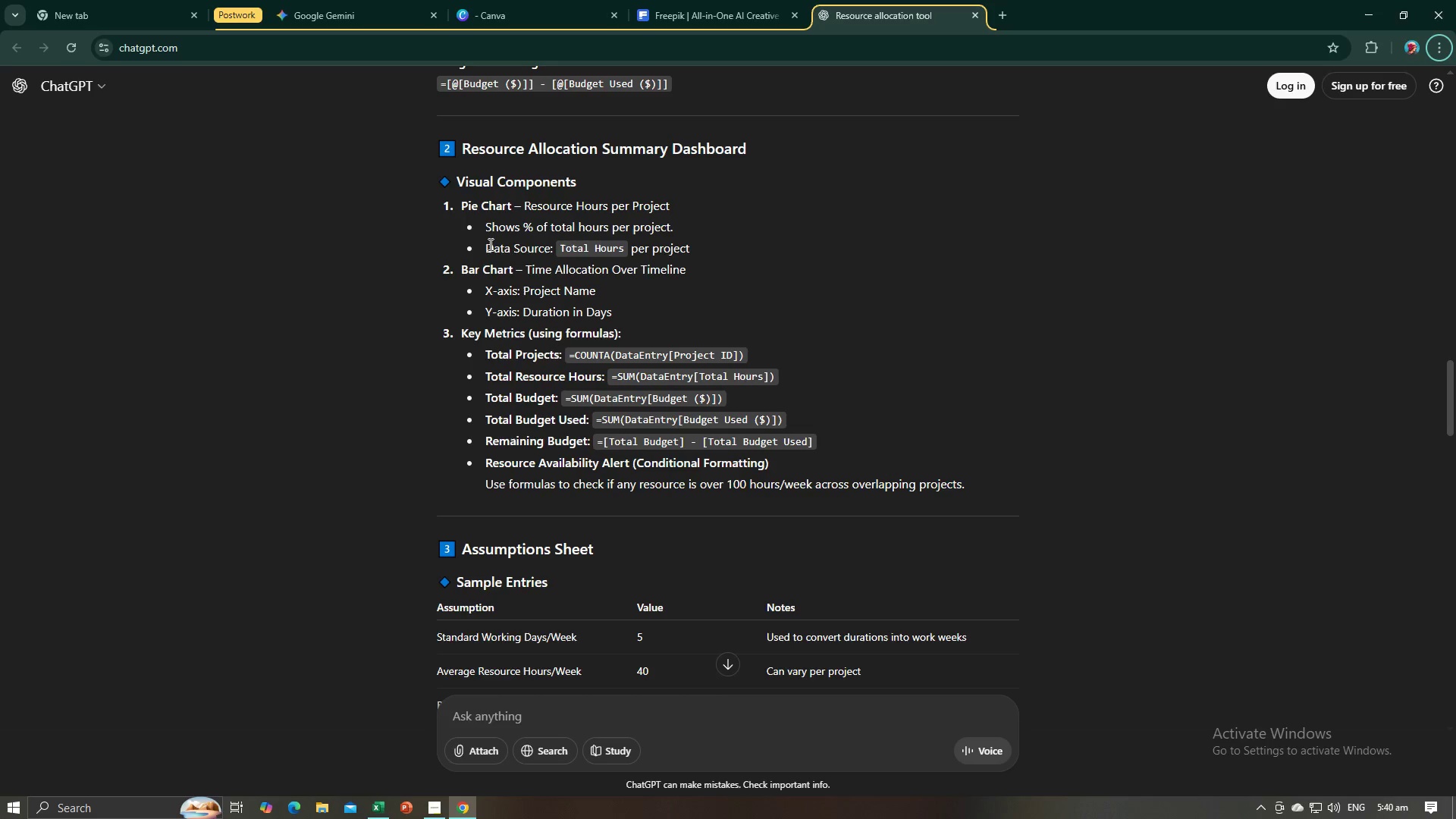 
key(Alt+AltLeft)
 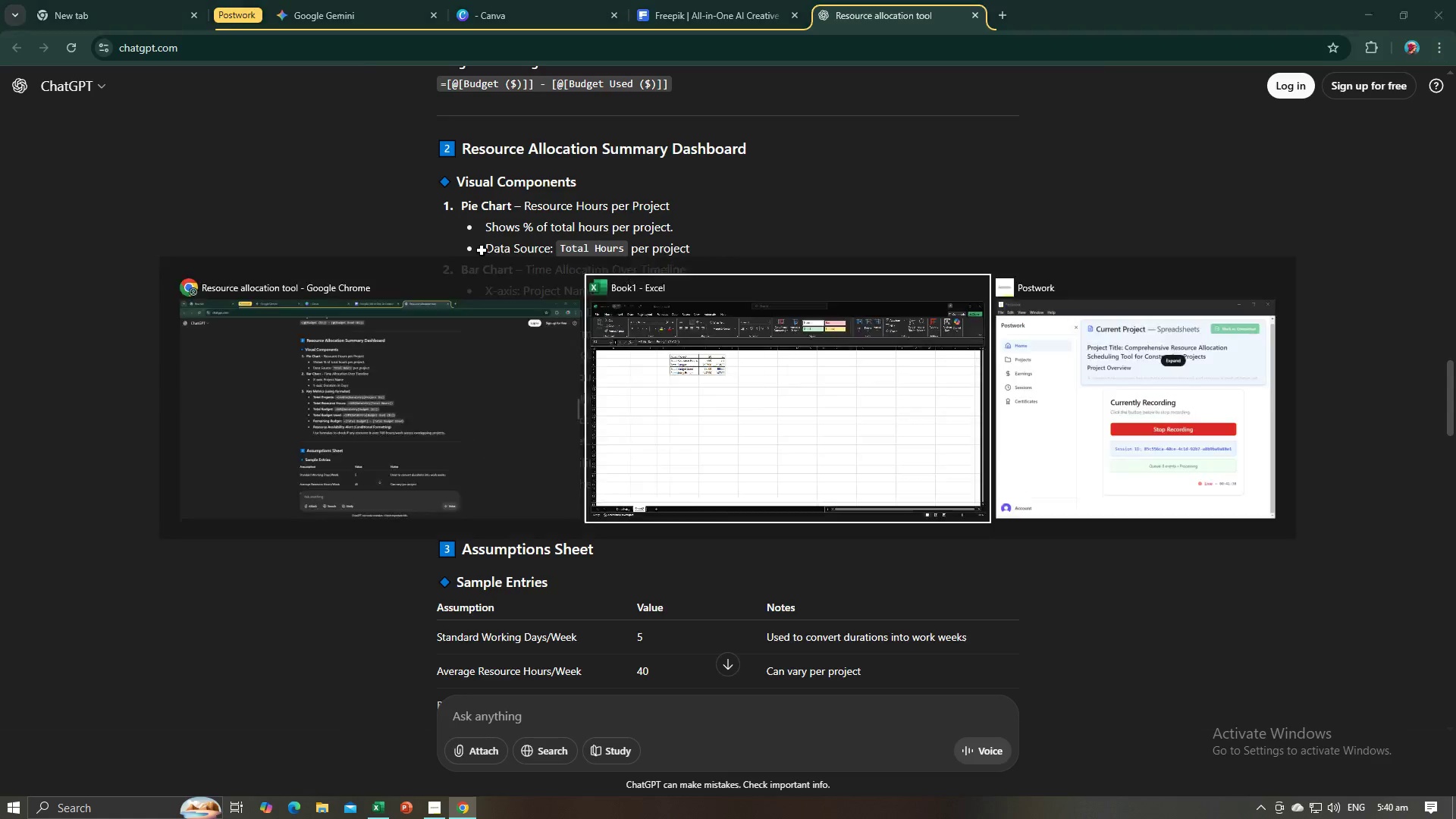 
key(Alt+Tab)
 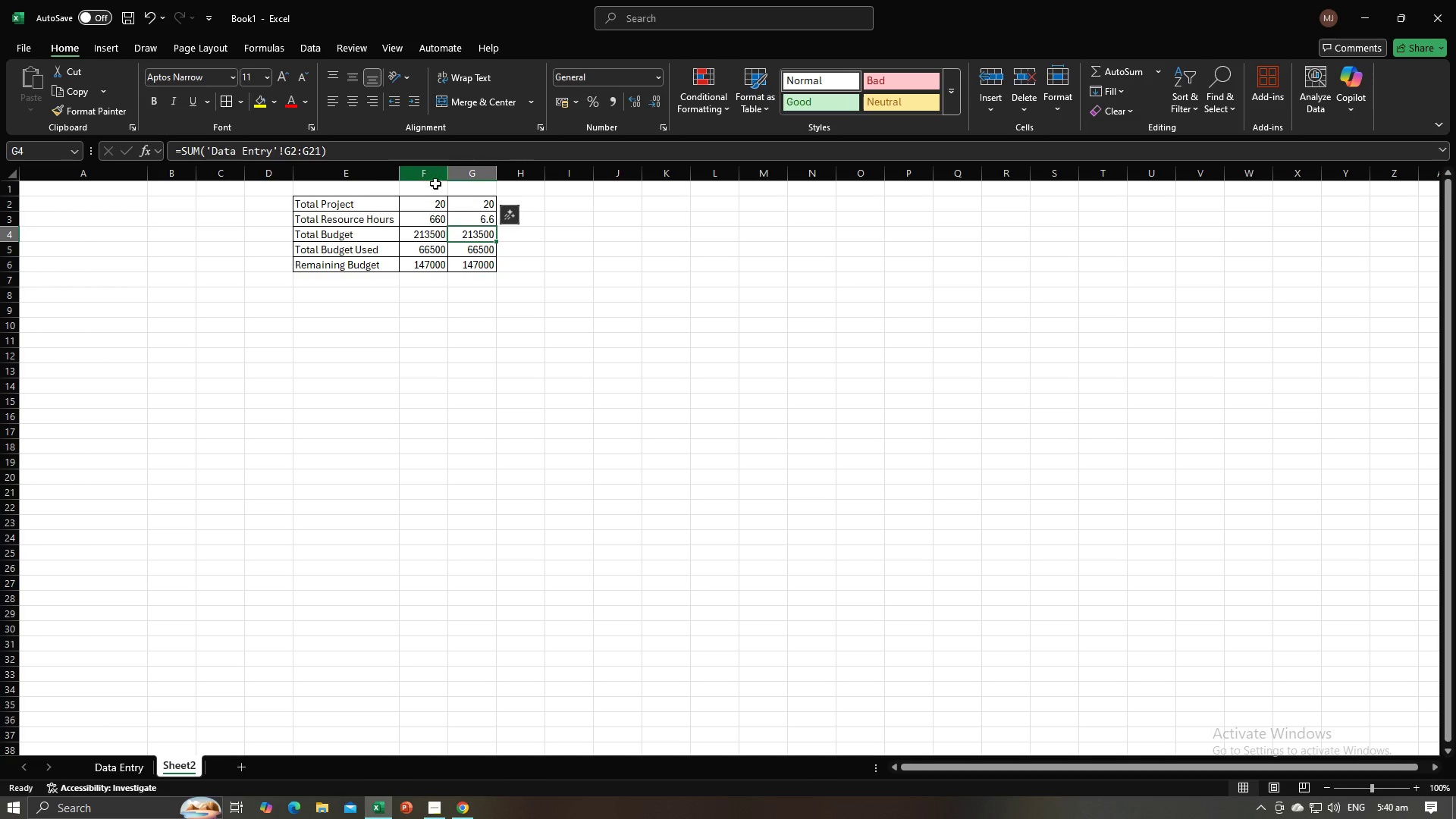 
wait(6.87)
 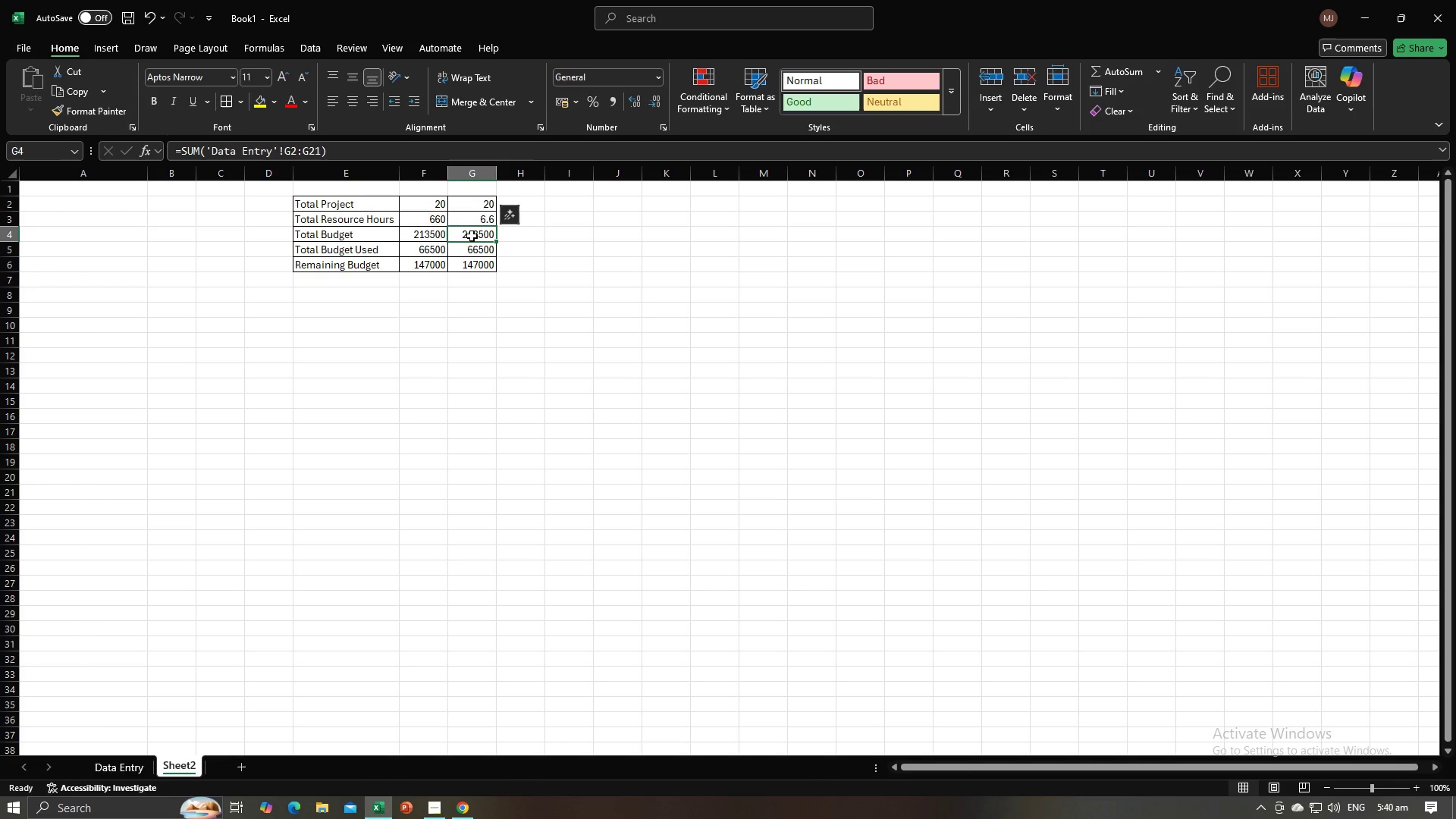 
left_click([463, 236])
 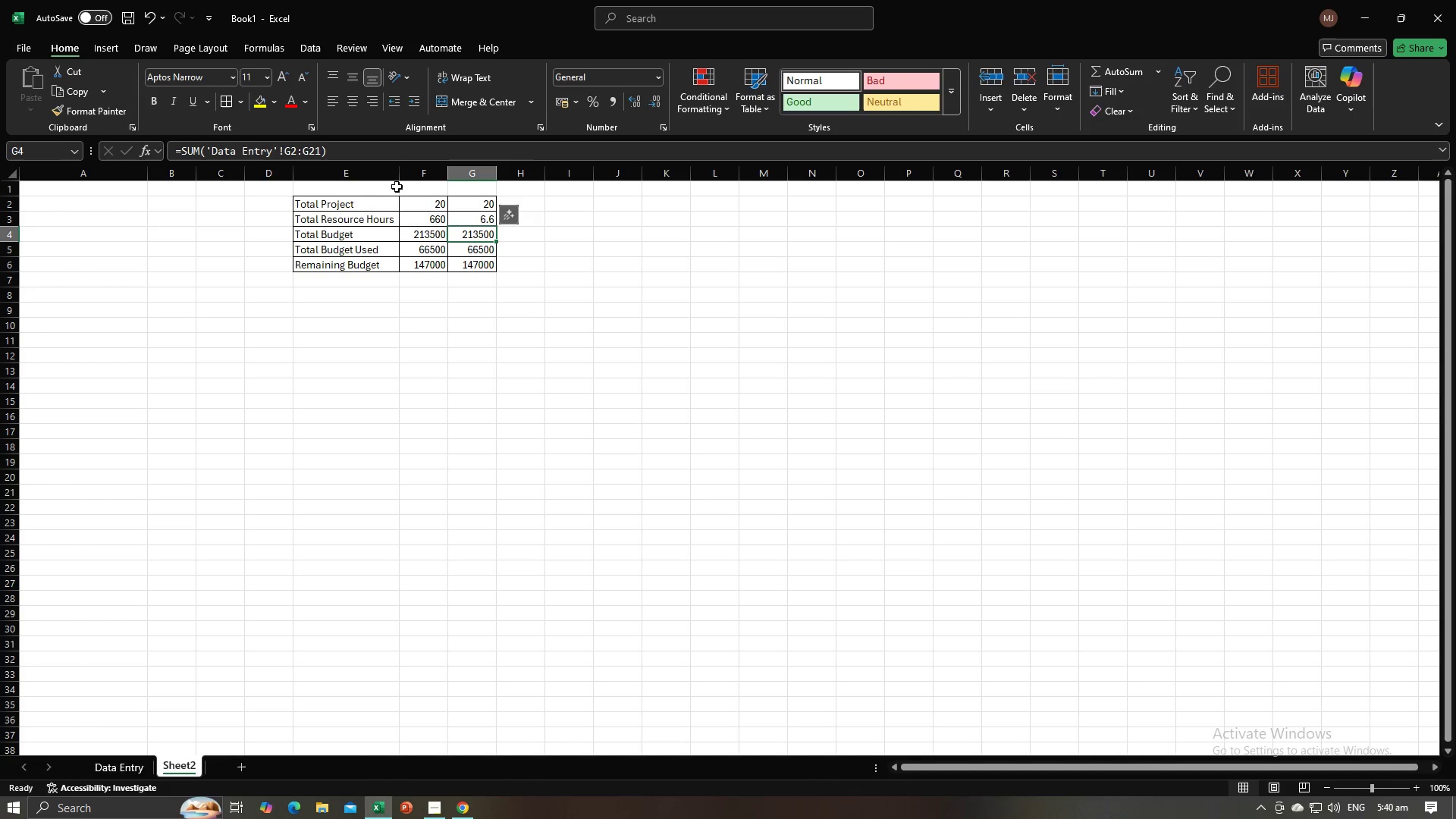 
left_click_drag(start_coordinate=[385, 152], to_coordinate=[182, 153])
 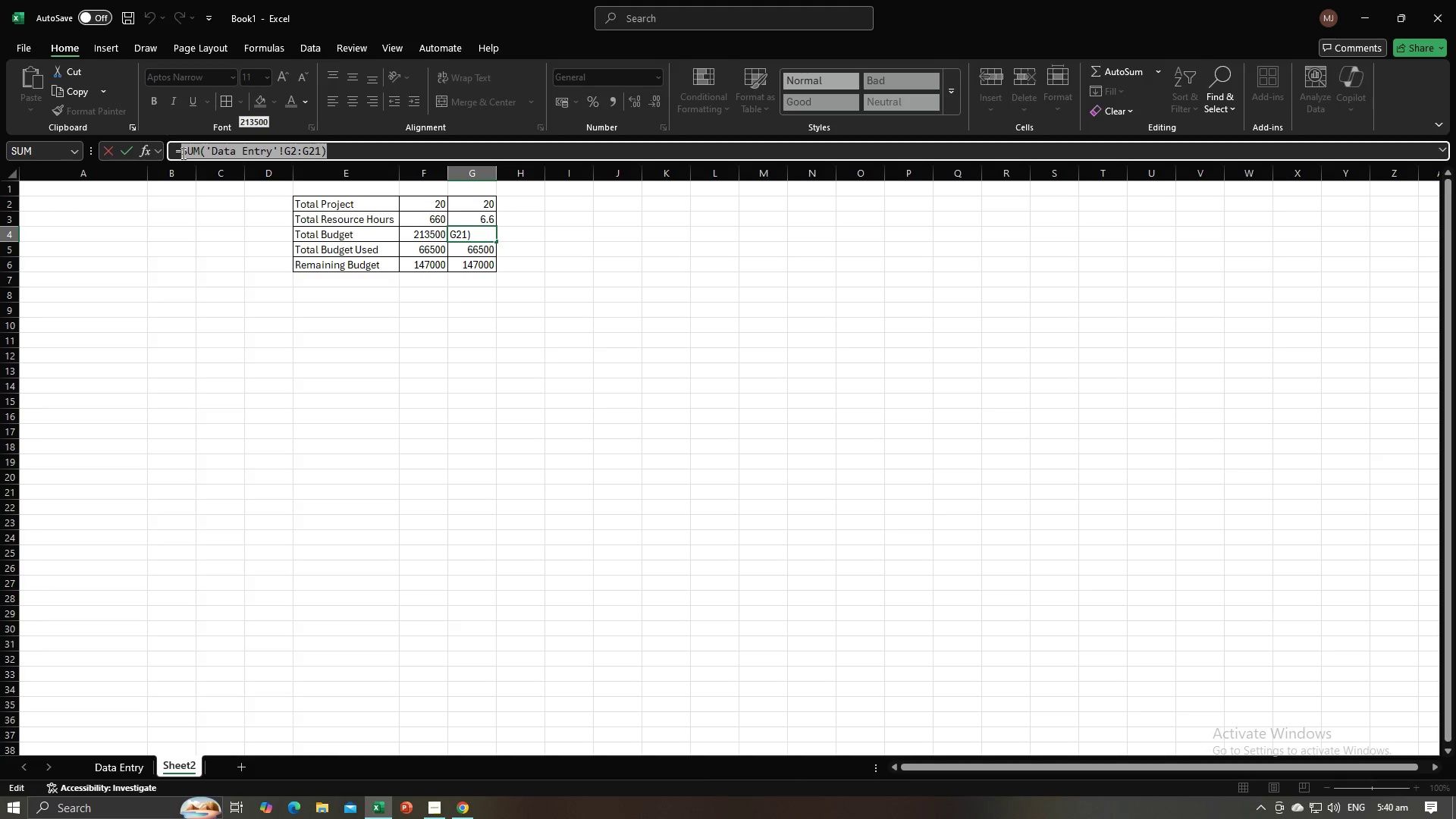 
type(213500/100)
 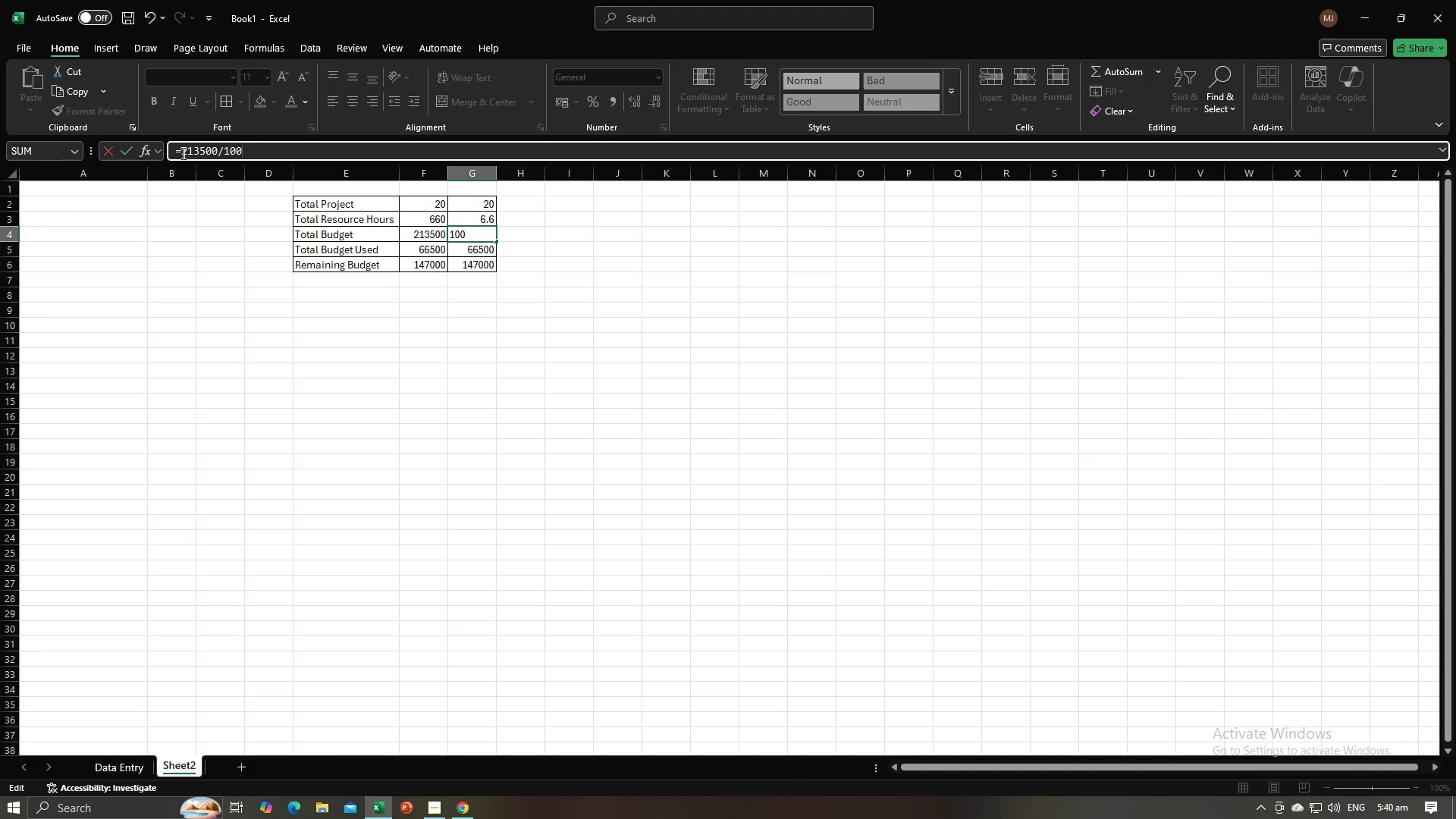 
key(Enter)
 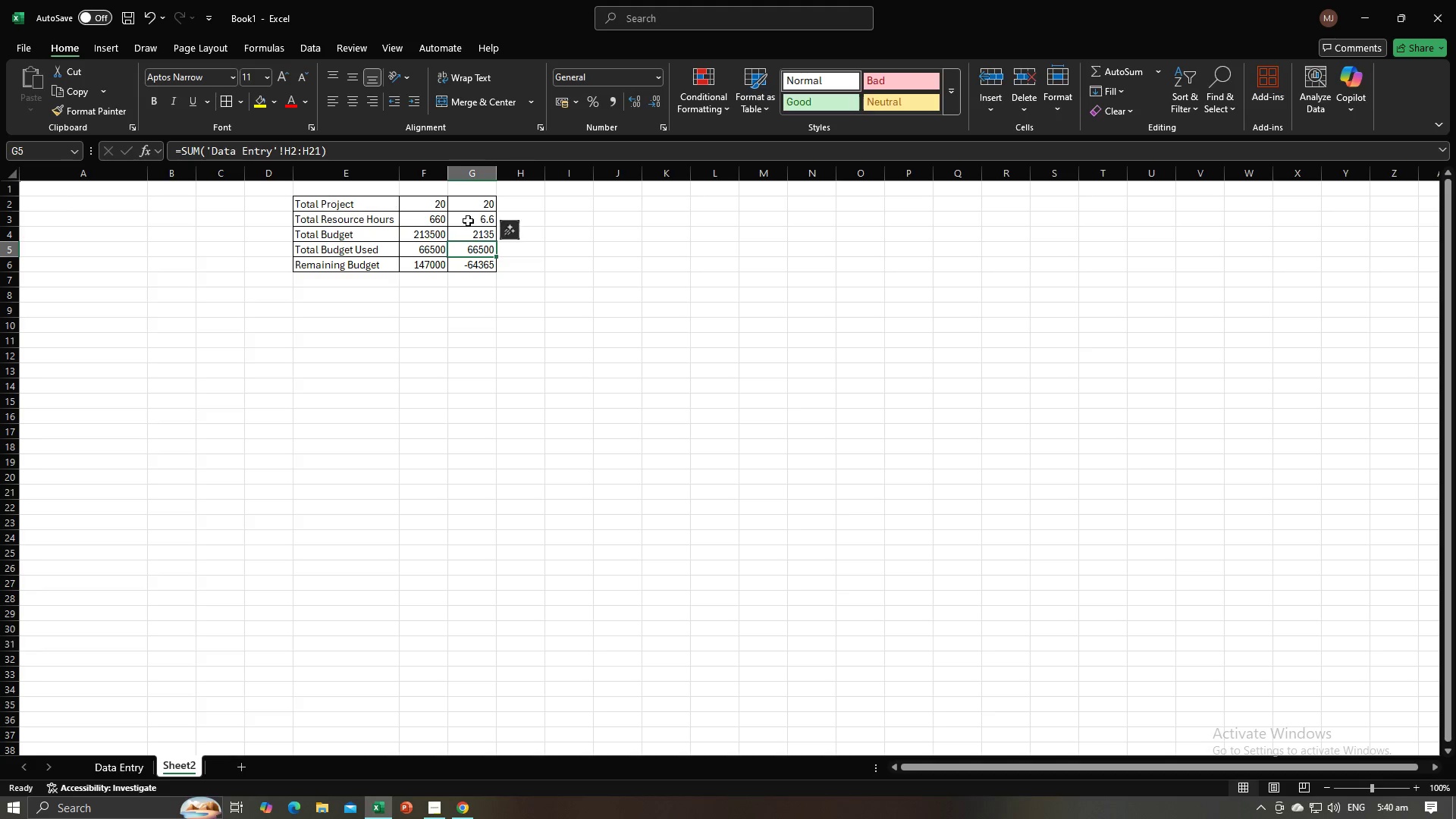 
left_click_drag(start_coordinate=[384, 155], to_coordinate=[186, 159])
 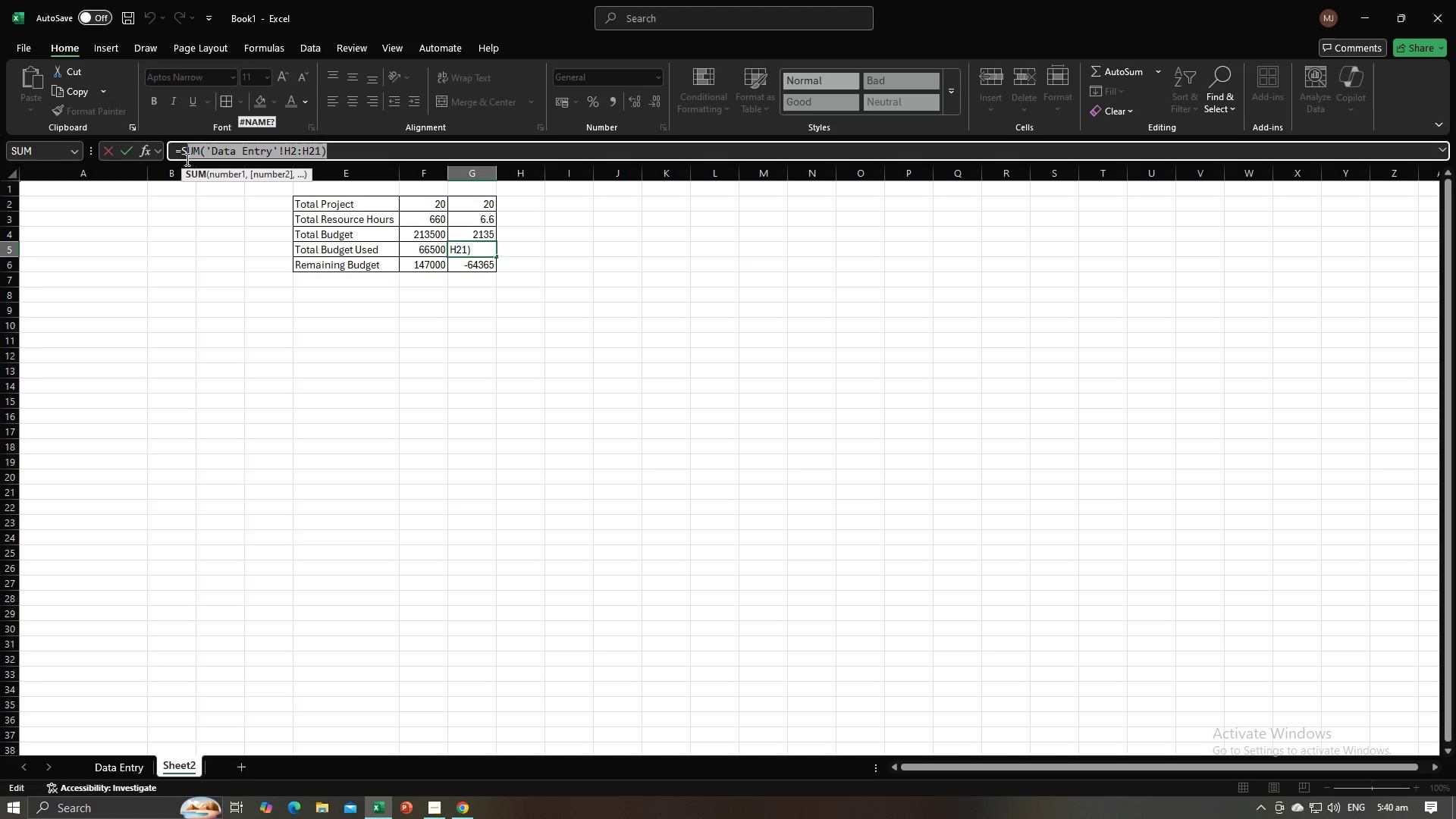 
type(5)
key(Backspace)
key(Backspace)
type(66500)
 